 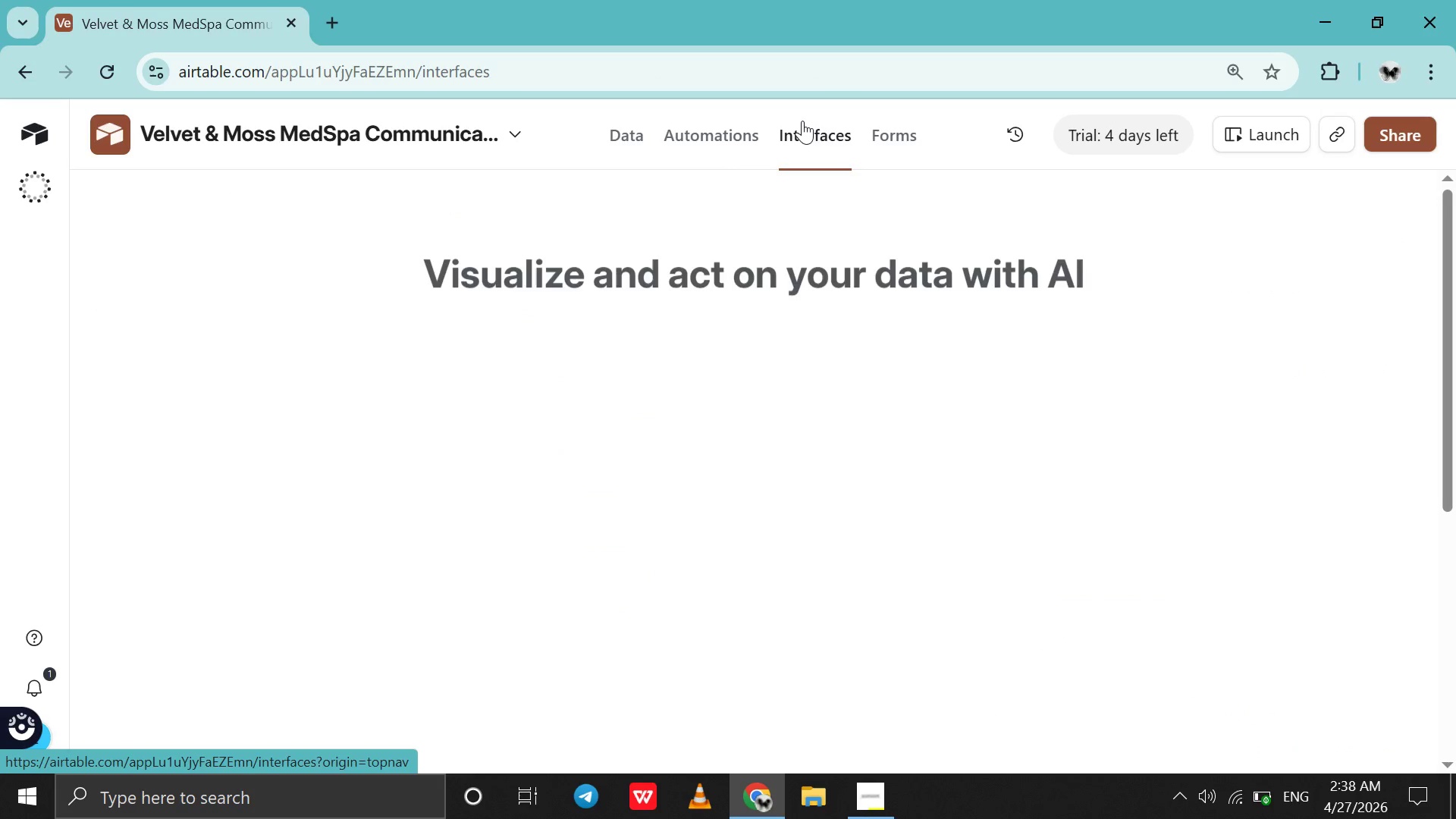 
left_click([840, 428])
 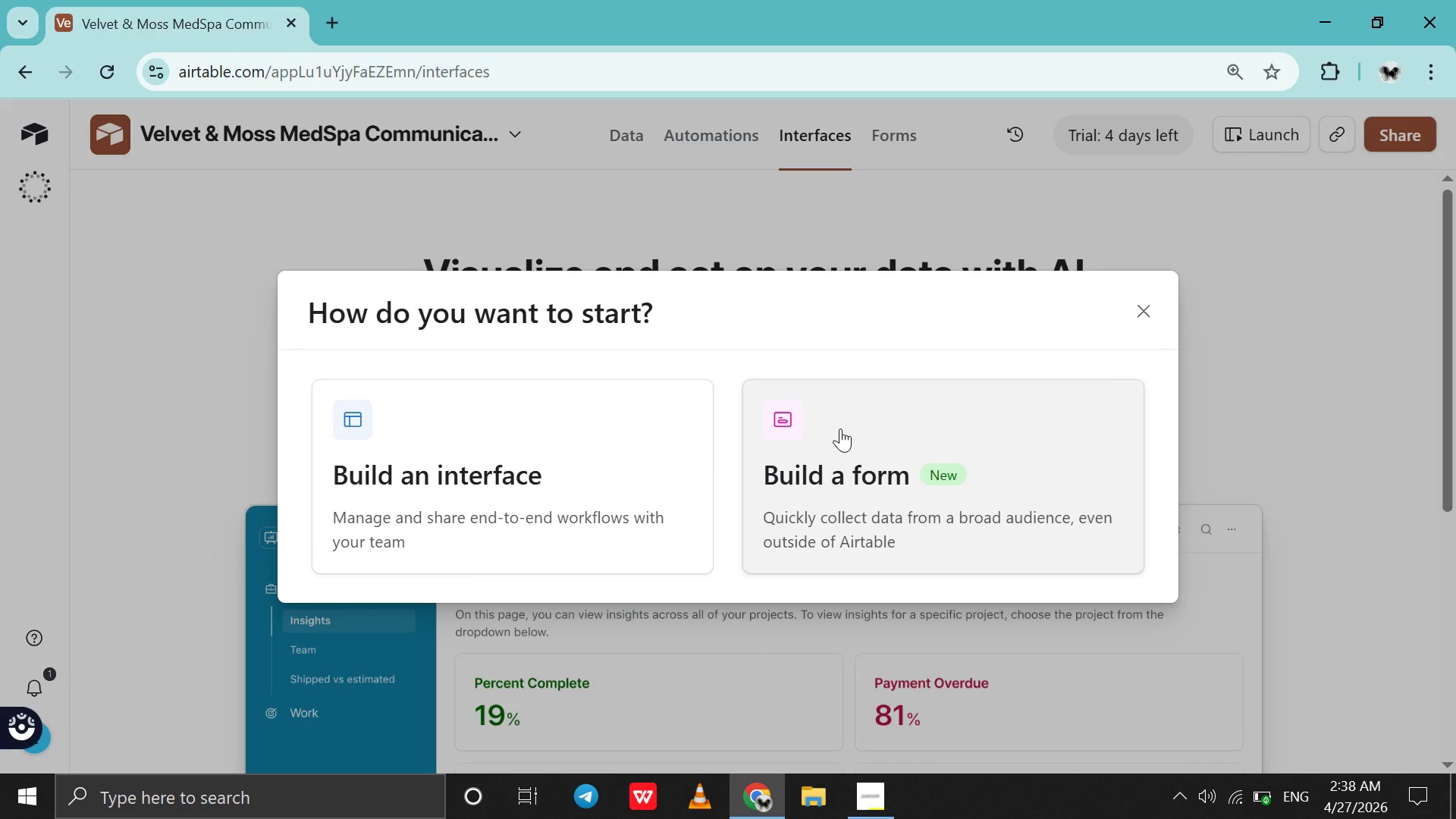 
key(1)
 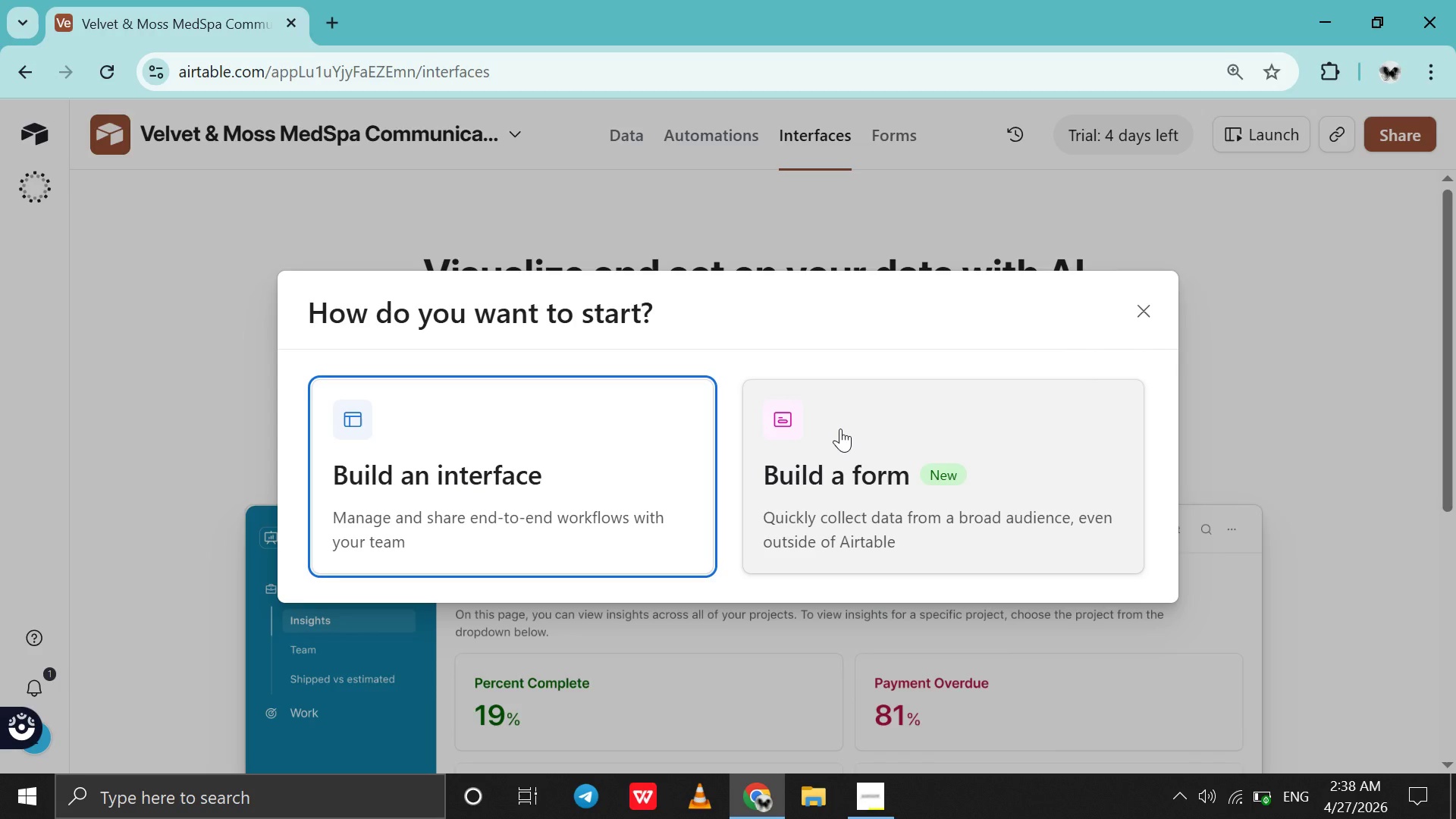 
key(Backquote)
 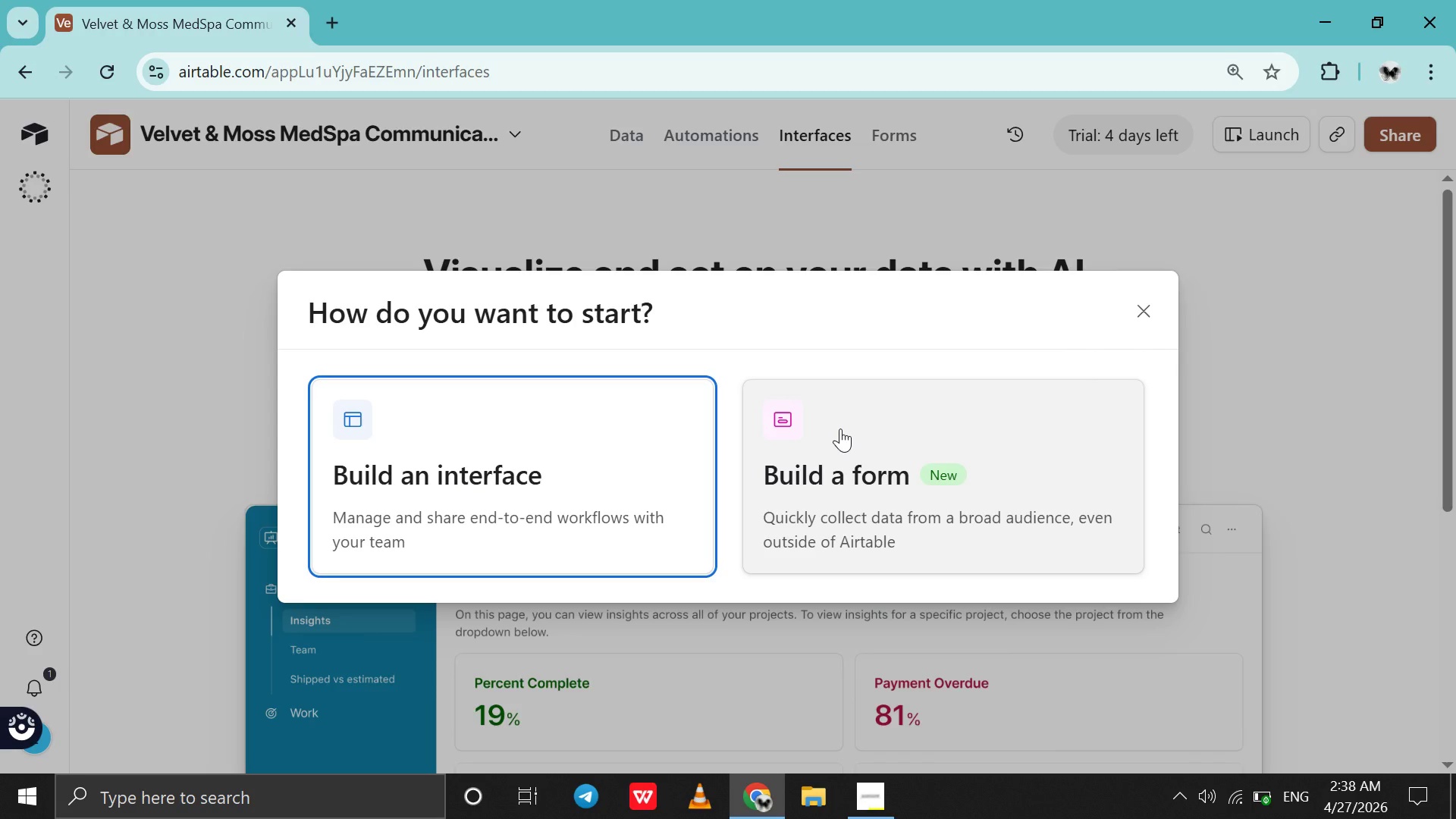 
wait(5.19)
 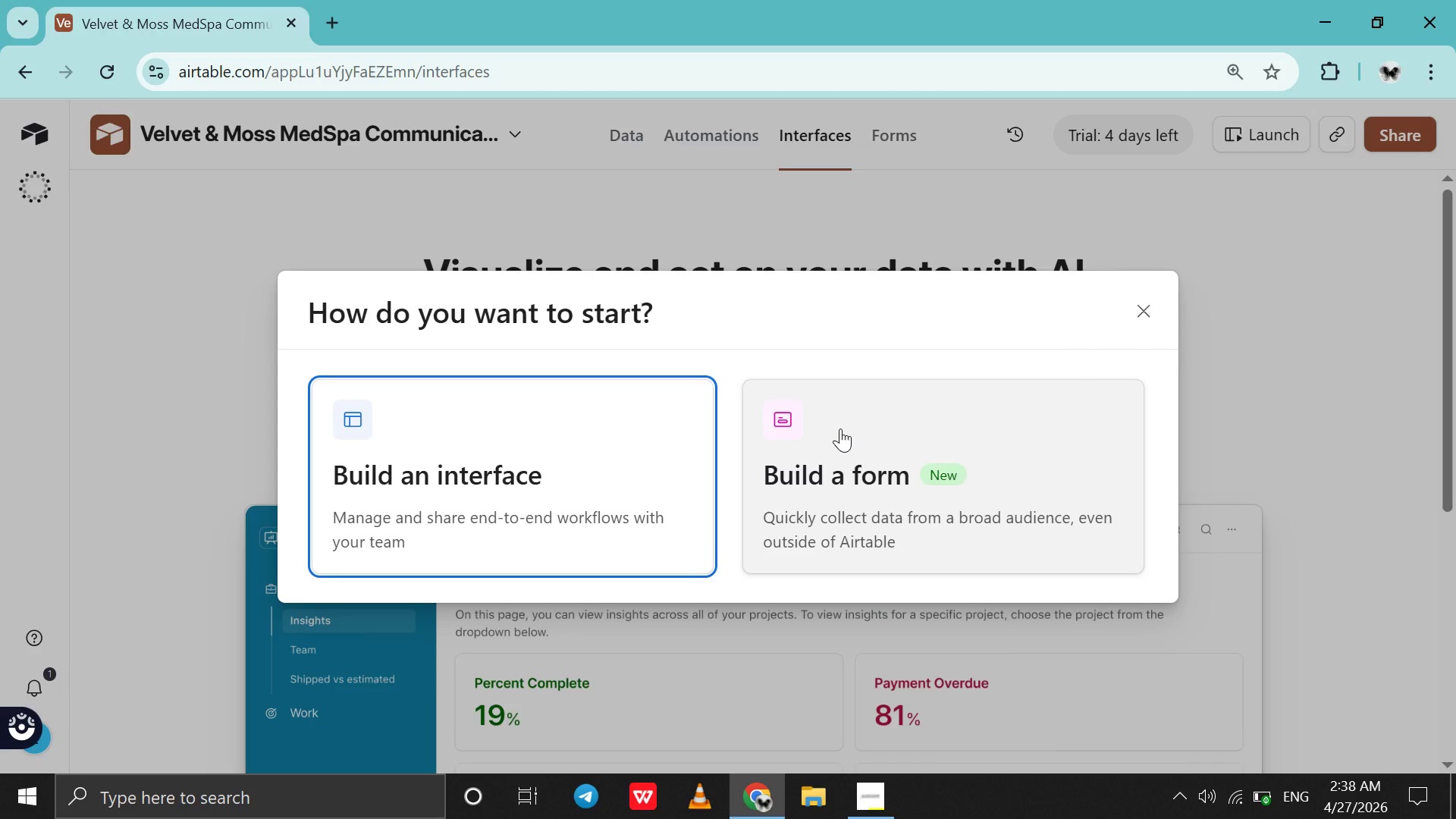 
left_click([673, 456])
 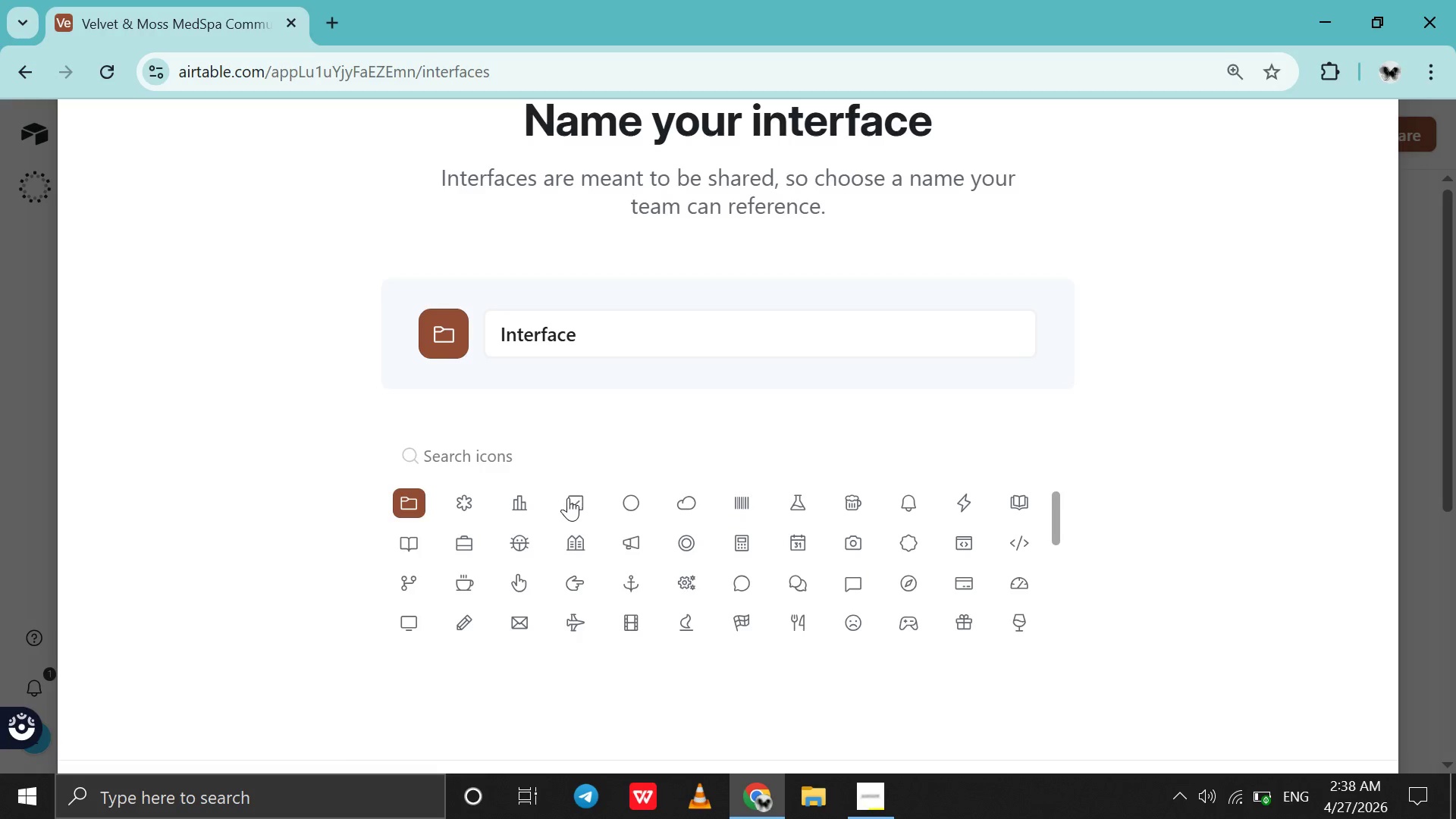 
wait(5.98)
 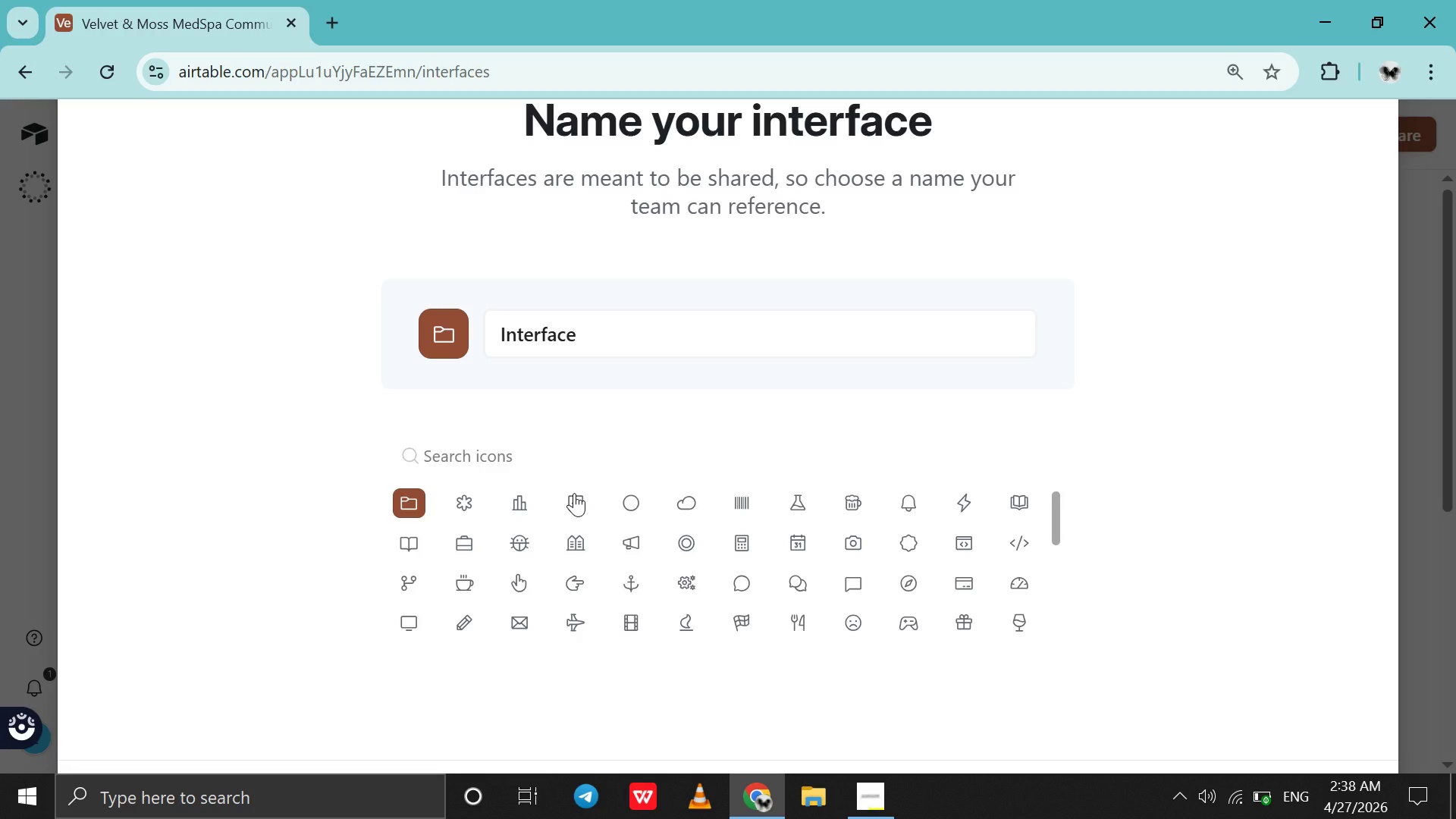 
left_click([530, 500])
 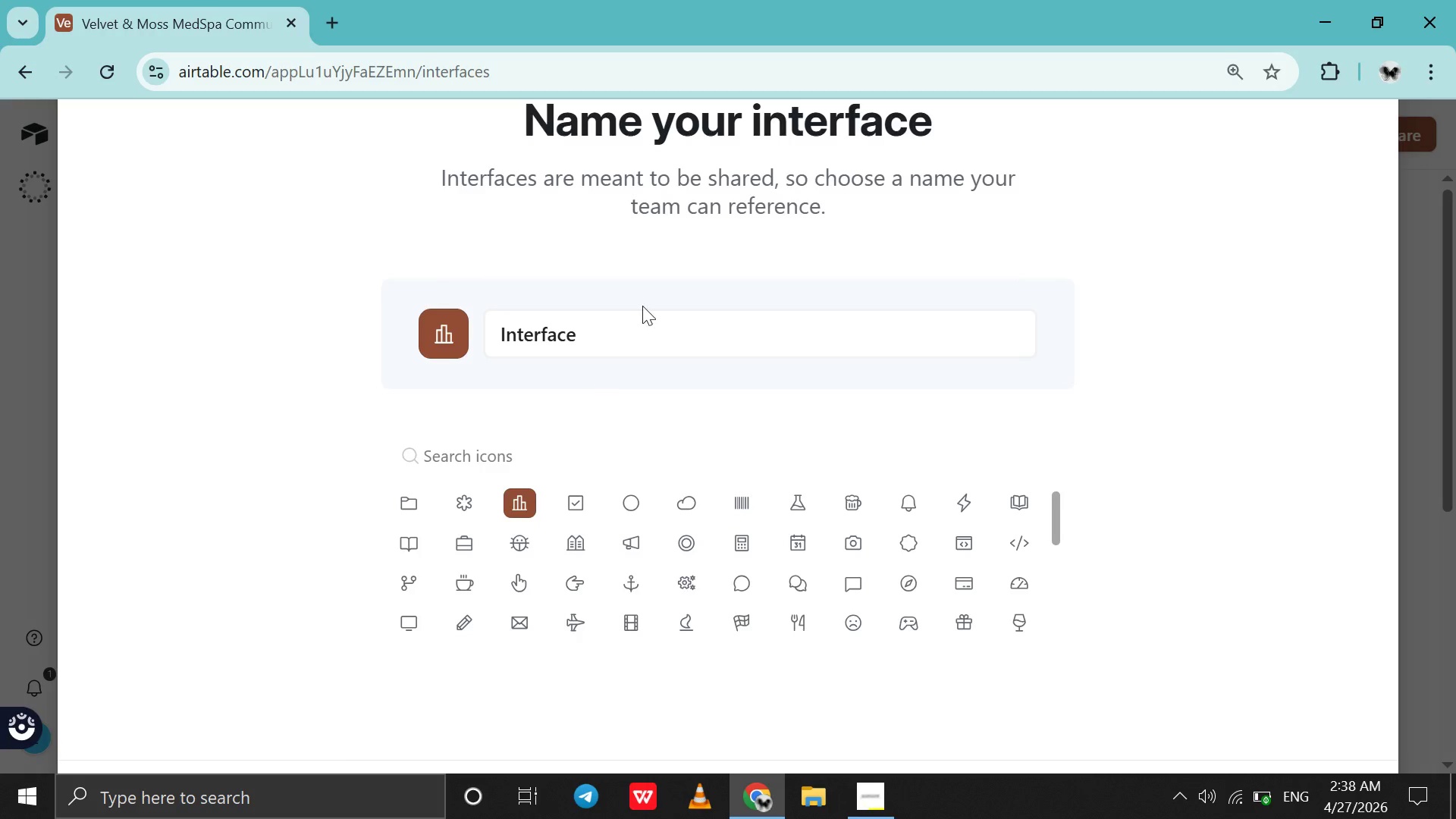 
left_click_drag(start_coordinate=[642, 306], to_coordinate=[622, 333])
 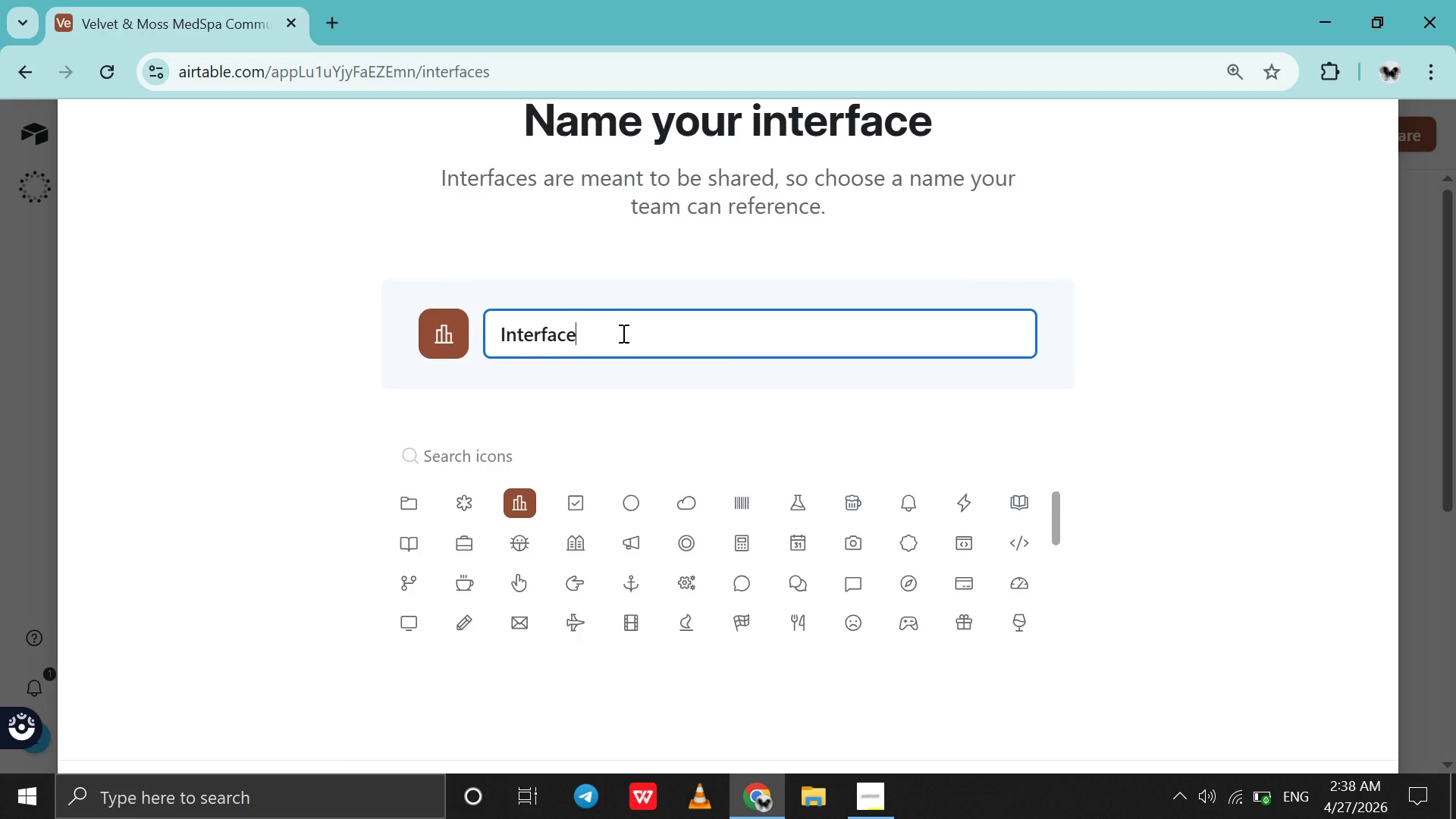 
double_click([622, 333])
 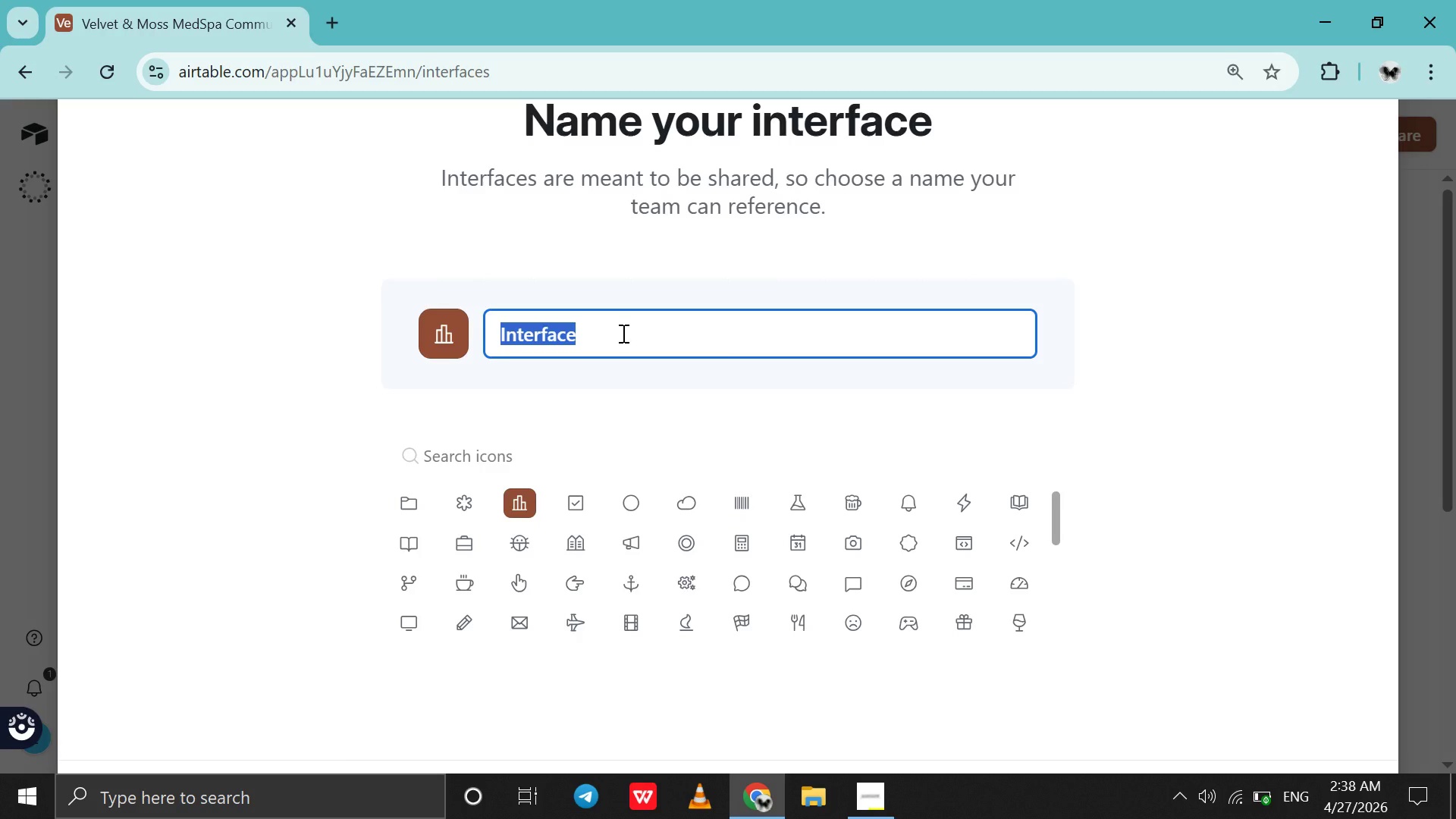 
key(Control+V)
 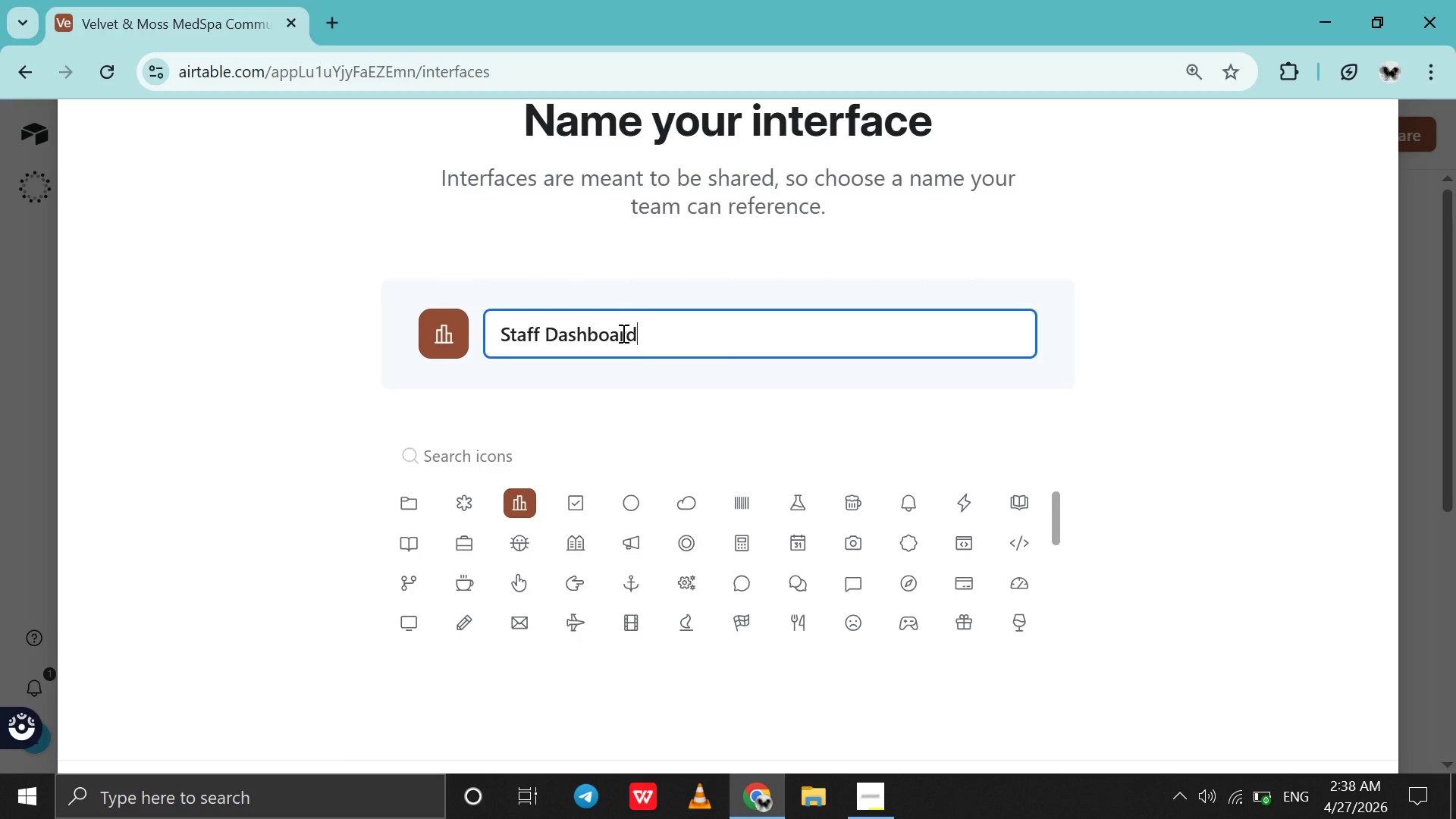 
key(Enter)
 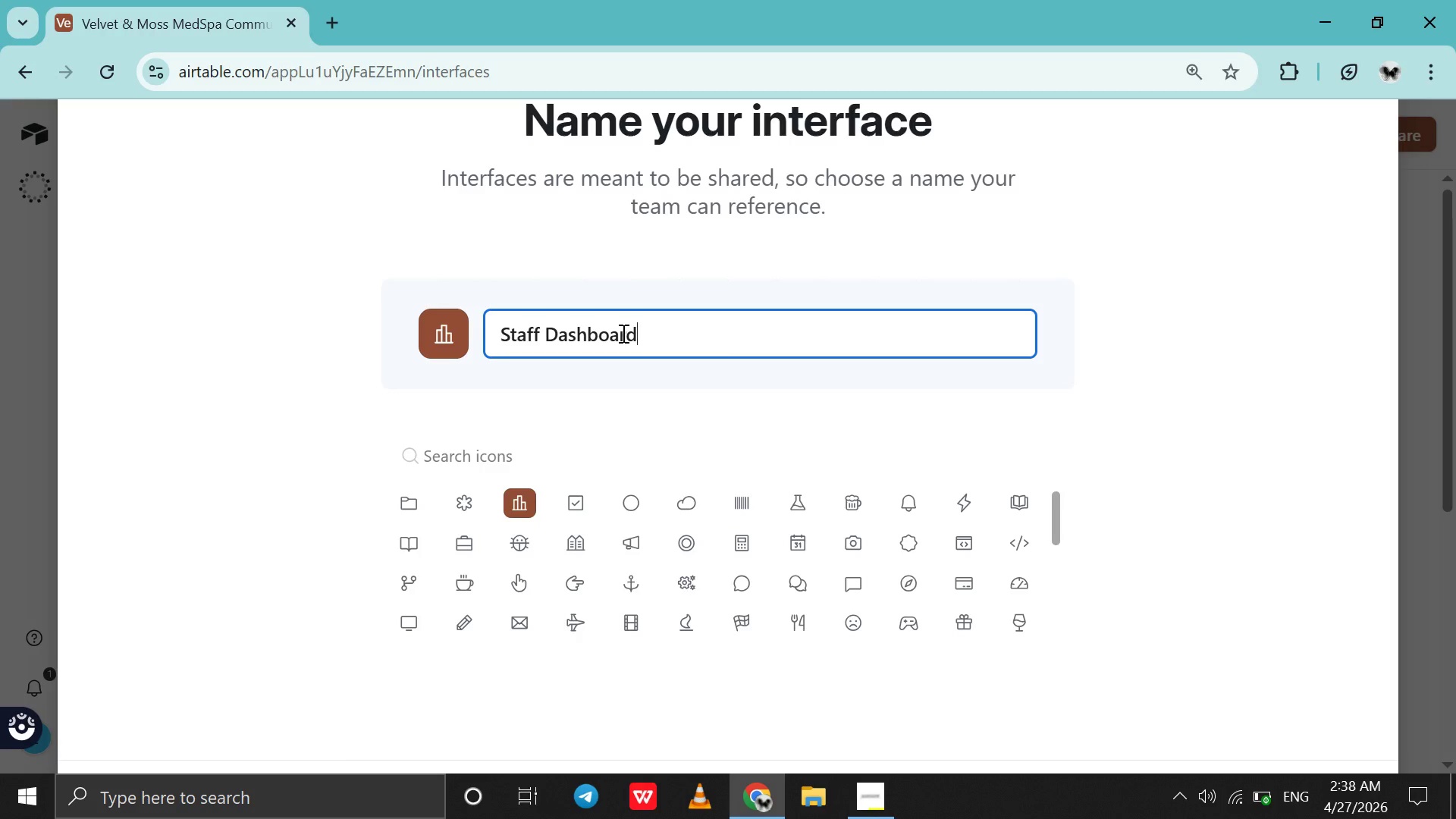 
scroll: coordinate [1116, 655], scroll_direction: down, amount: 31.0
 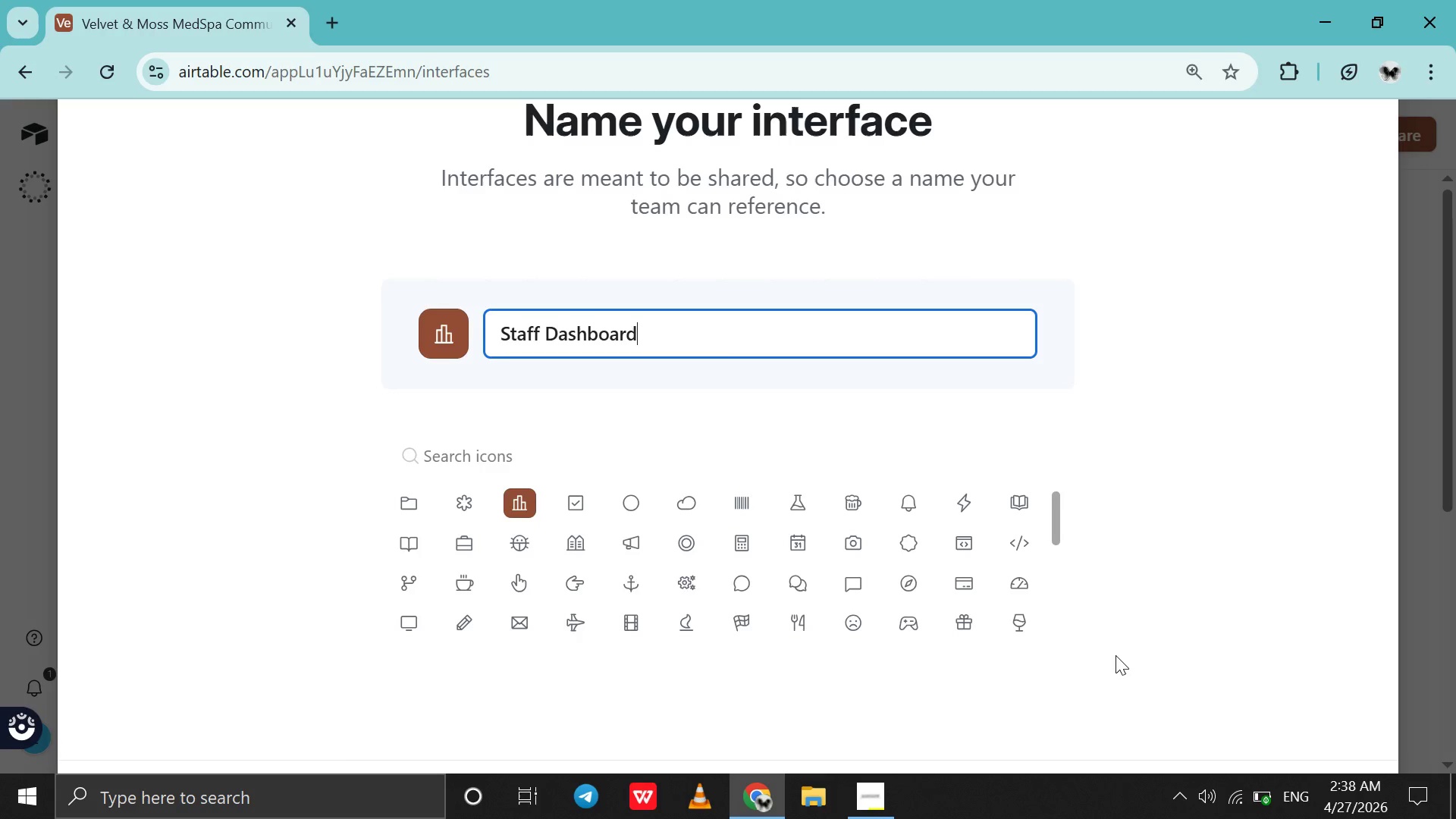 
hold_key(key=Z, duration=1.22)
 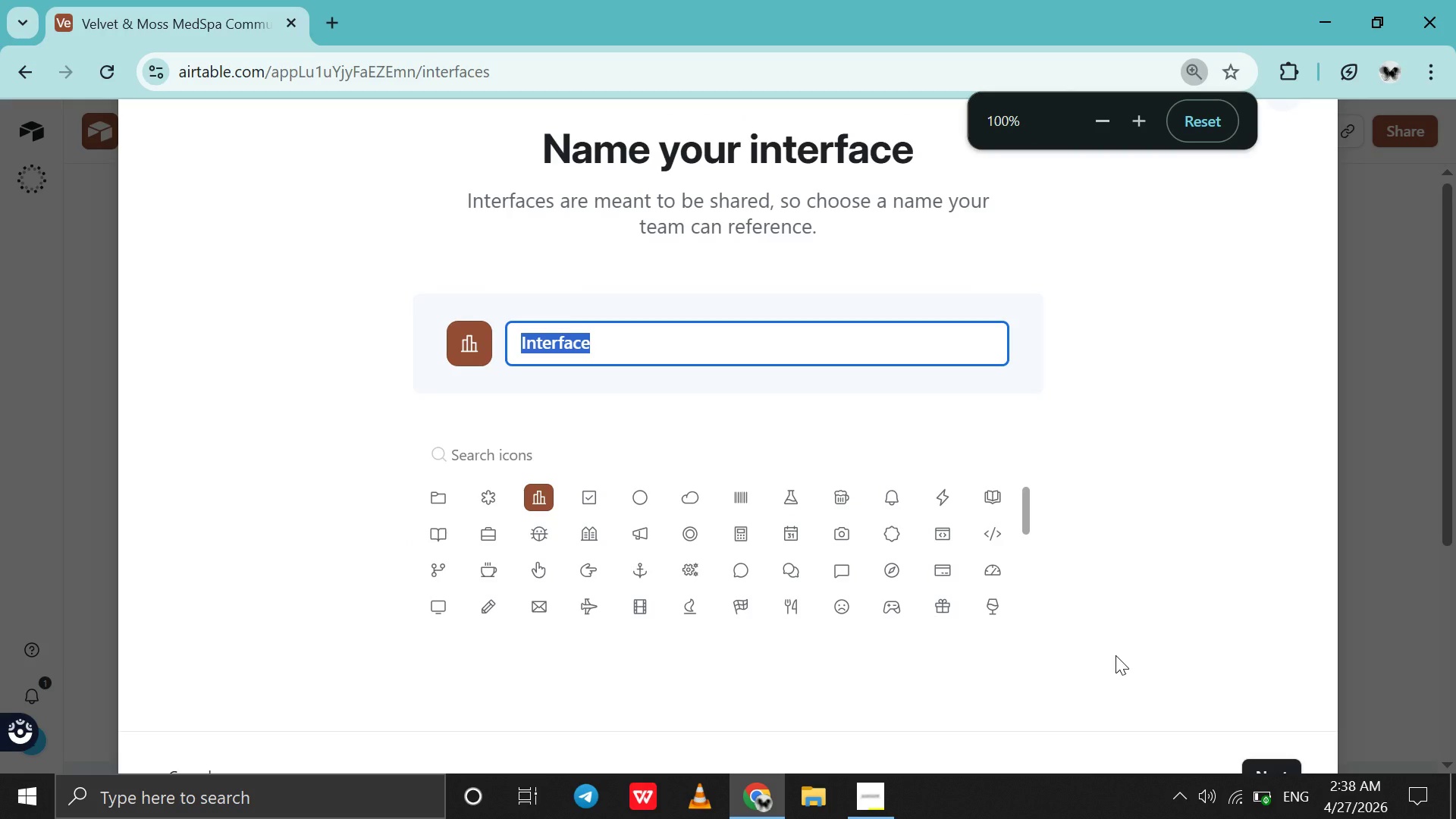 
key(Control+Minus)
 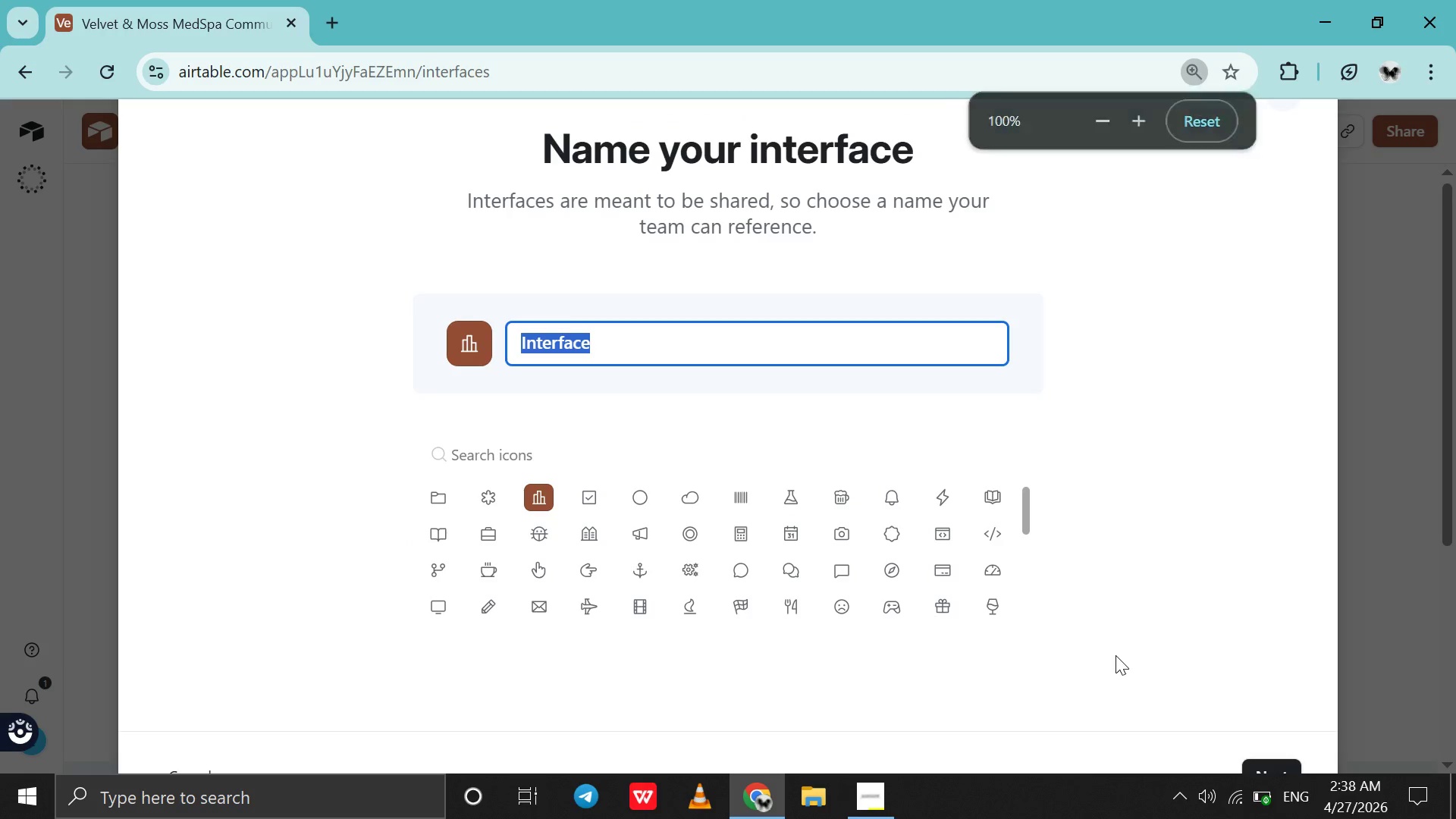 
key(Control+Z)
 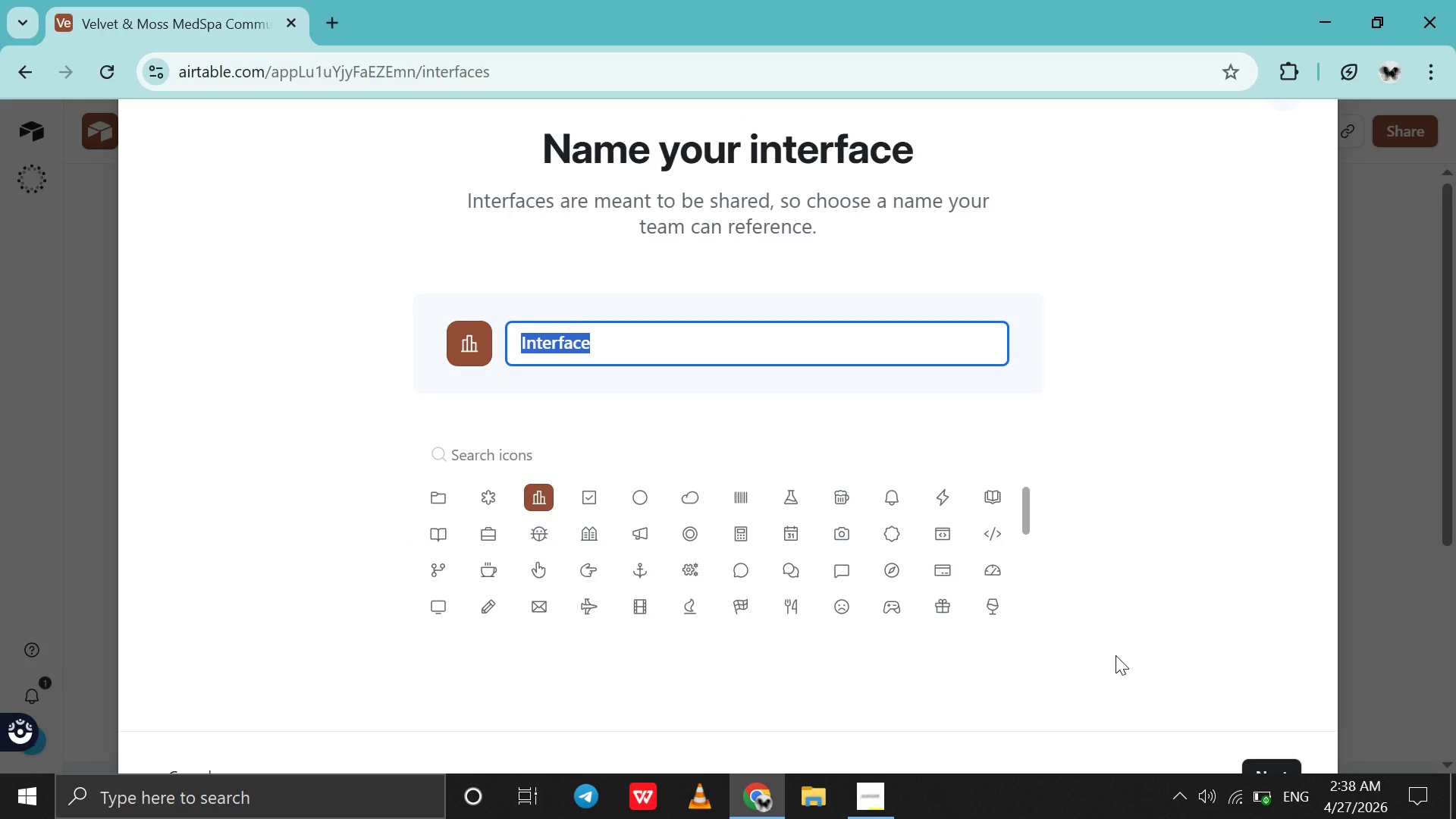 
hold_key(key=Z, duration=0.75)
 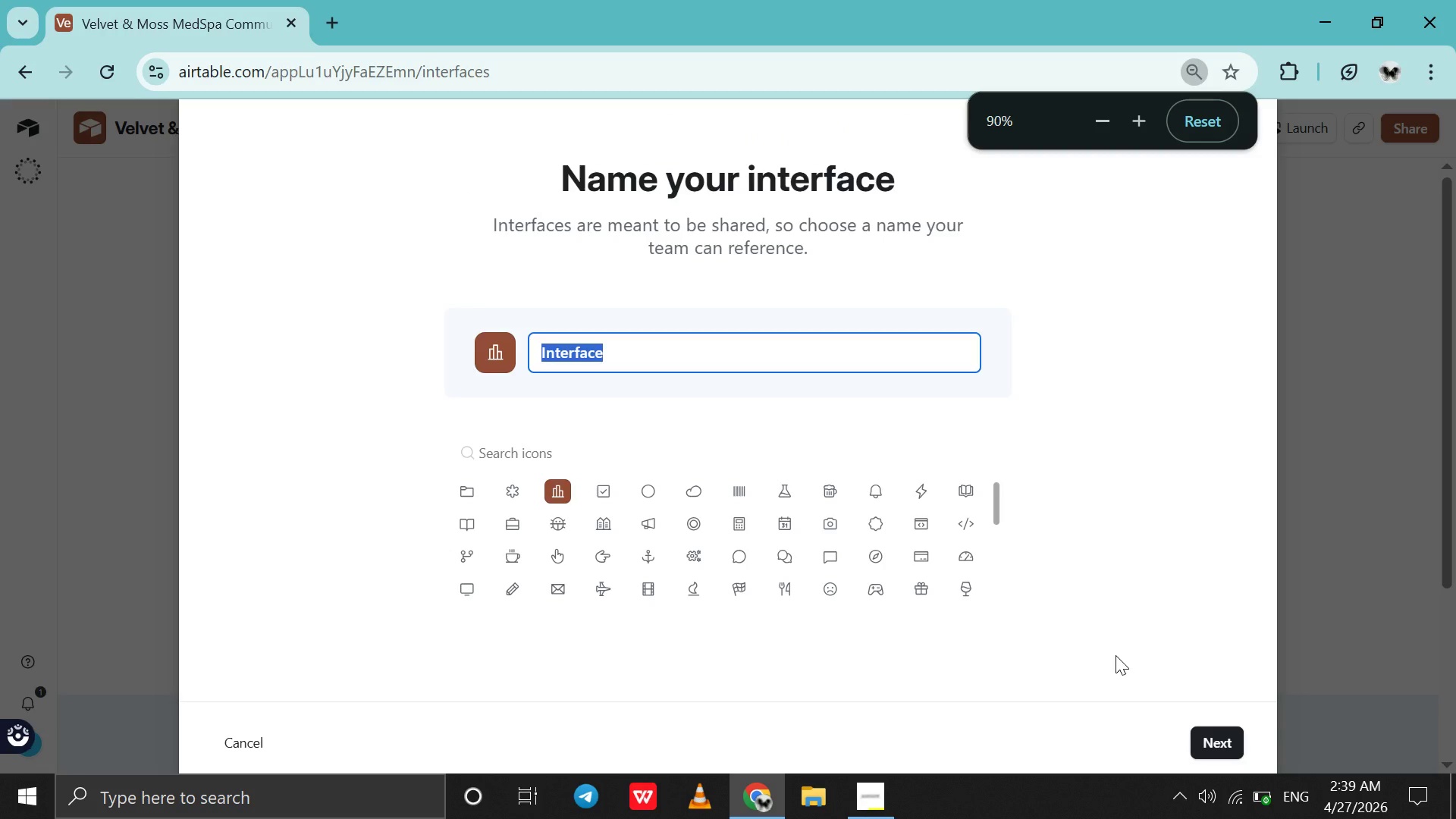 
key(Control+Minus)
 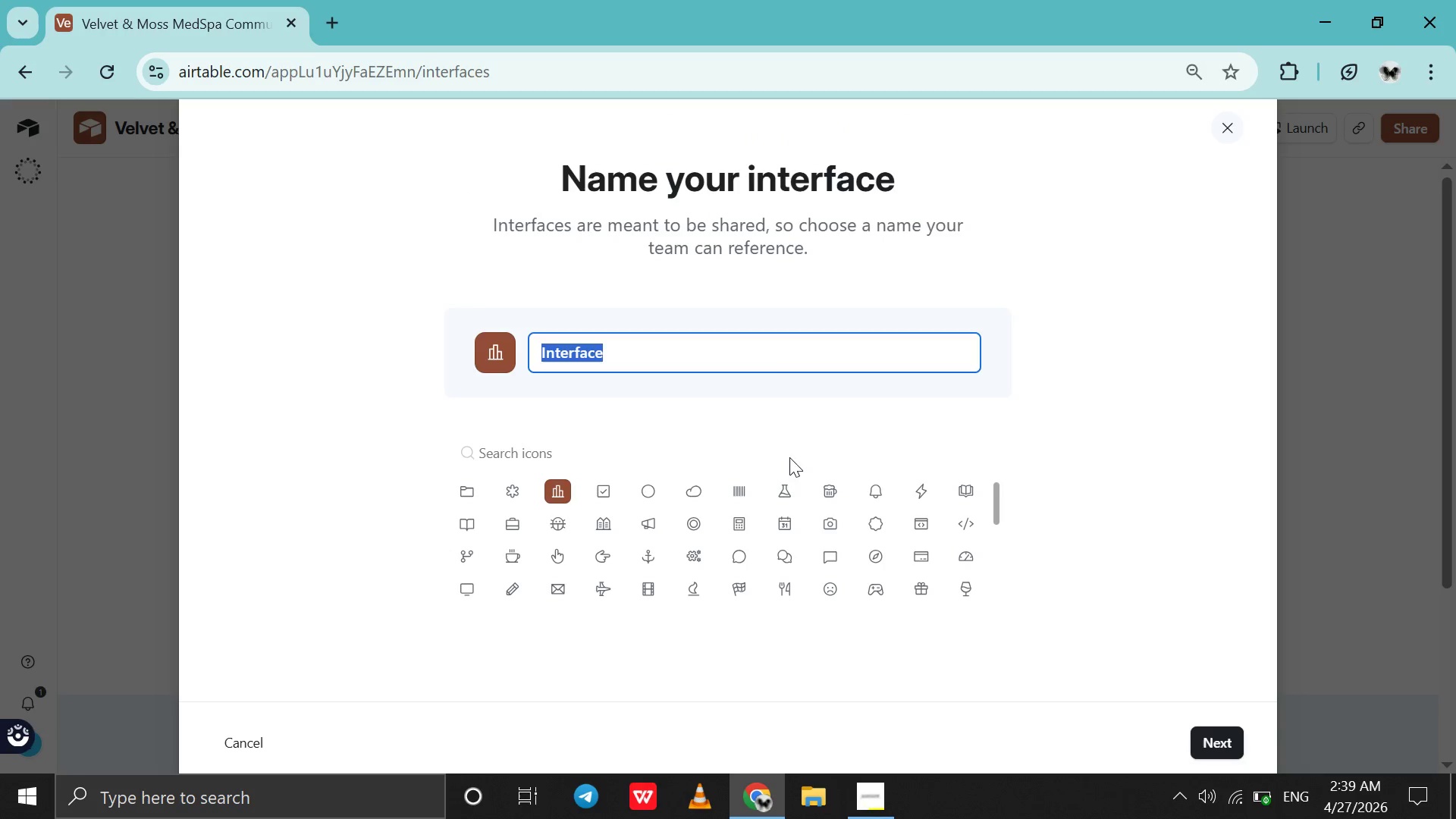 
double_click([789, 352])
 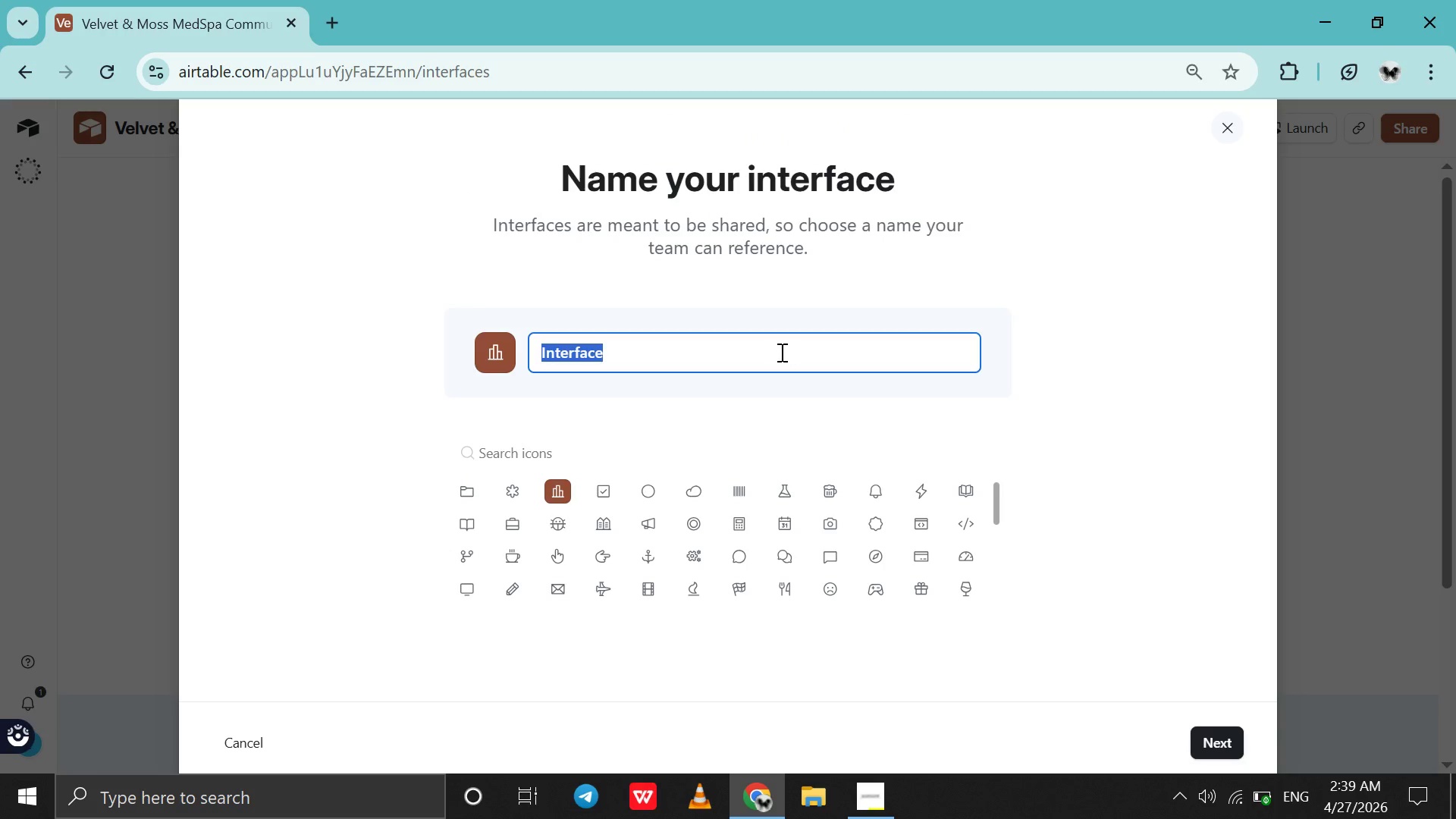 
key(Control+V)
 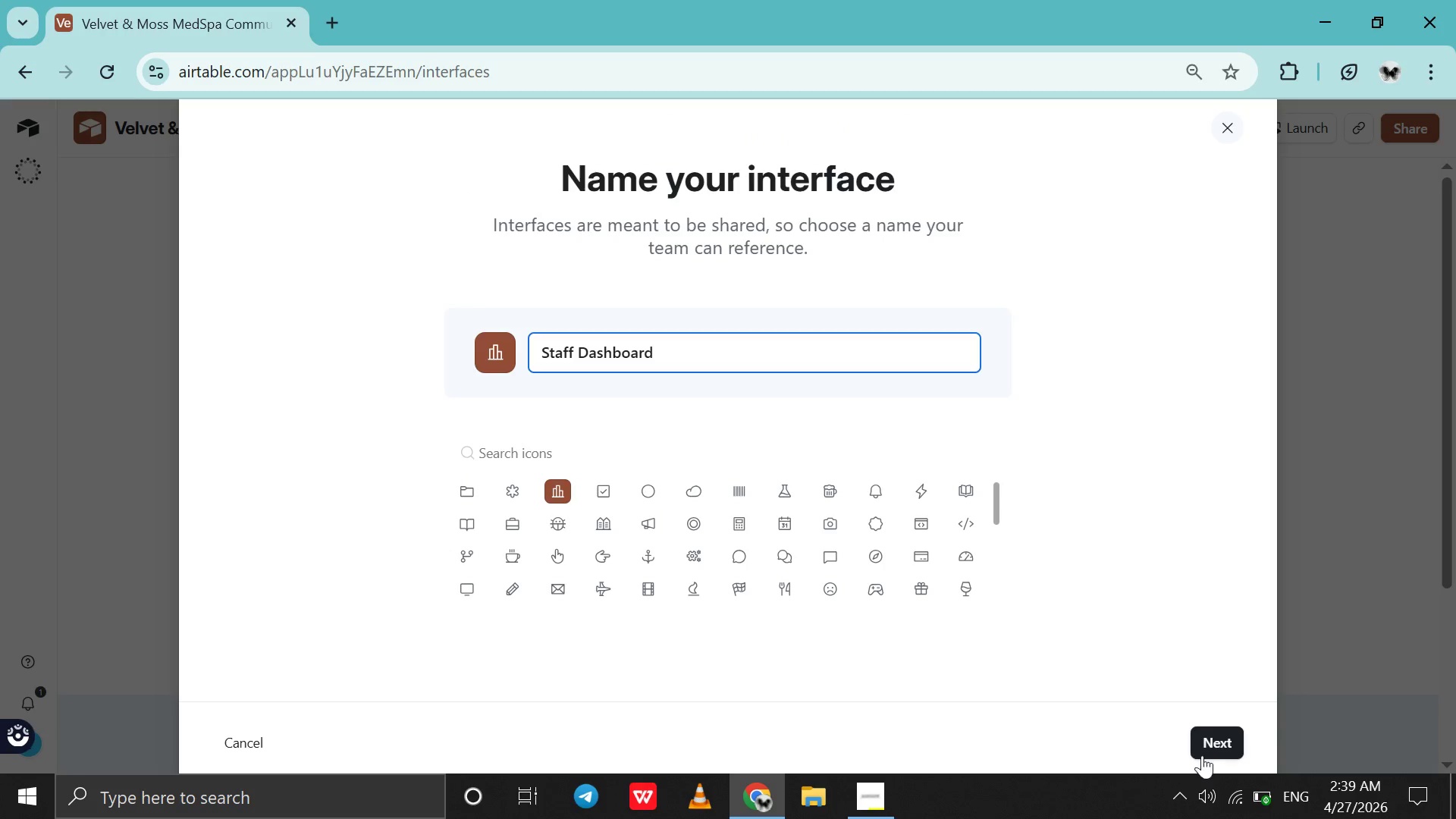 
left_click([1216, 750])
 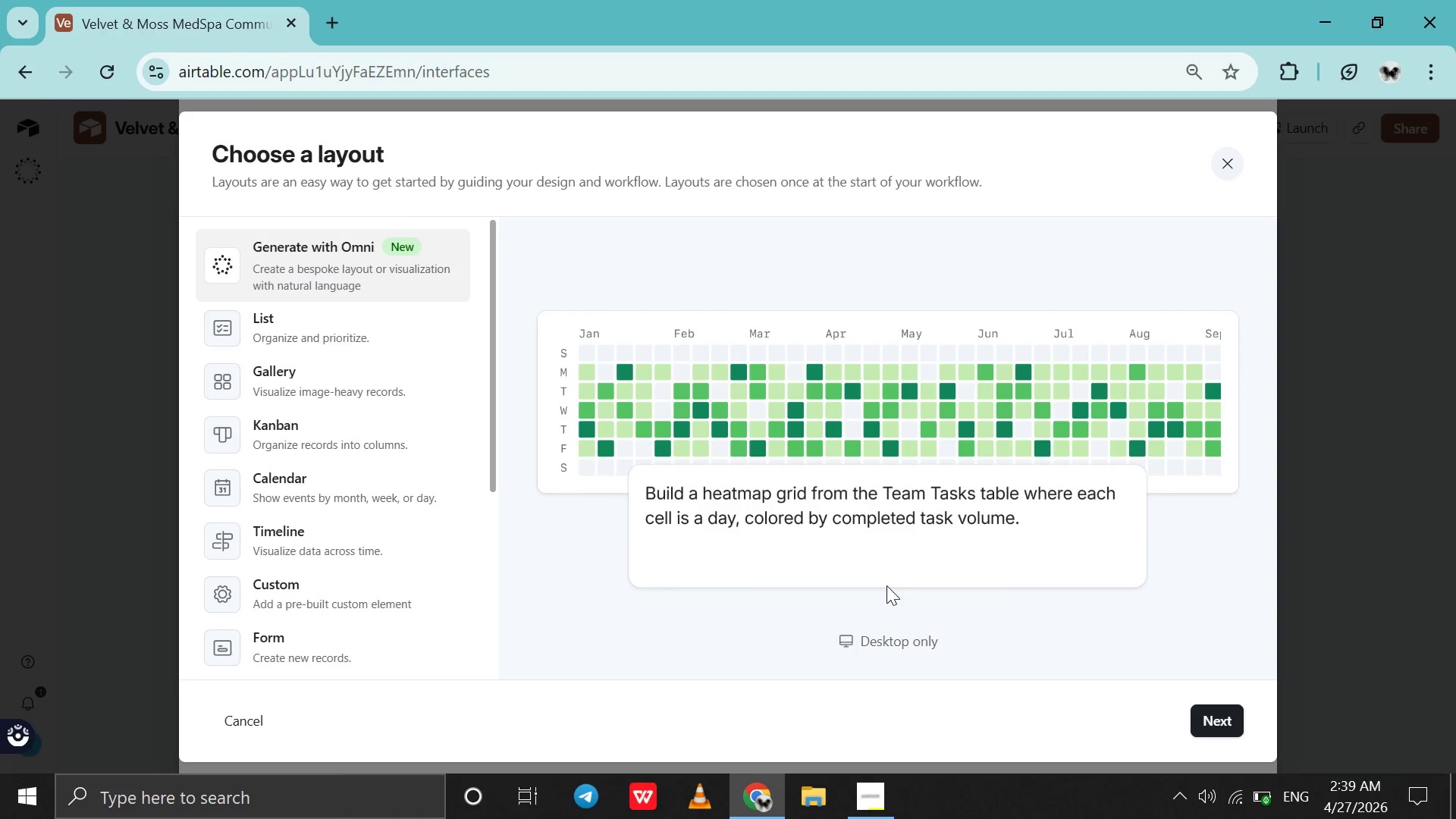 
wait(13.7)
 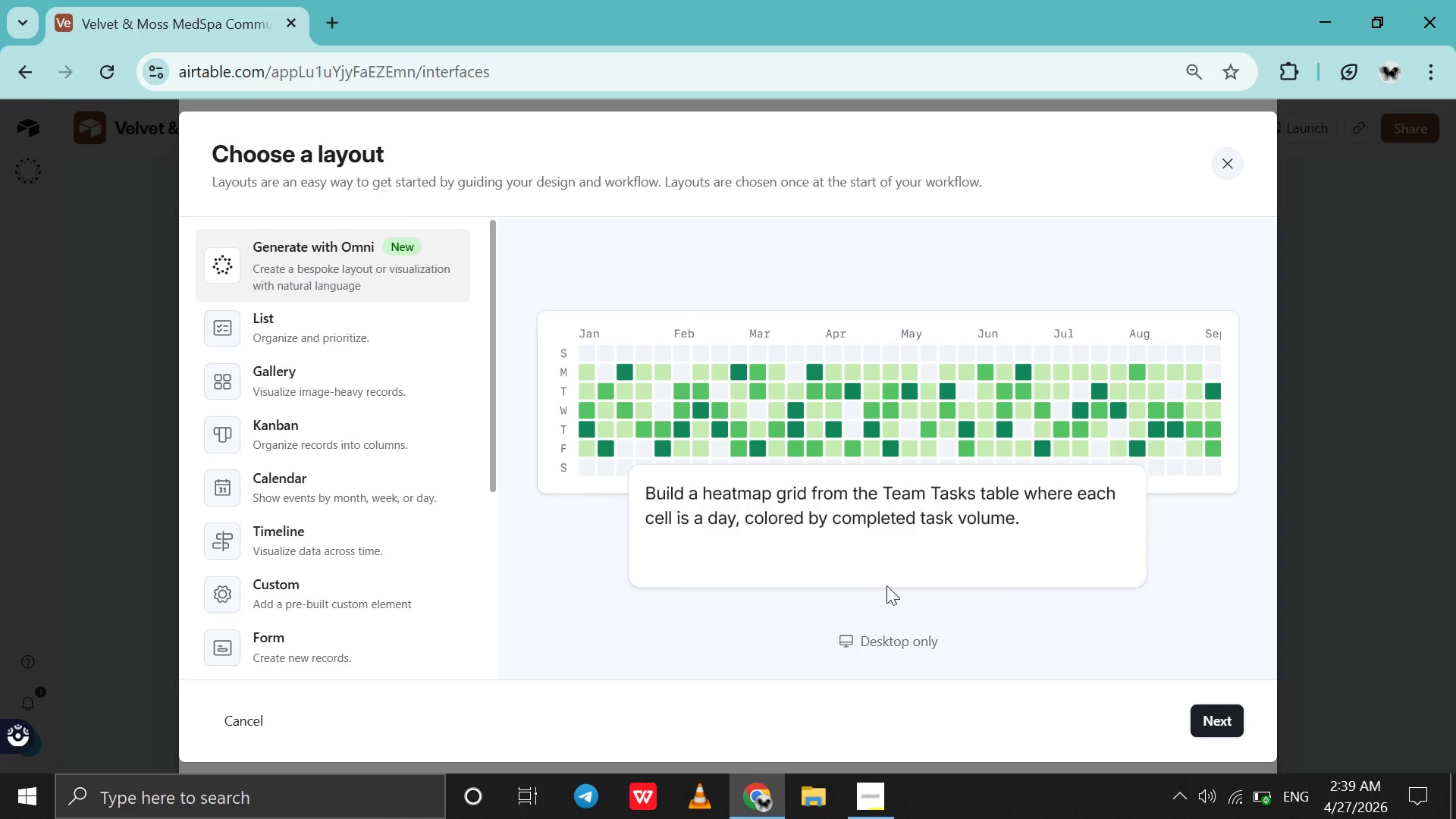 
left_click([858, 788])
 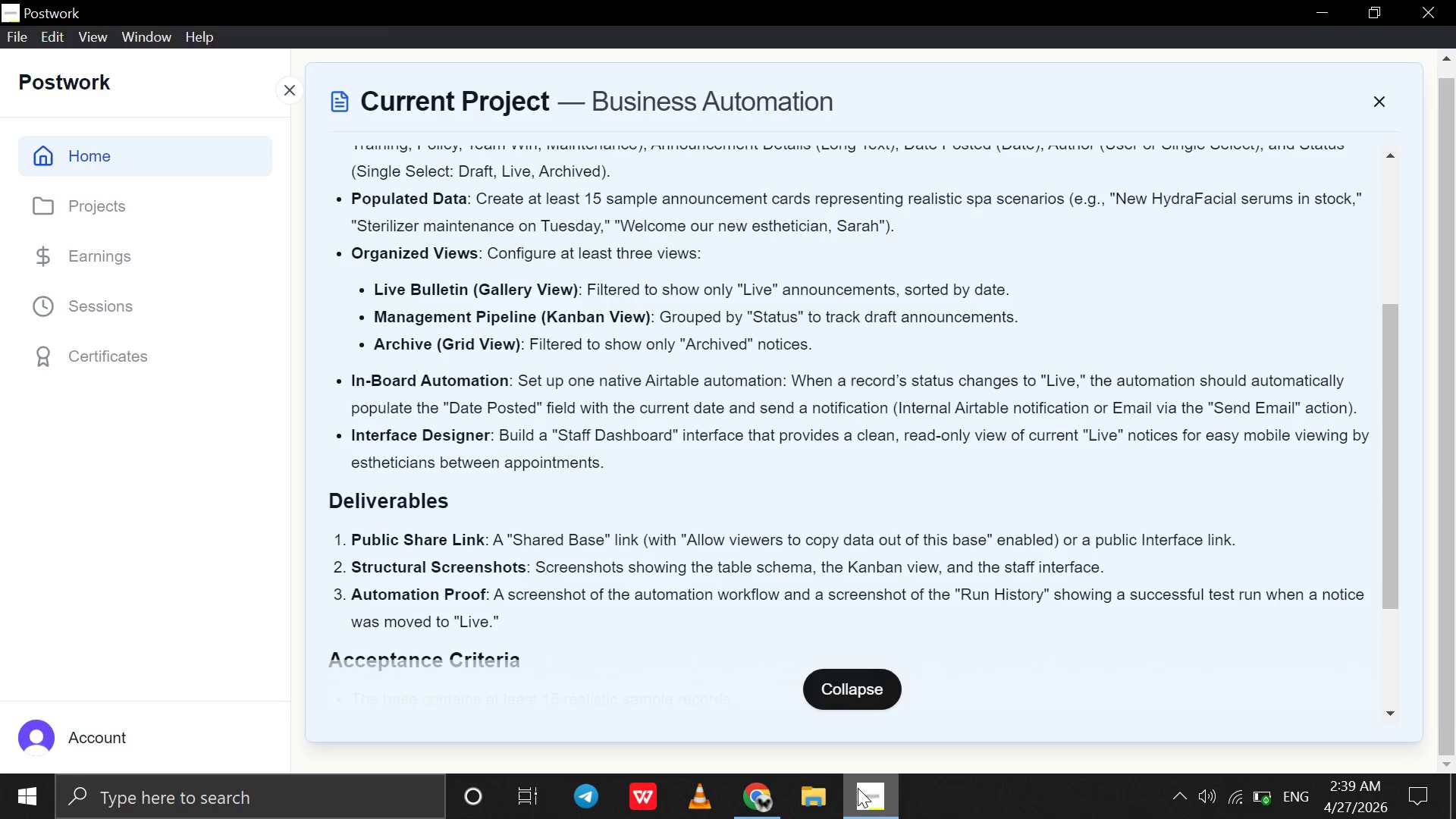 
wait(6.23)
 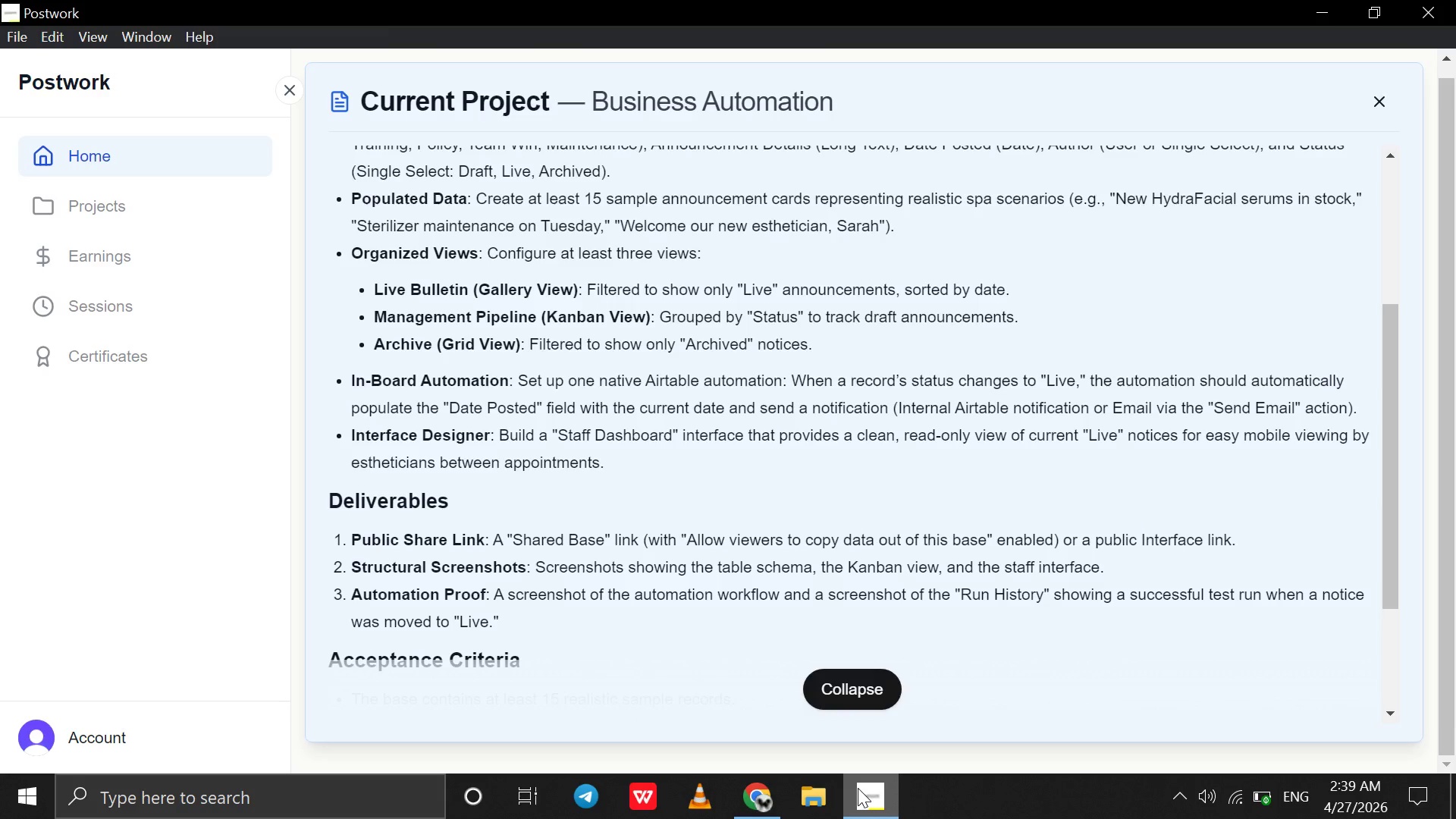 
left_click([858, 788])
 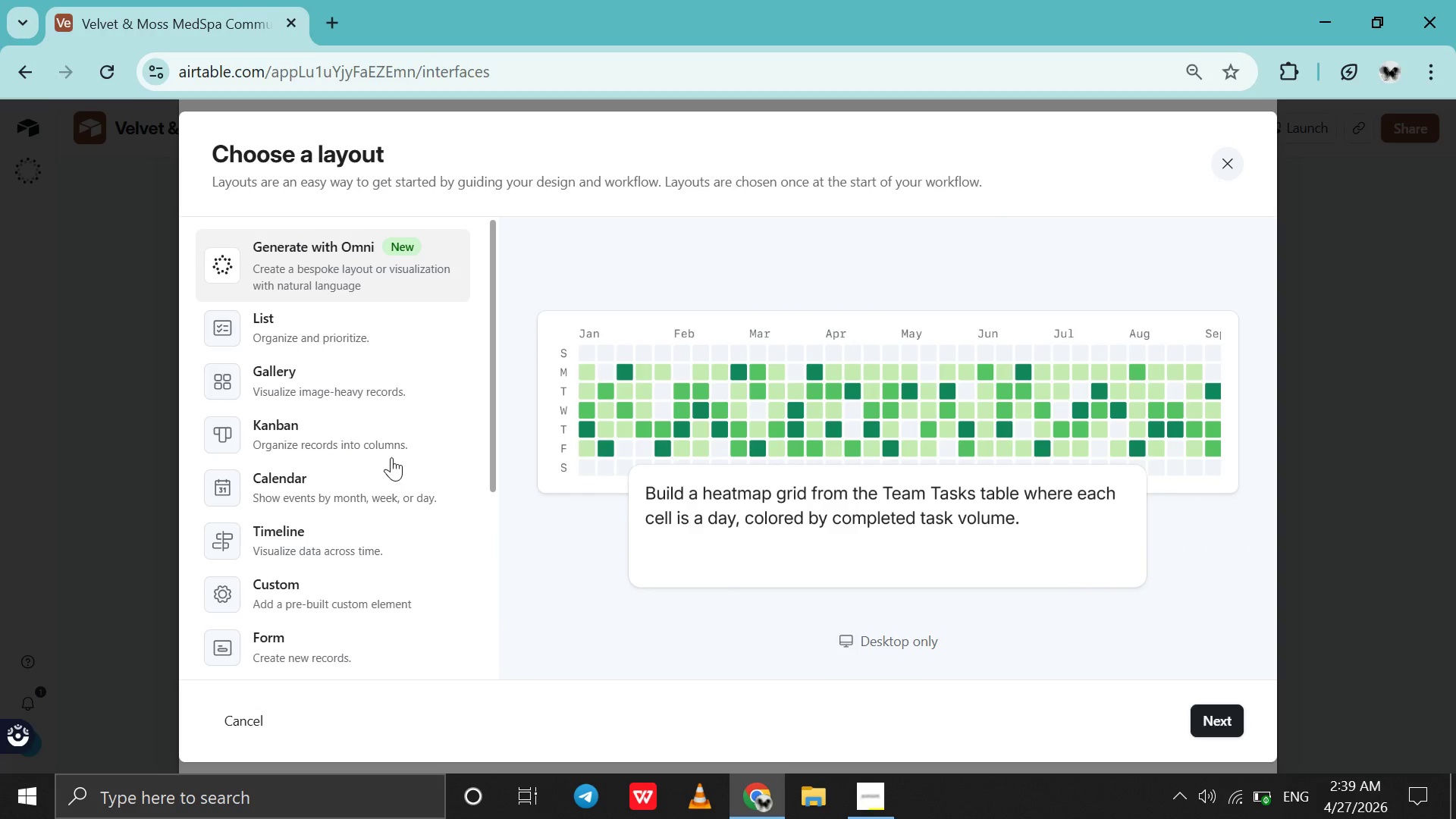 
left_click([357, 444])
 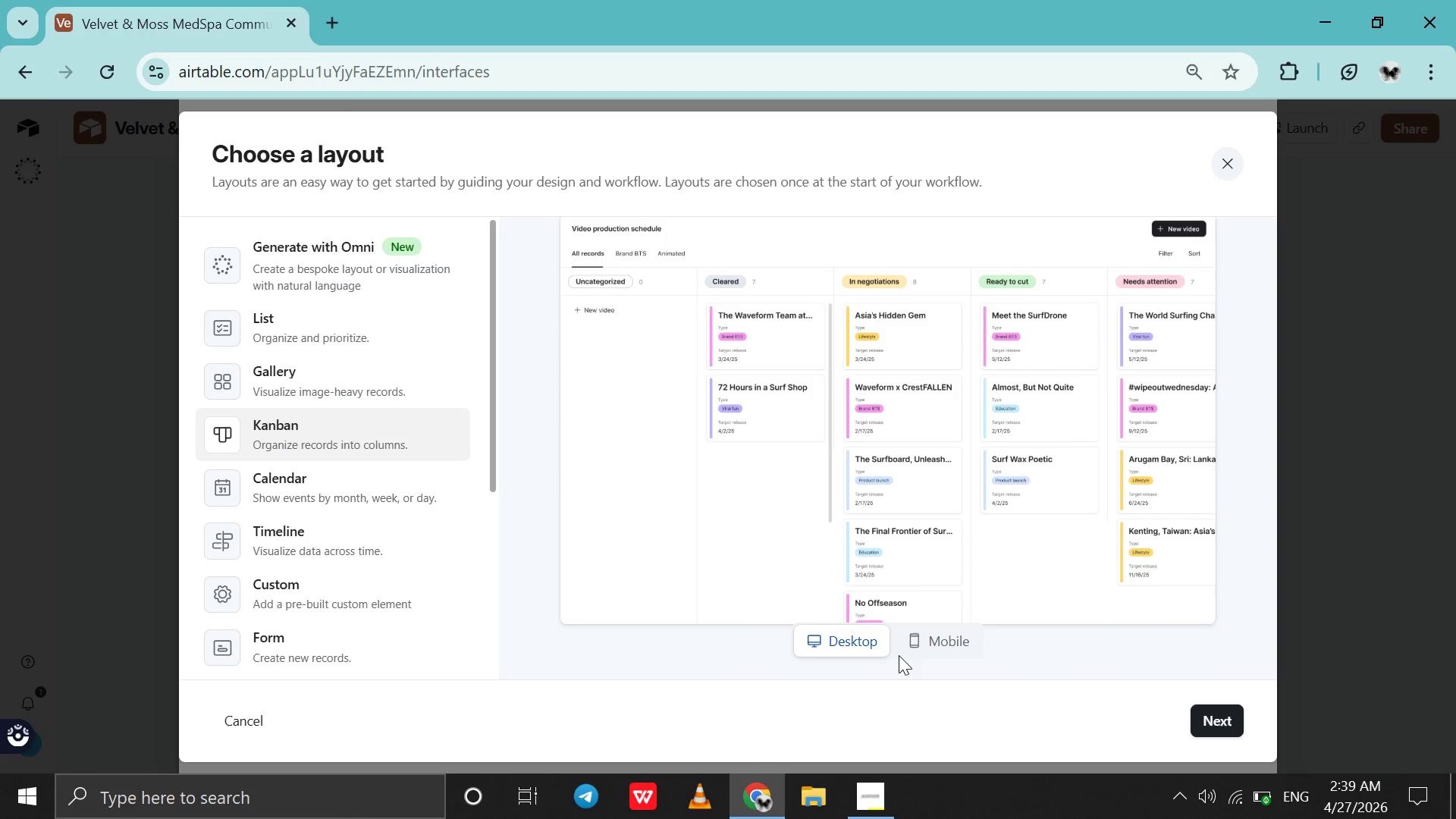 
left_click([918, 652])
 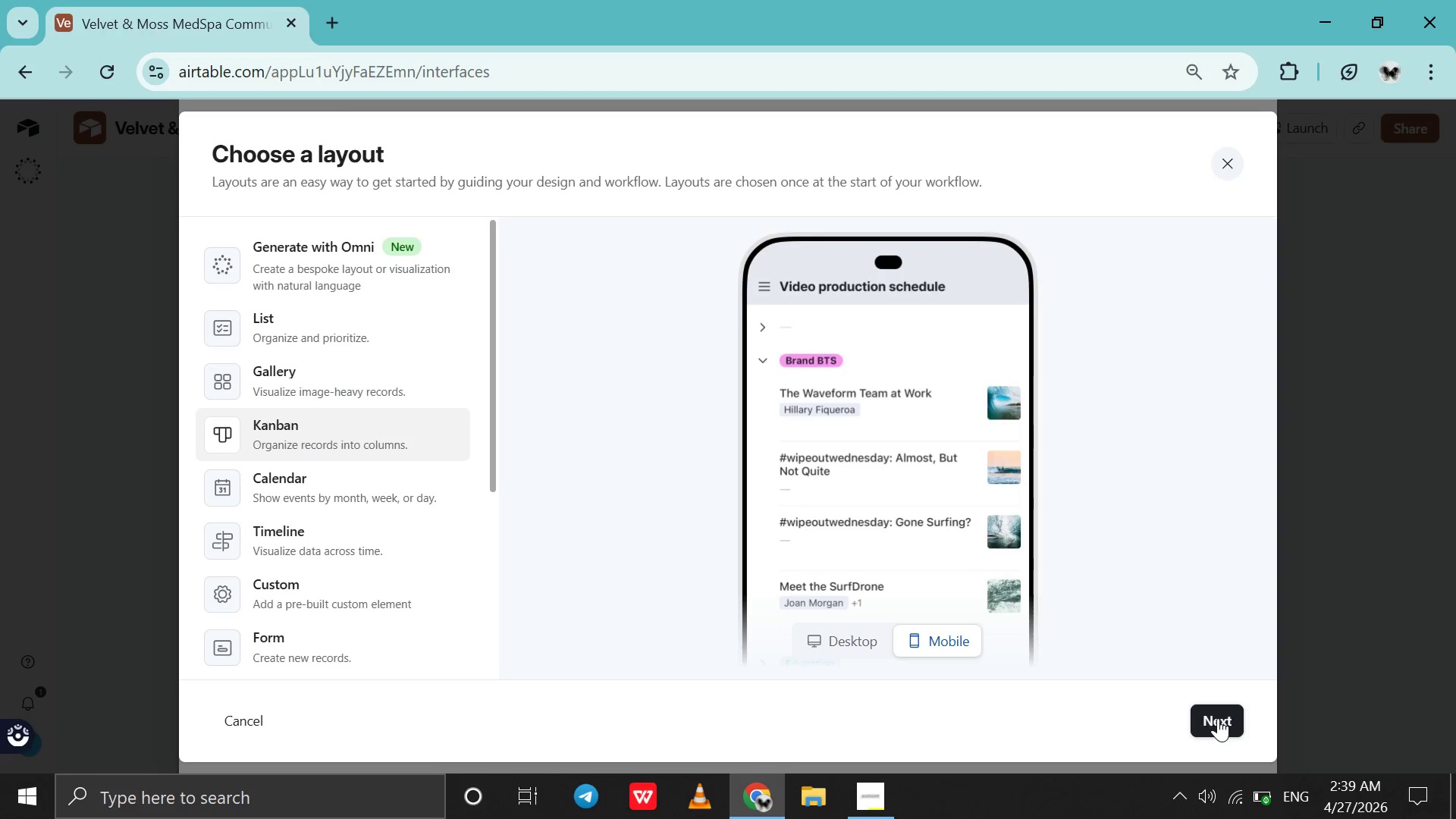 
left_click([1218, 718])
 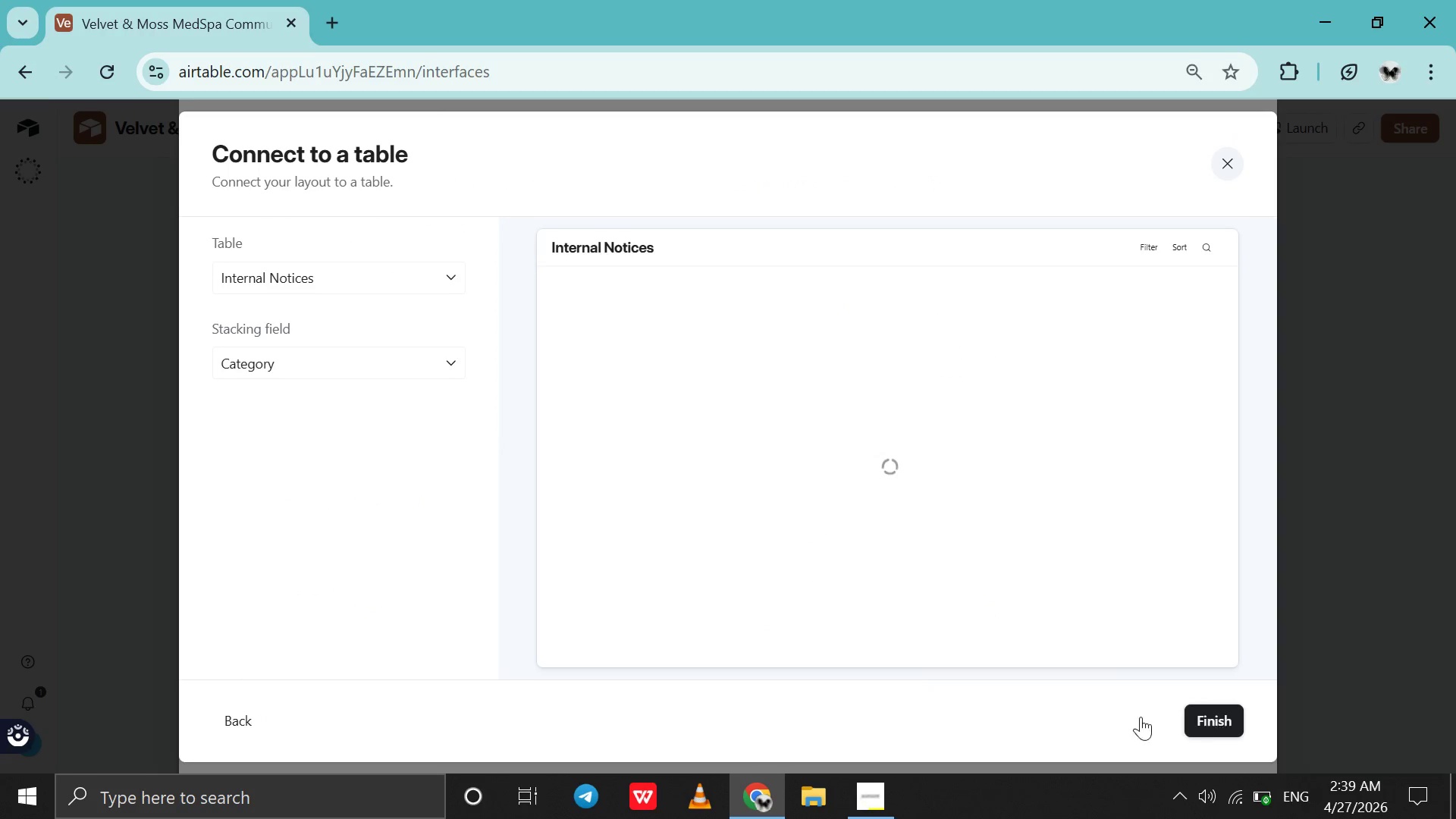 
mouse_move([822, 523])
 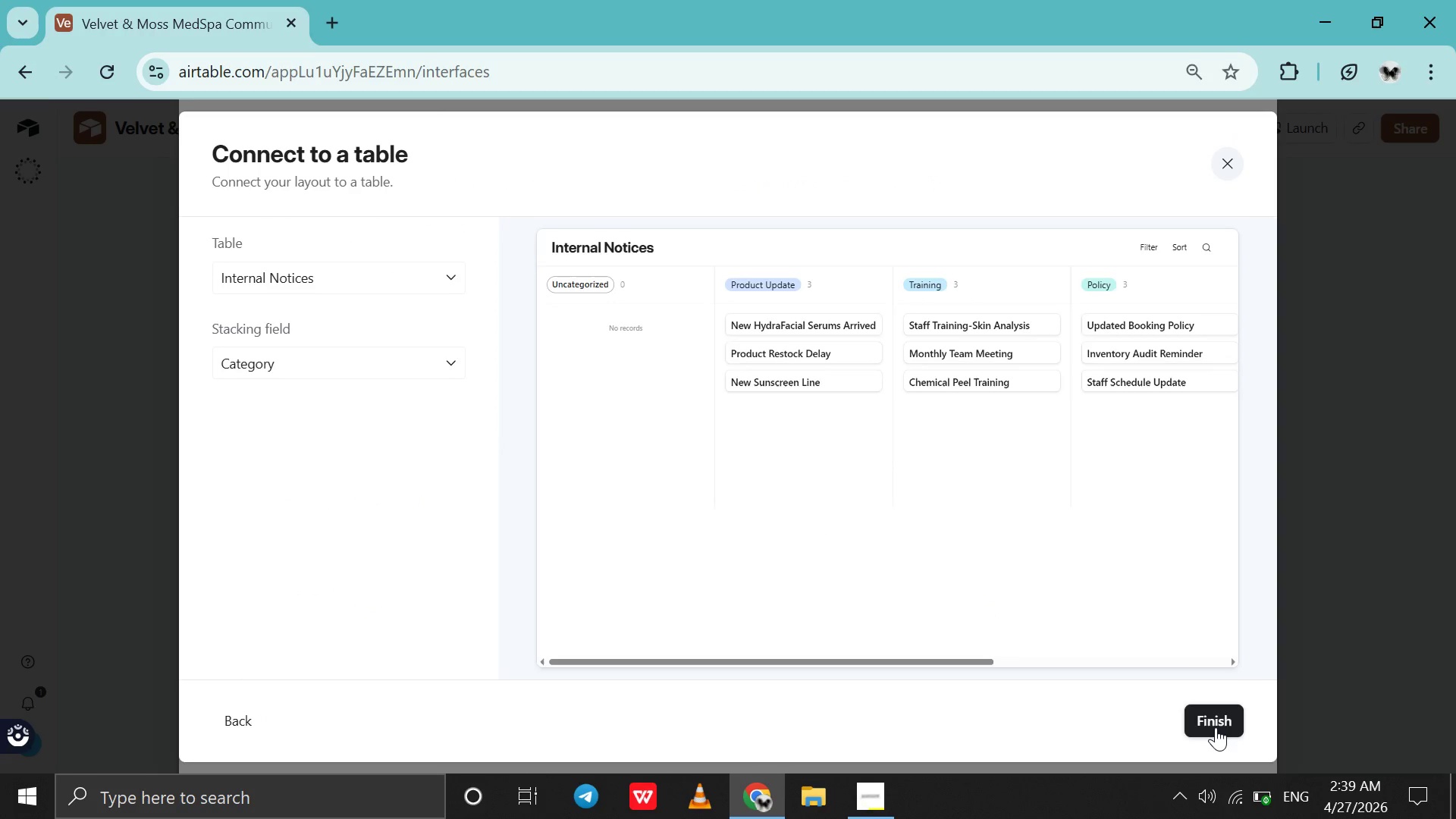 
left_click([1216, 727])
 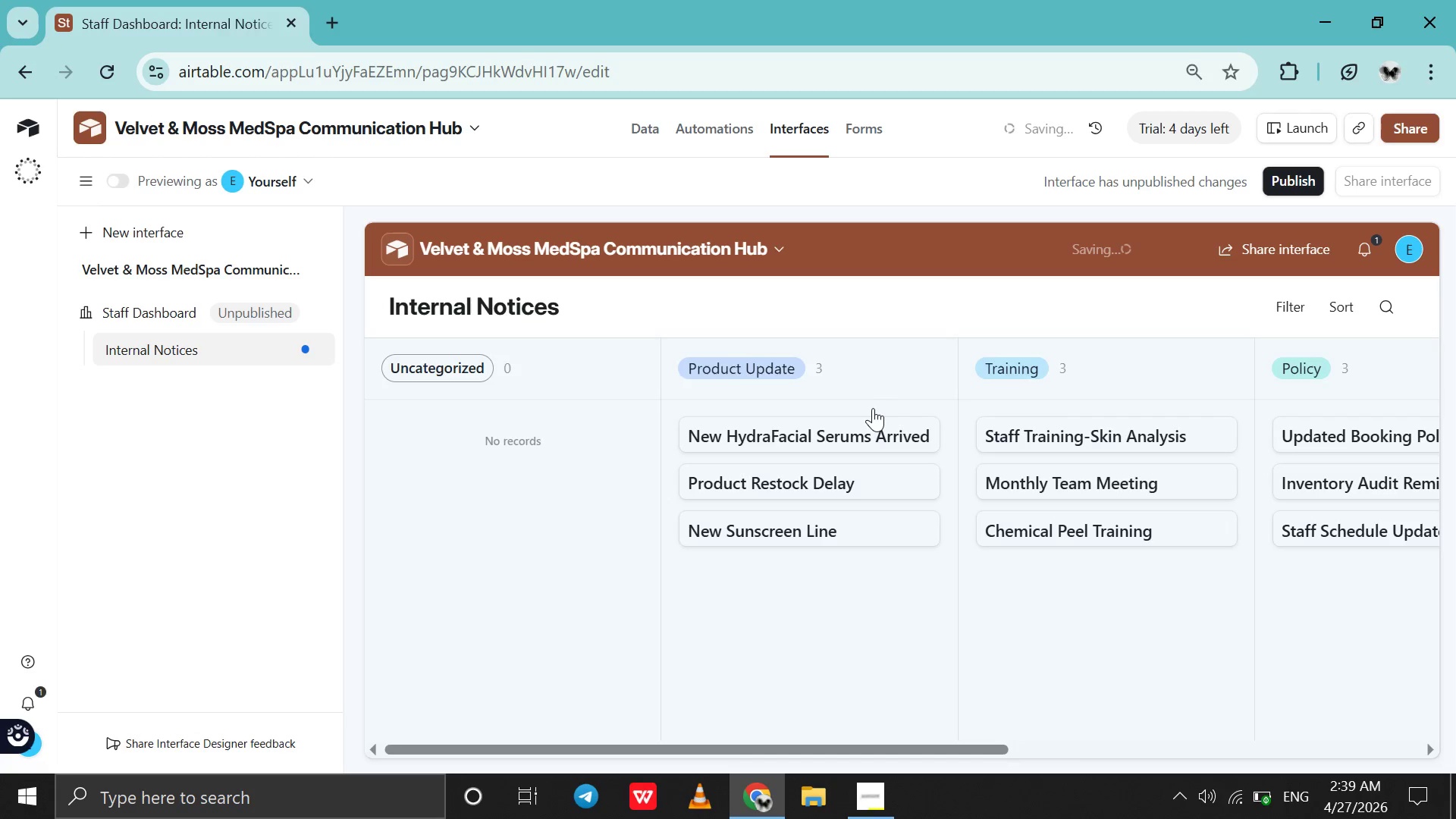 
scroll: coordinate [873, 408], scroll_direction: down, amount: 10.0
 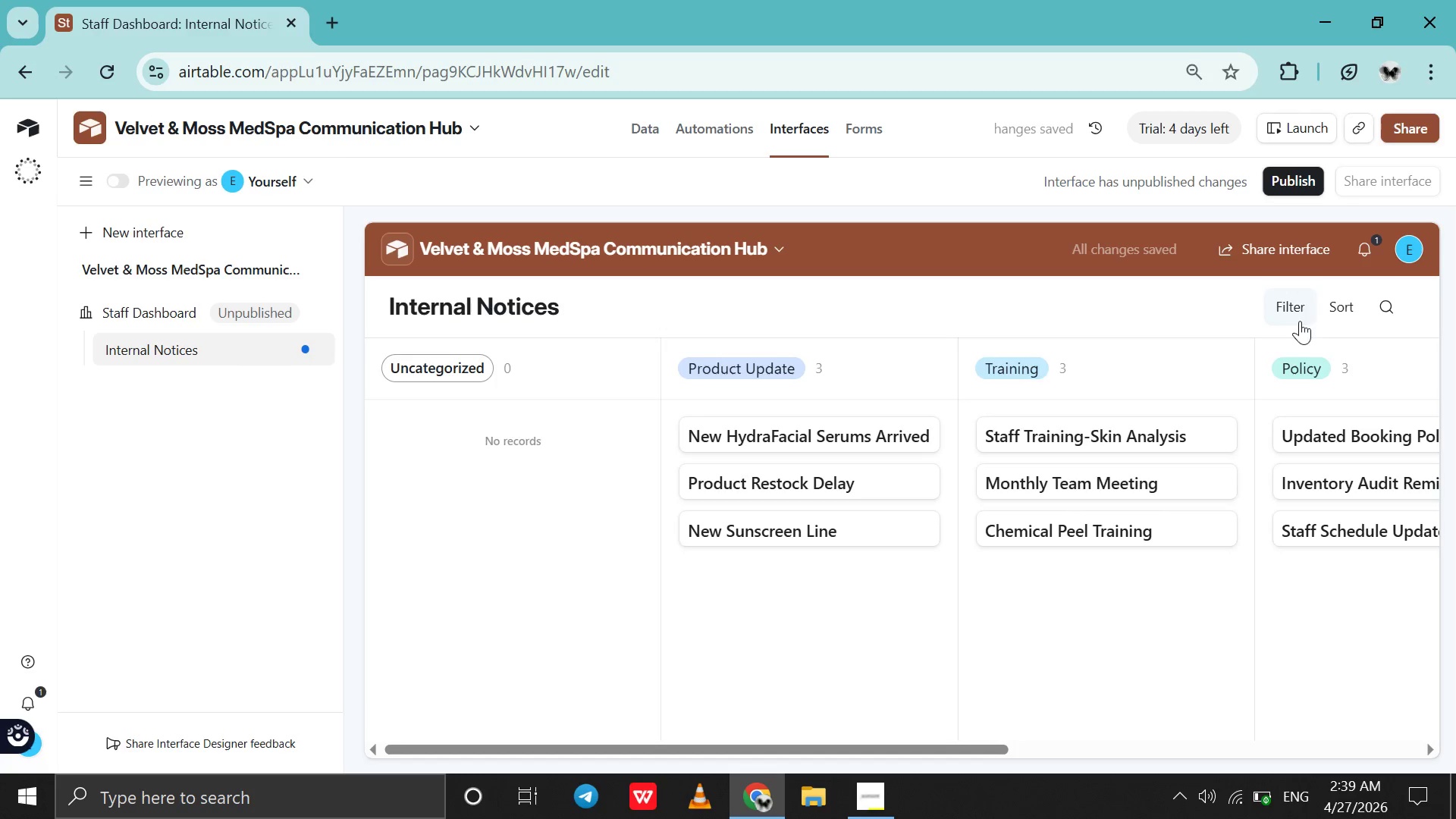 
left_click([1307, 306])
 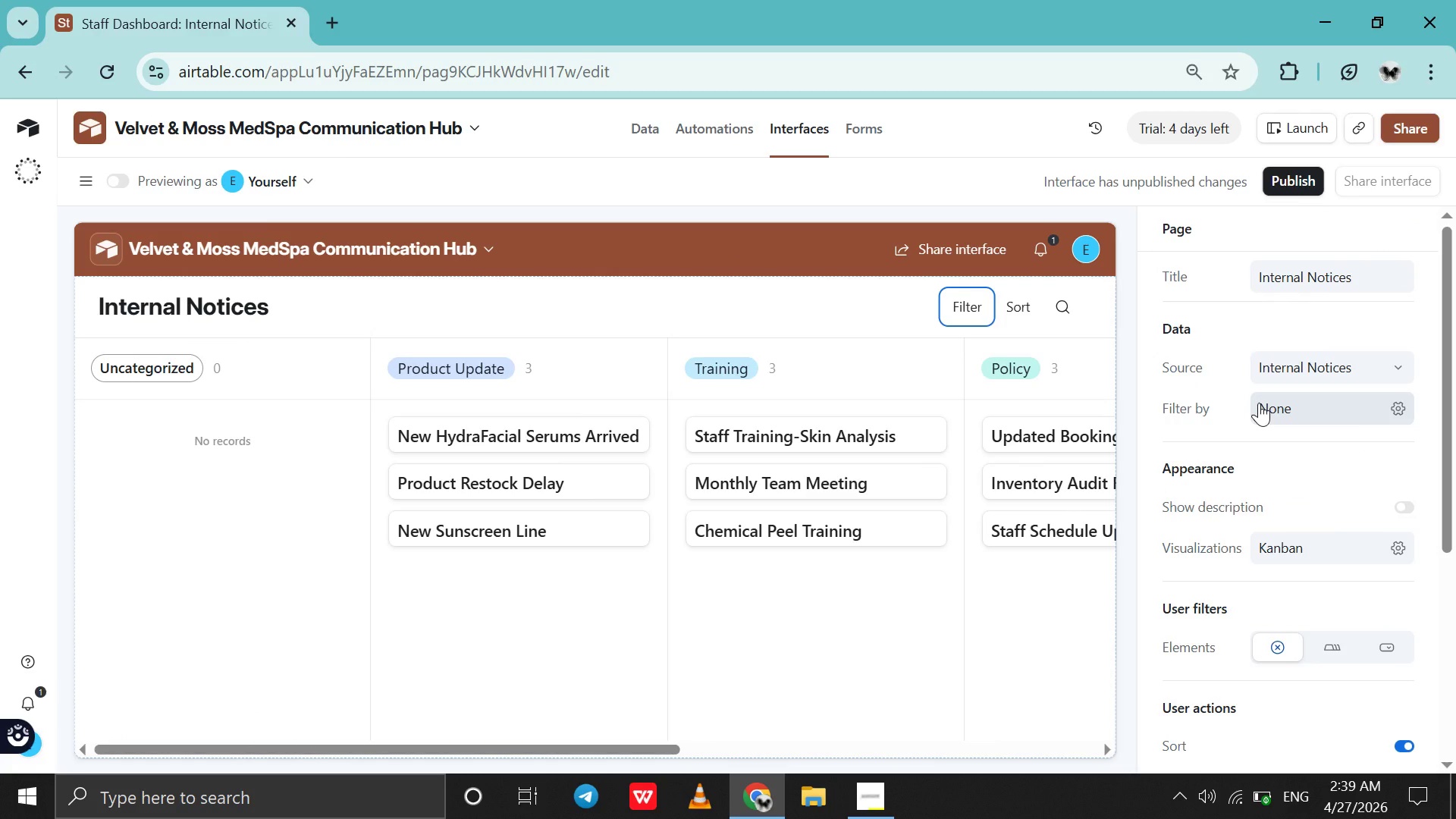 
left_click([1259, 403])
 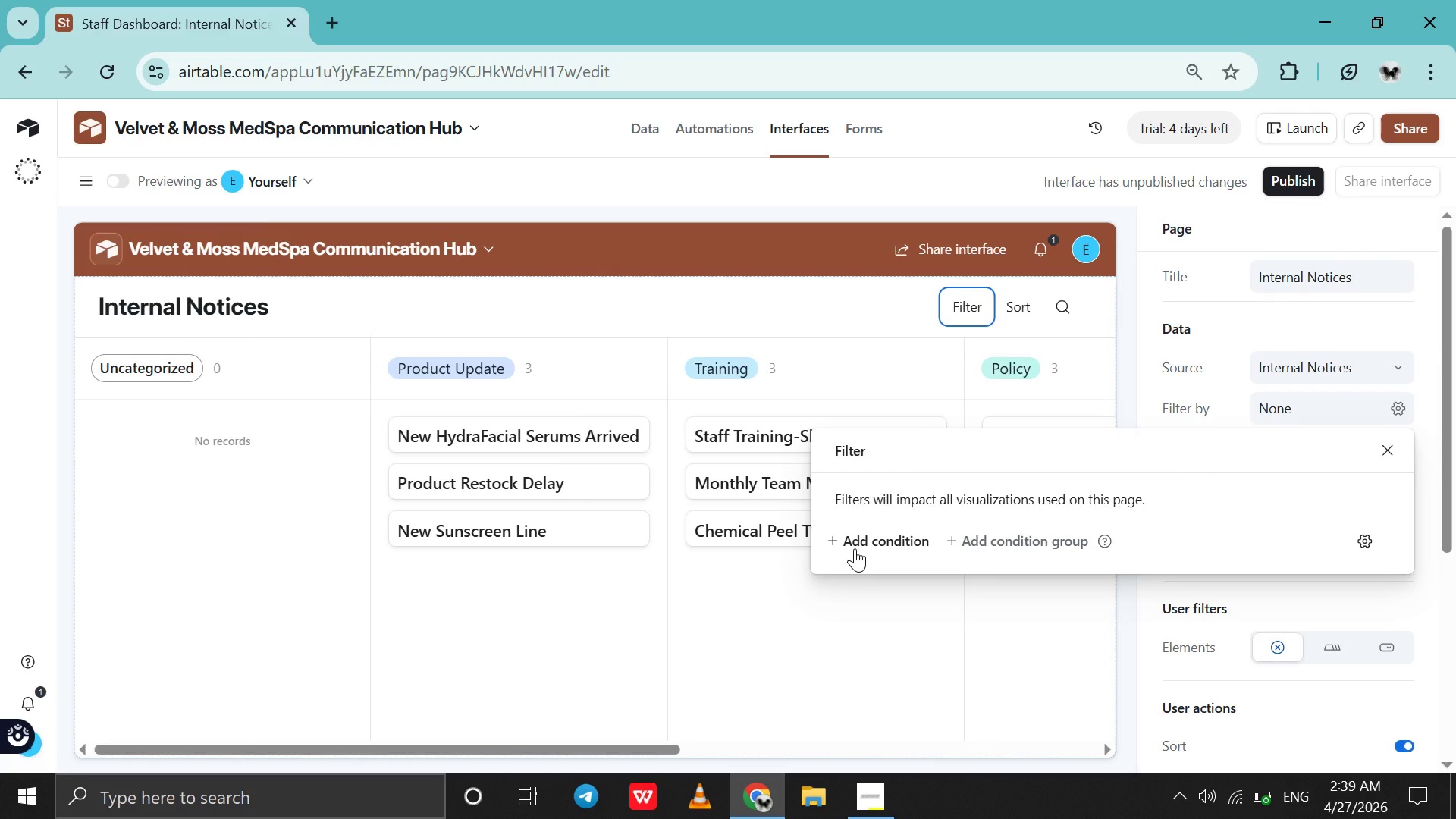 
left_click([855, 548])
 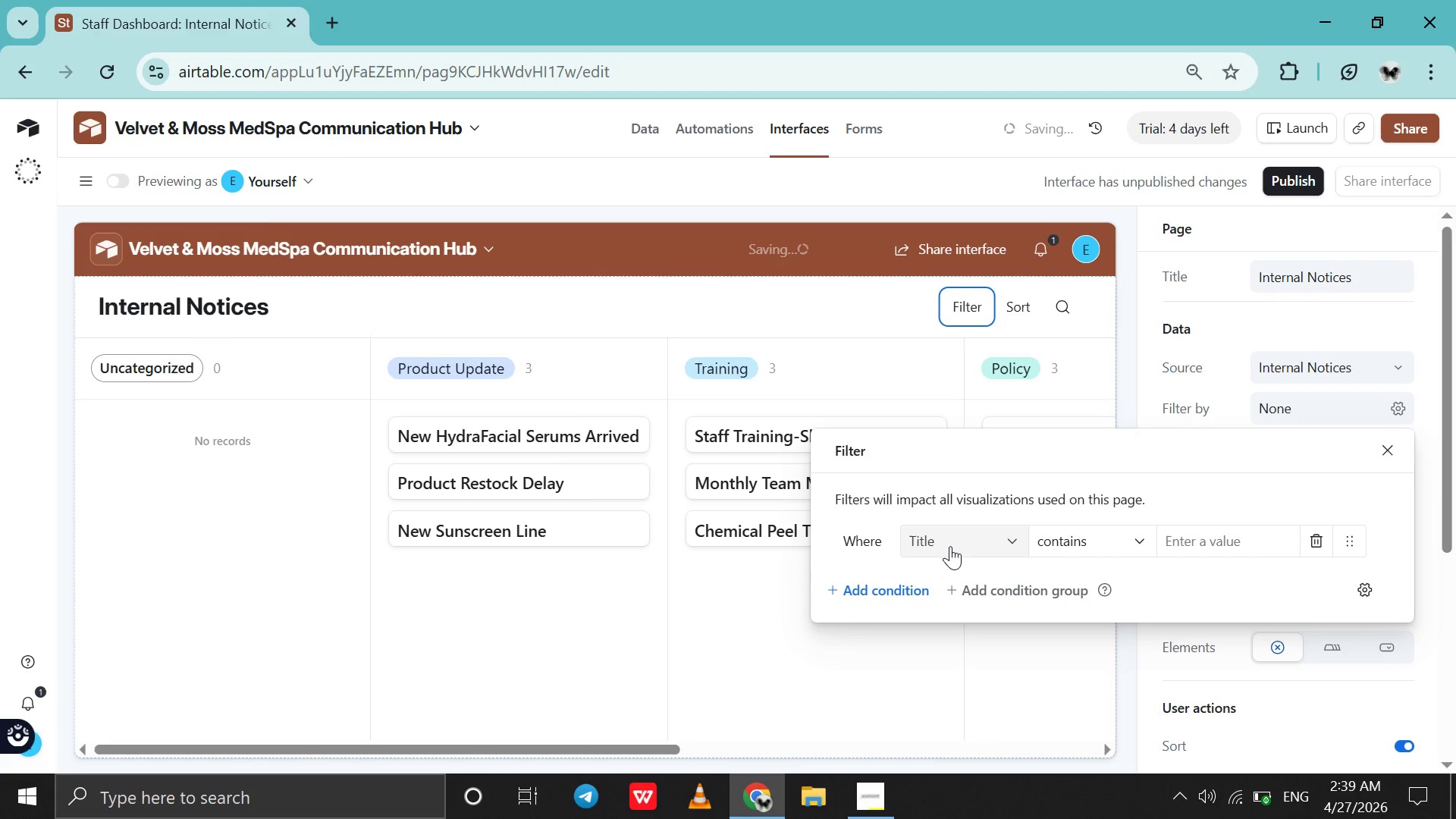 
left_click([950, 546])
 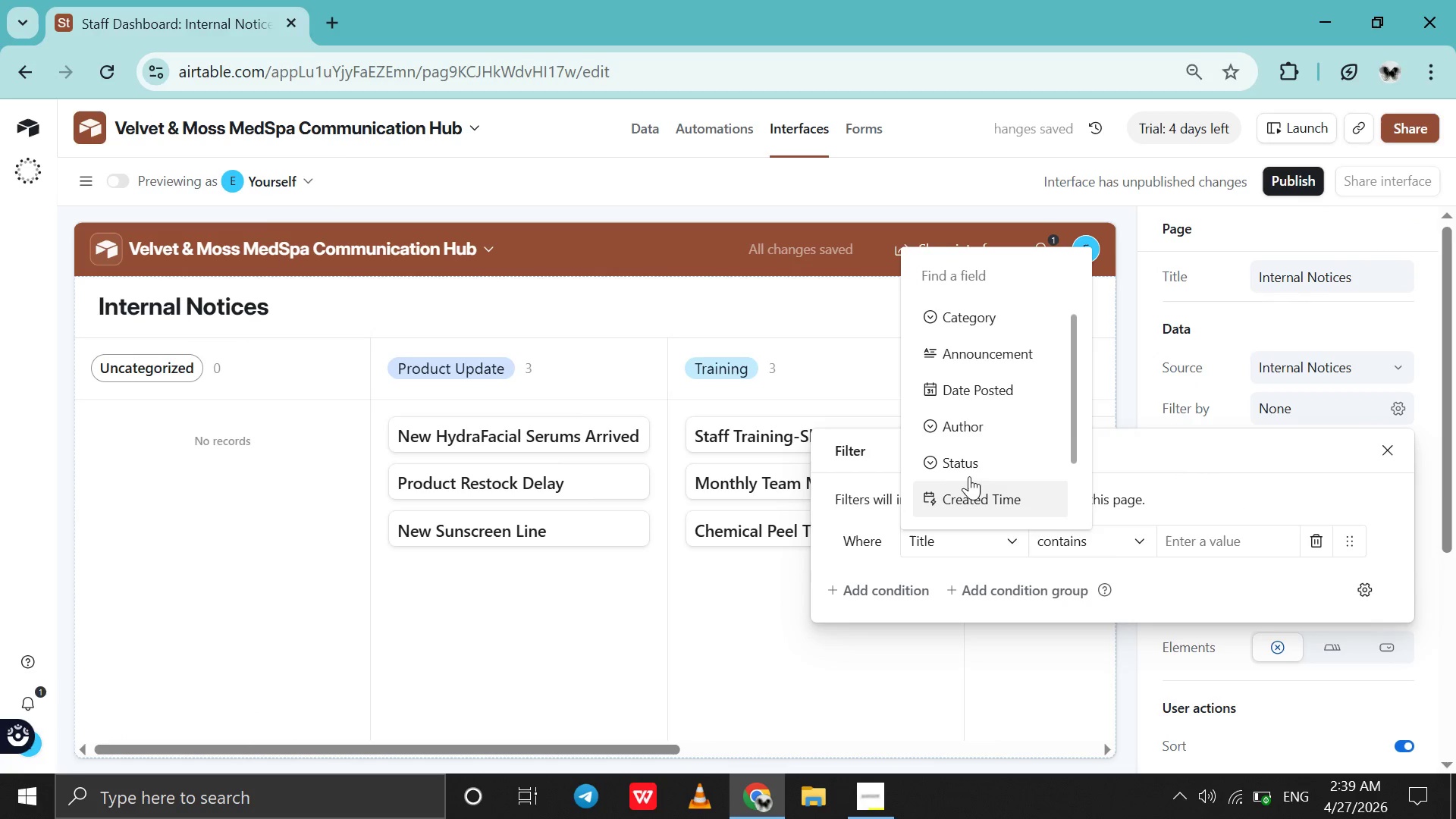 
left_click([978, 463])
 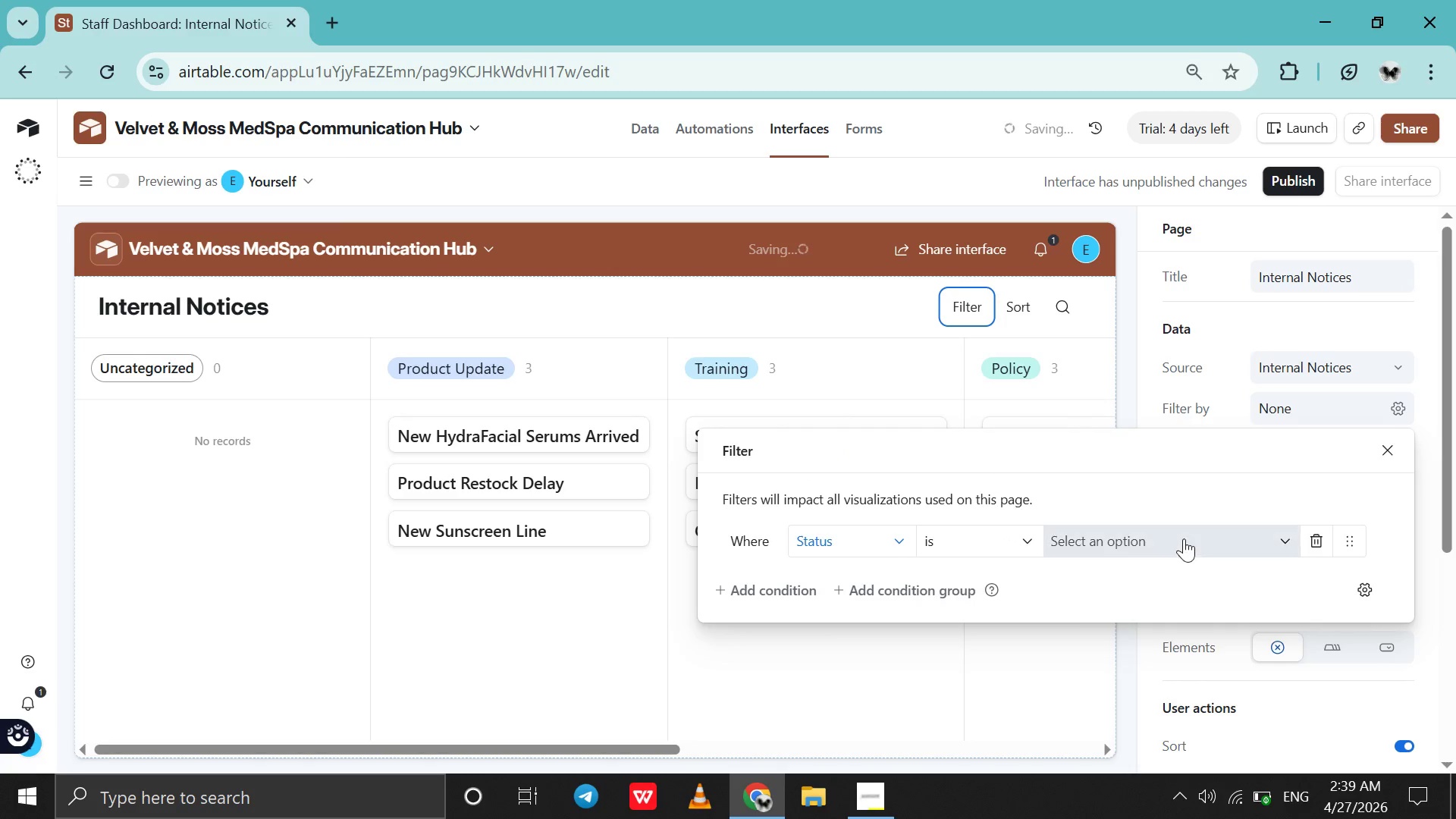 
left_click([1184, 538])
 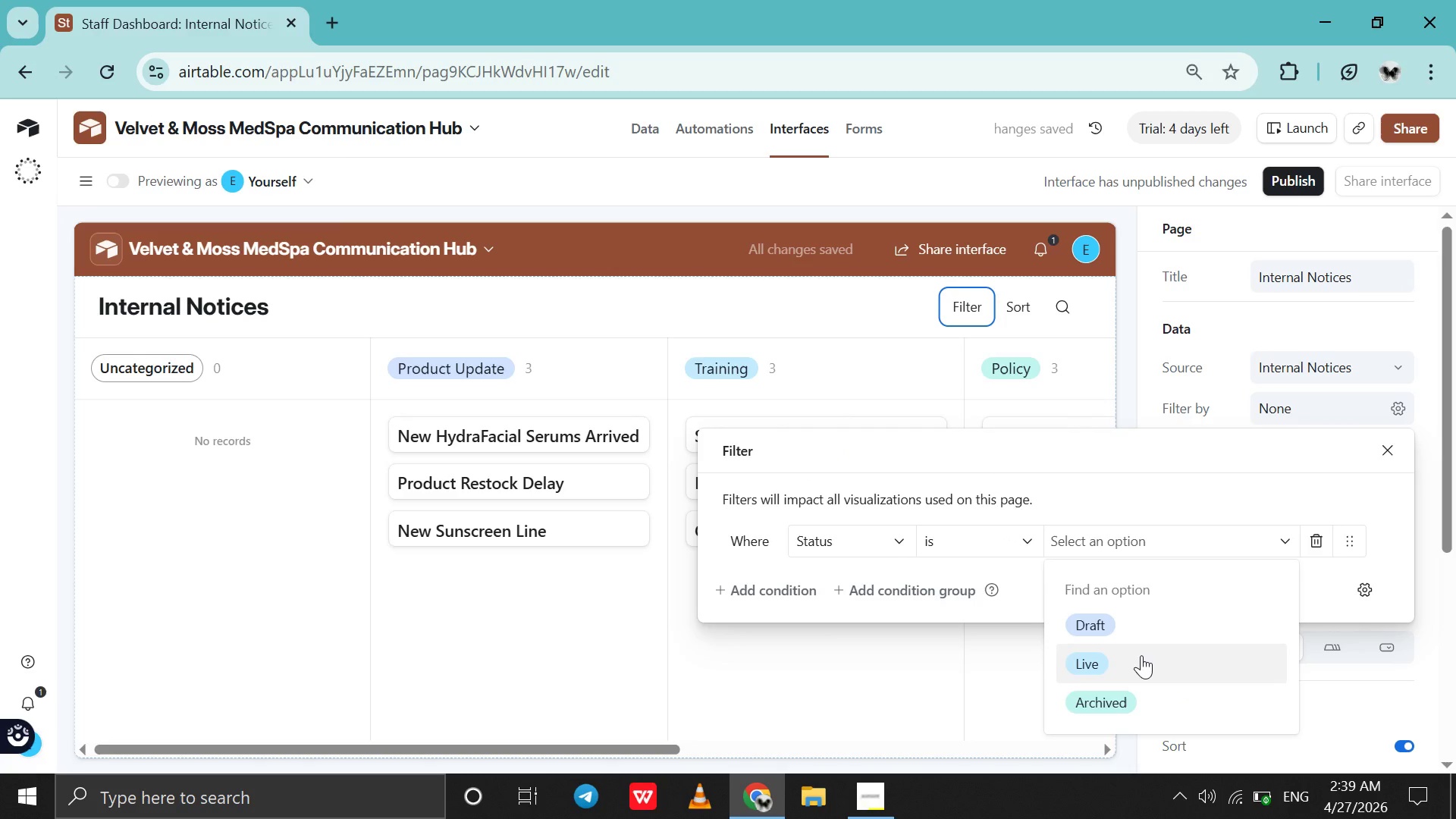 
left_click([1141, 655])
 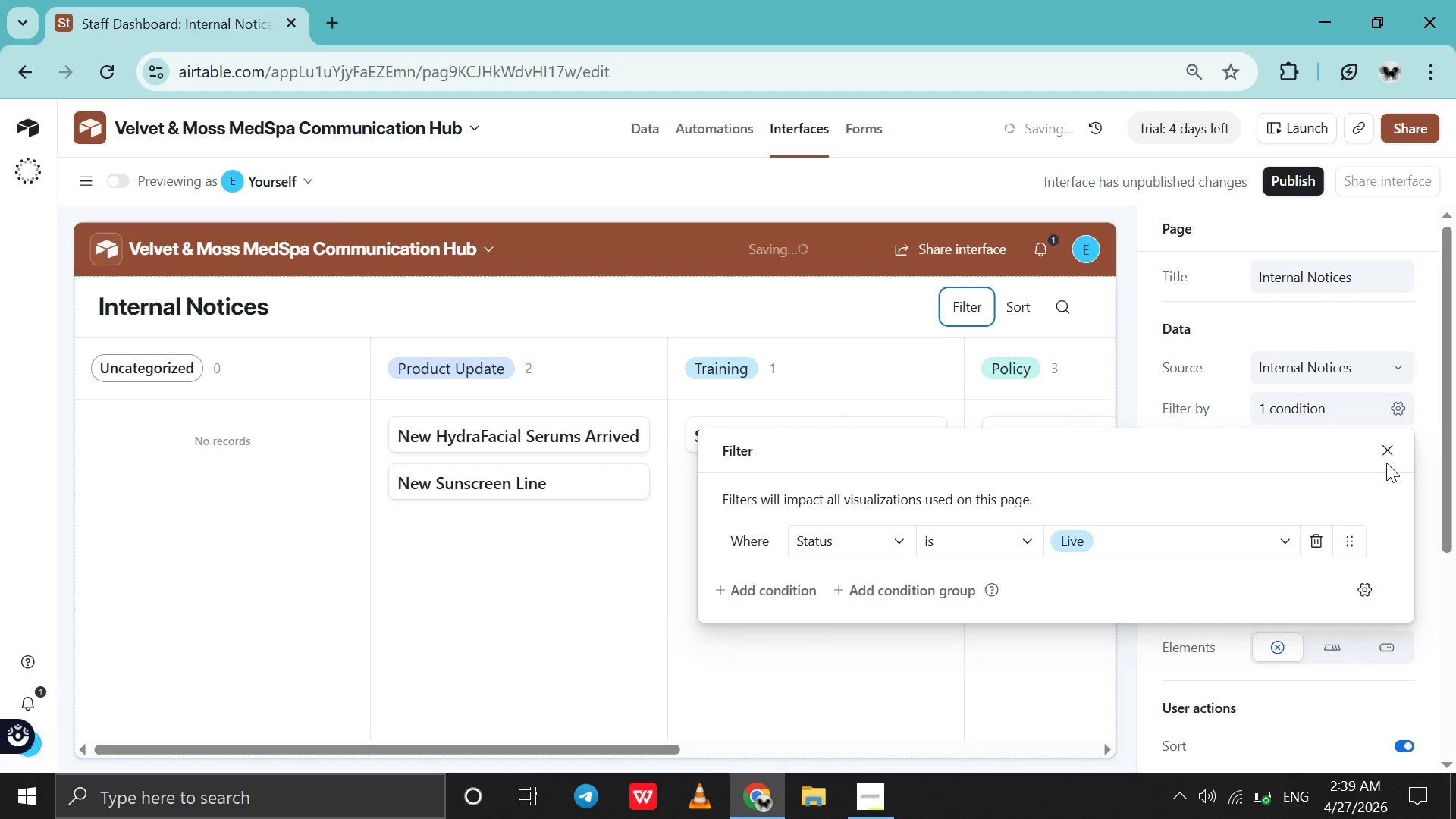 
left_click([1386, 460])
 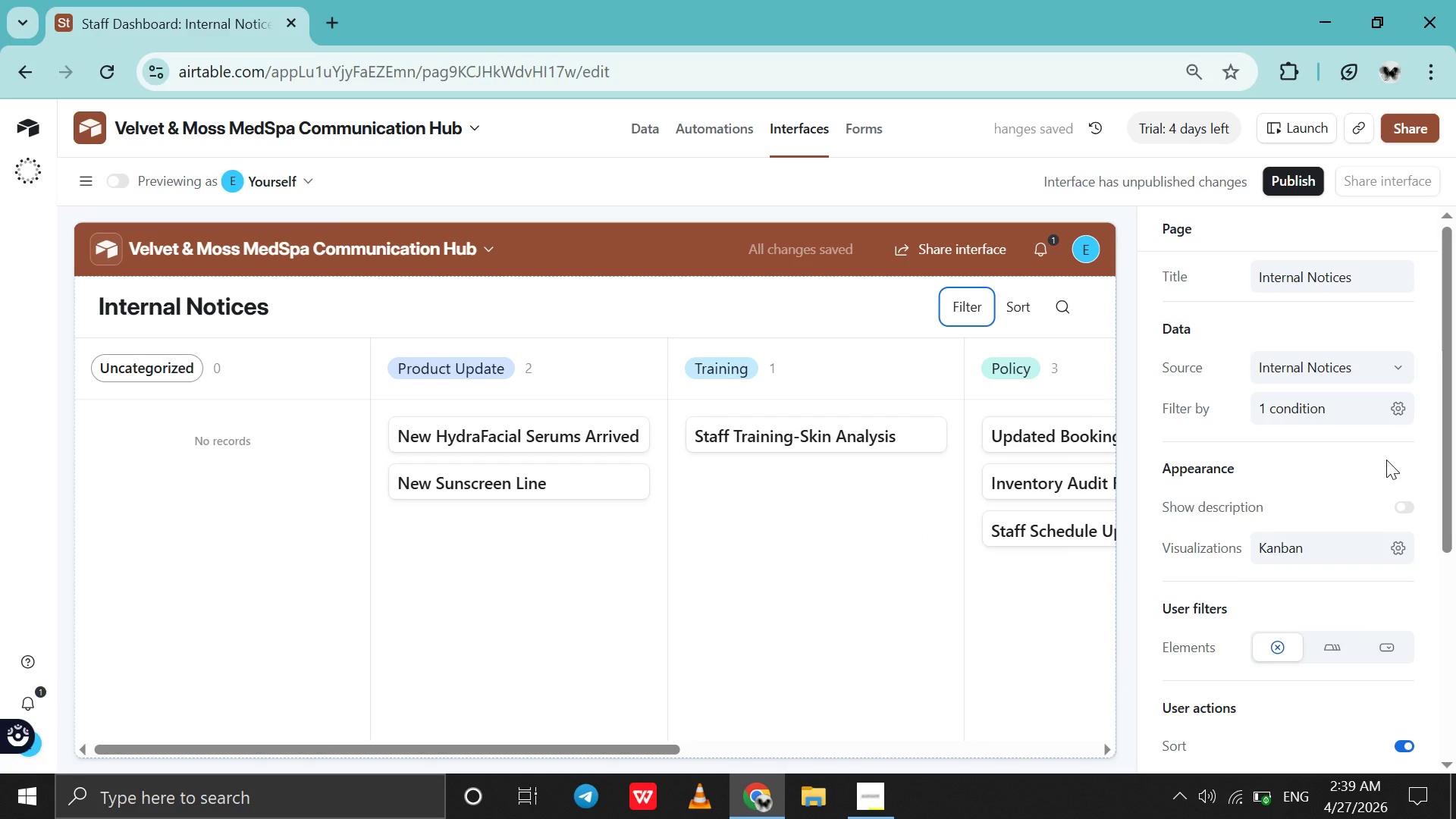 
scroll: coordinate [1386, 460], scroll_direction: down, amount: 4.0
 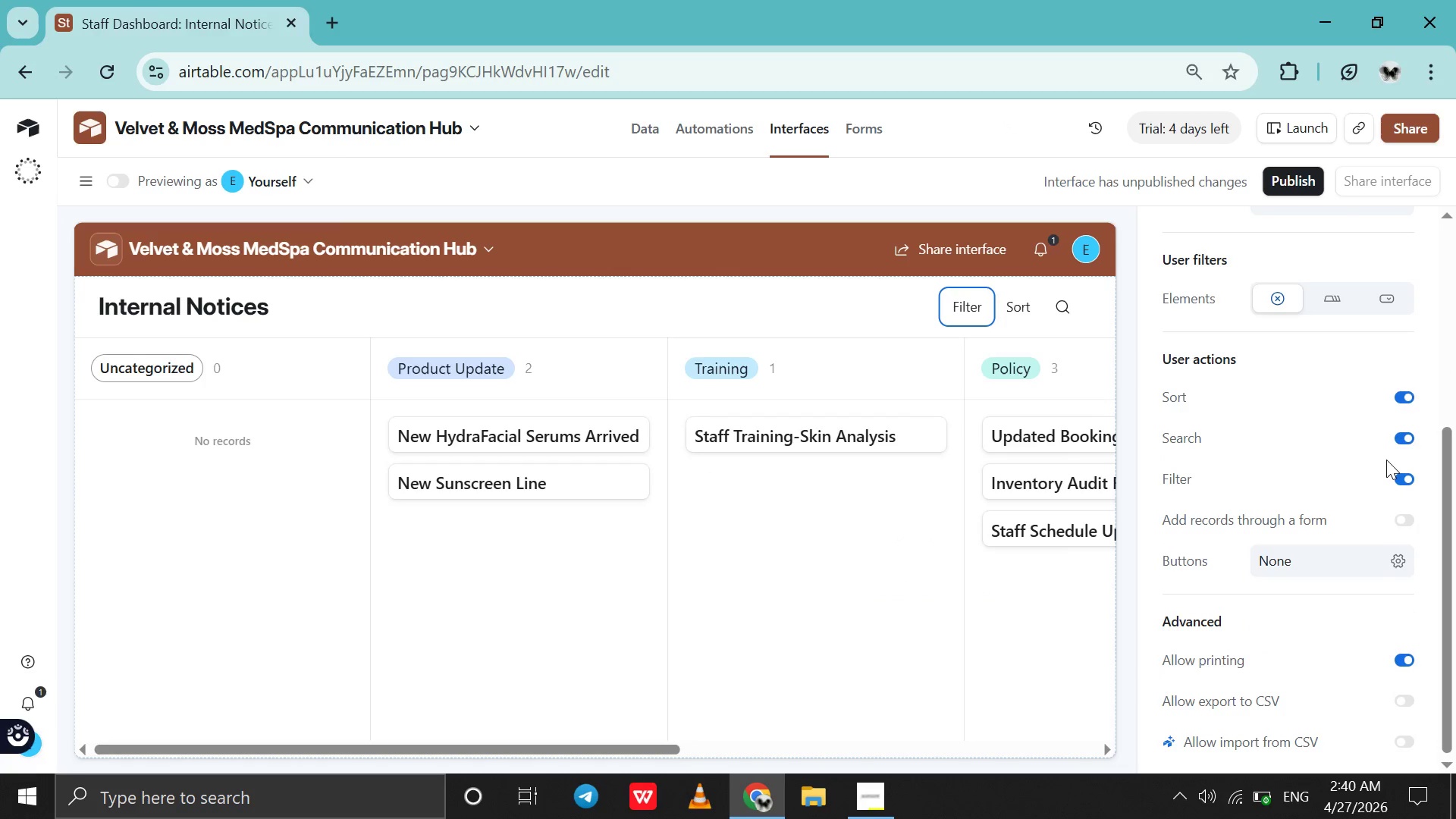 
scroll: coordinate [1386, 460], scroll_direction: none, amount: 0.0
 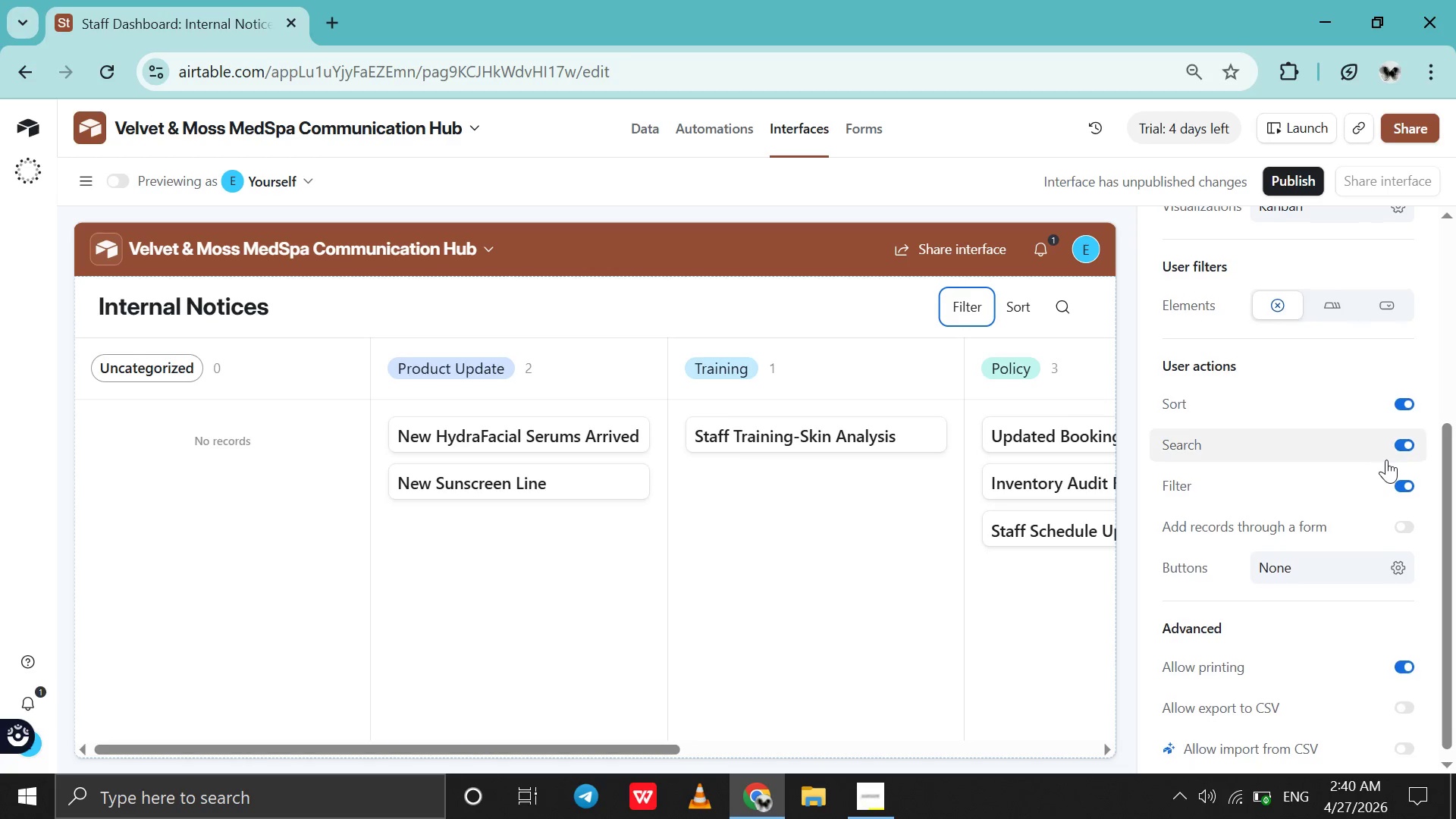 
scroll: coordinate [1386, 460], scroll_direction: down, amount: 1.0
 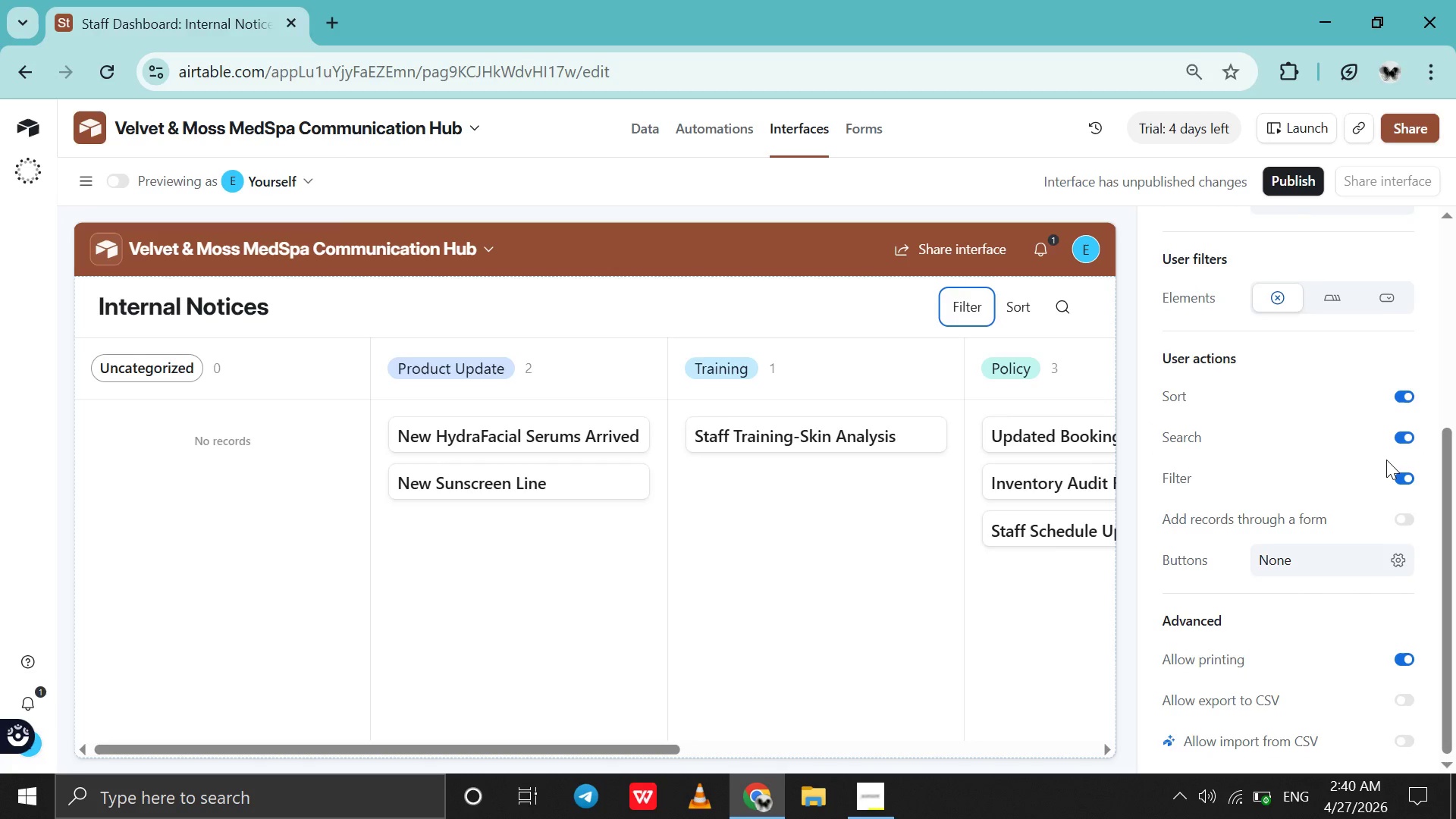 
scroll: coordinate [1386, 460], scroll_direction: up, amount: 3.0
 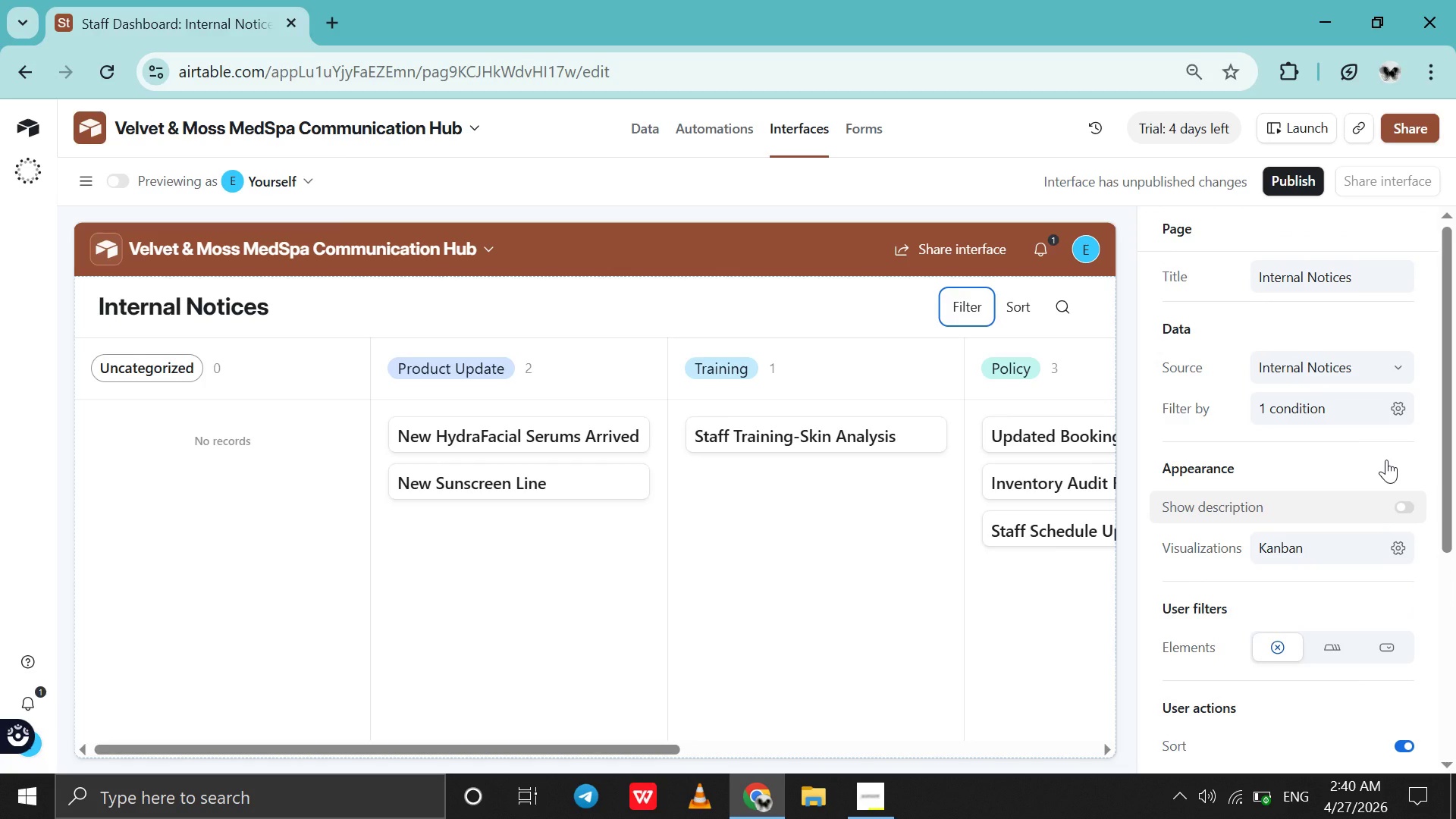 
scroll: coordinate [877, 619], scroll_direction: down, amount: 10.0
 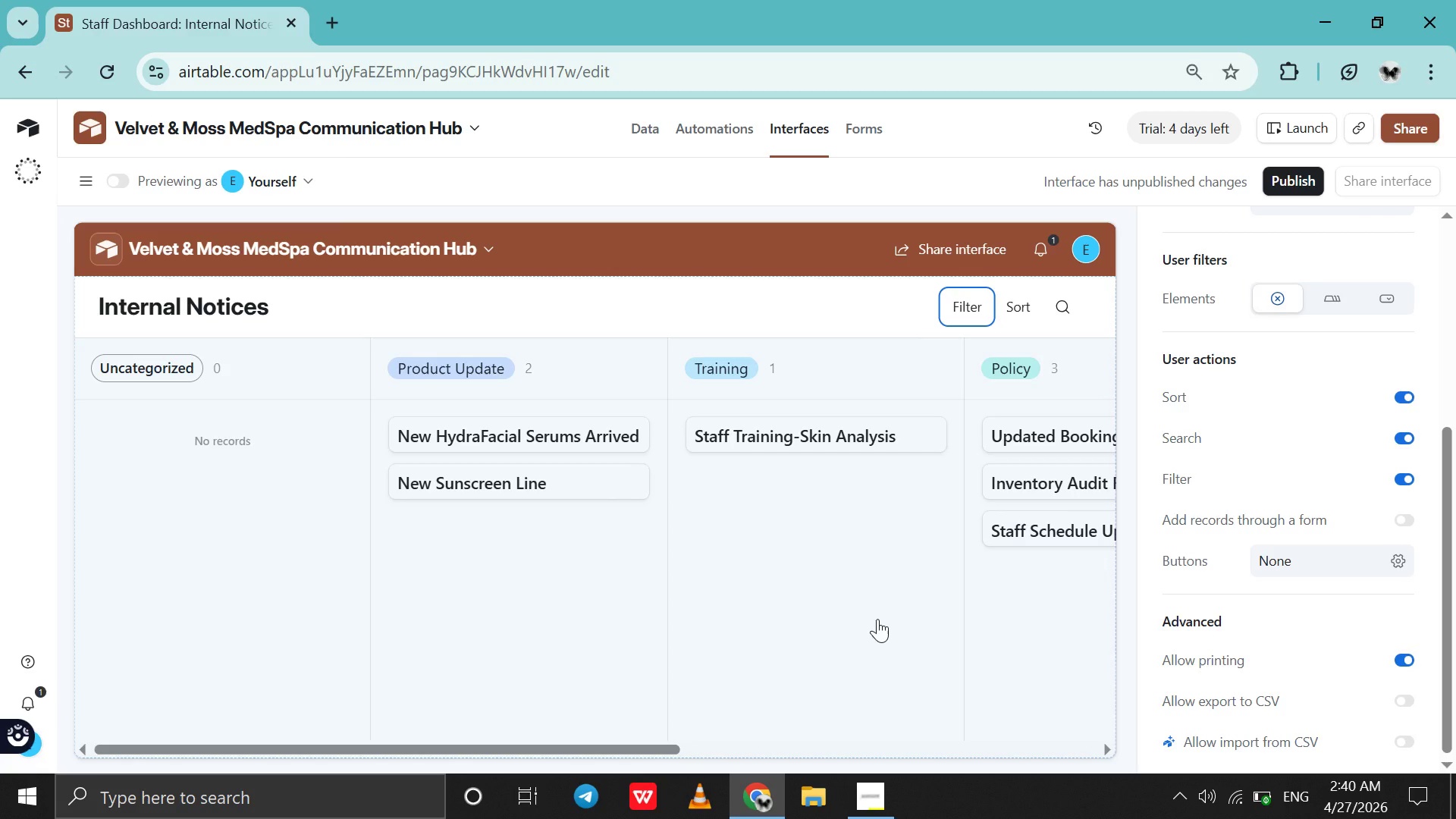 
left_click([877, 619])
 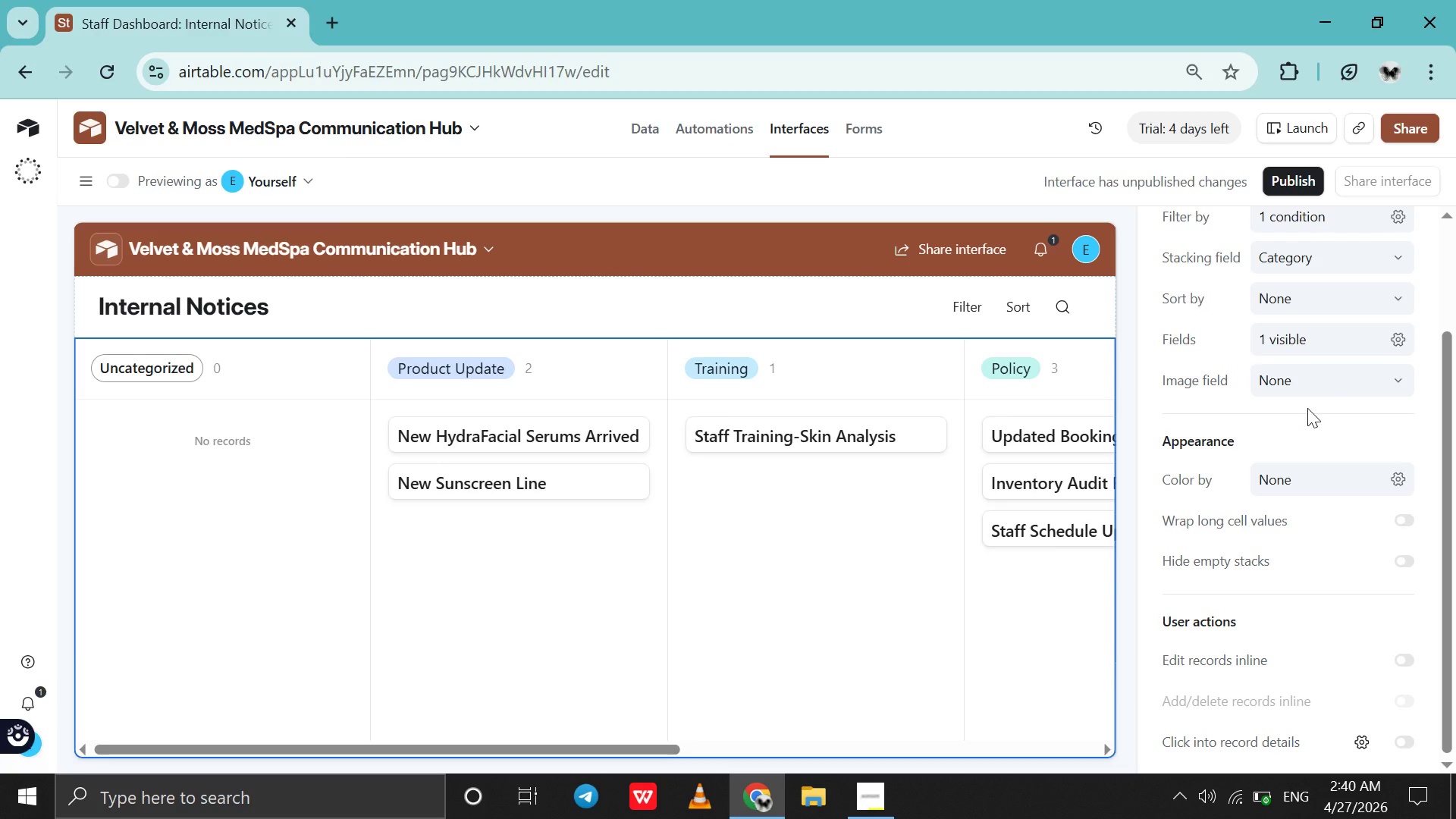 
scroll: coordinate [1307, 409], scroll_direction: up, amount: 3.0
 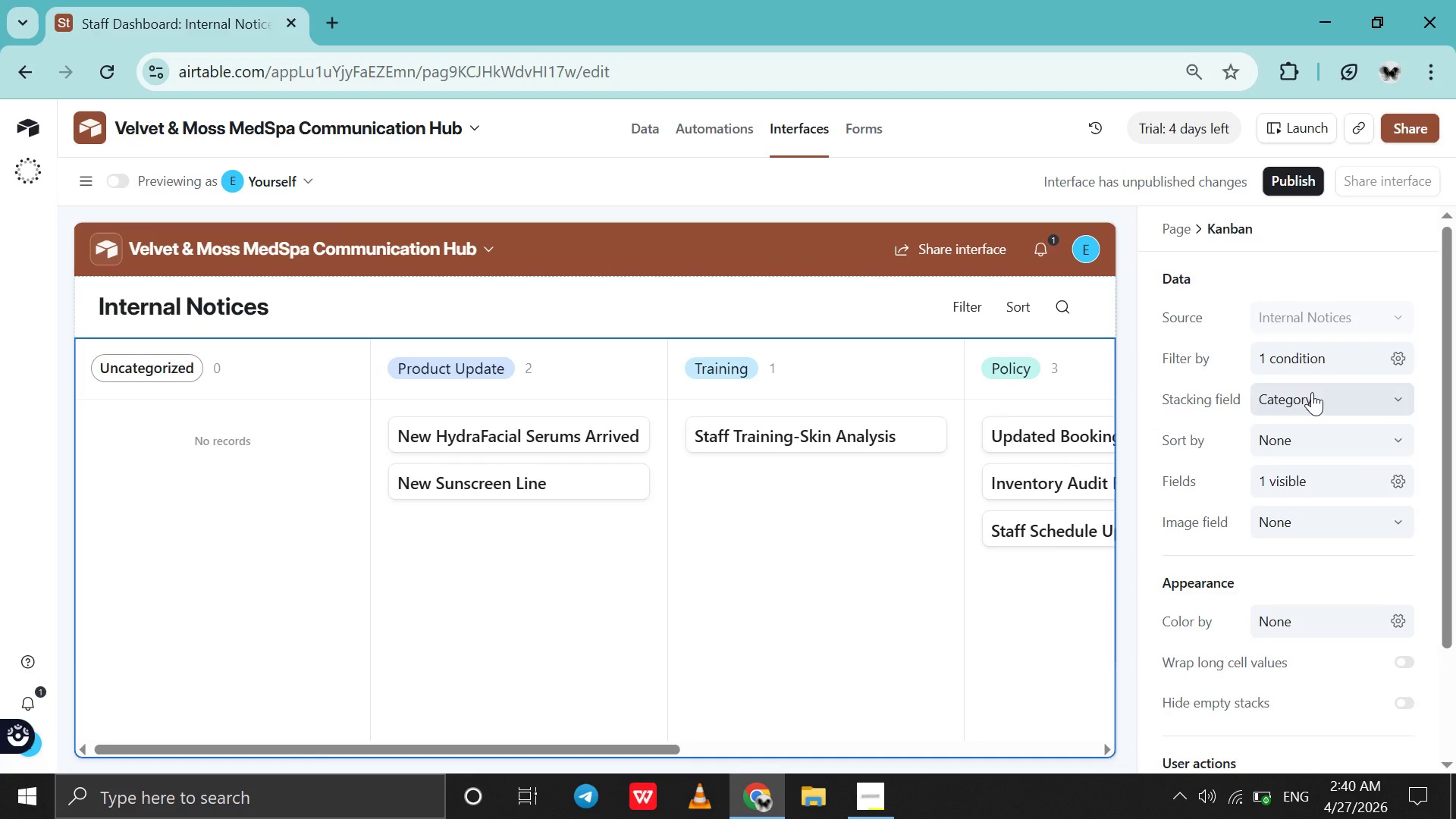 
left_click([1312, 392])
 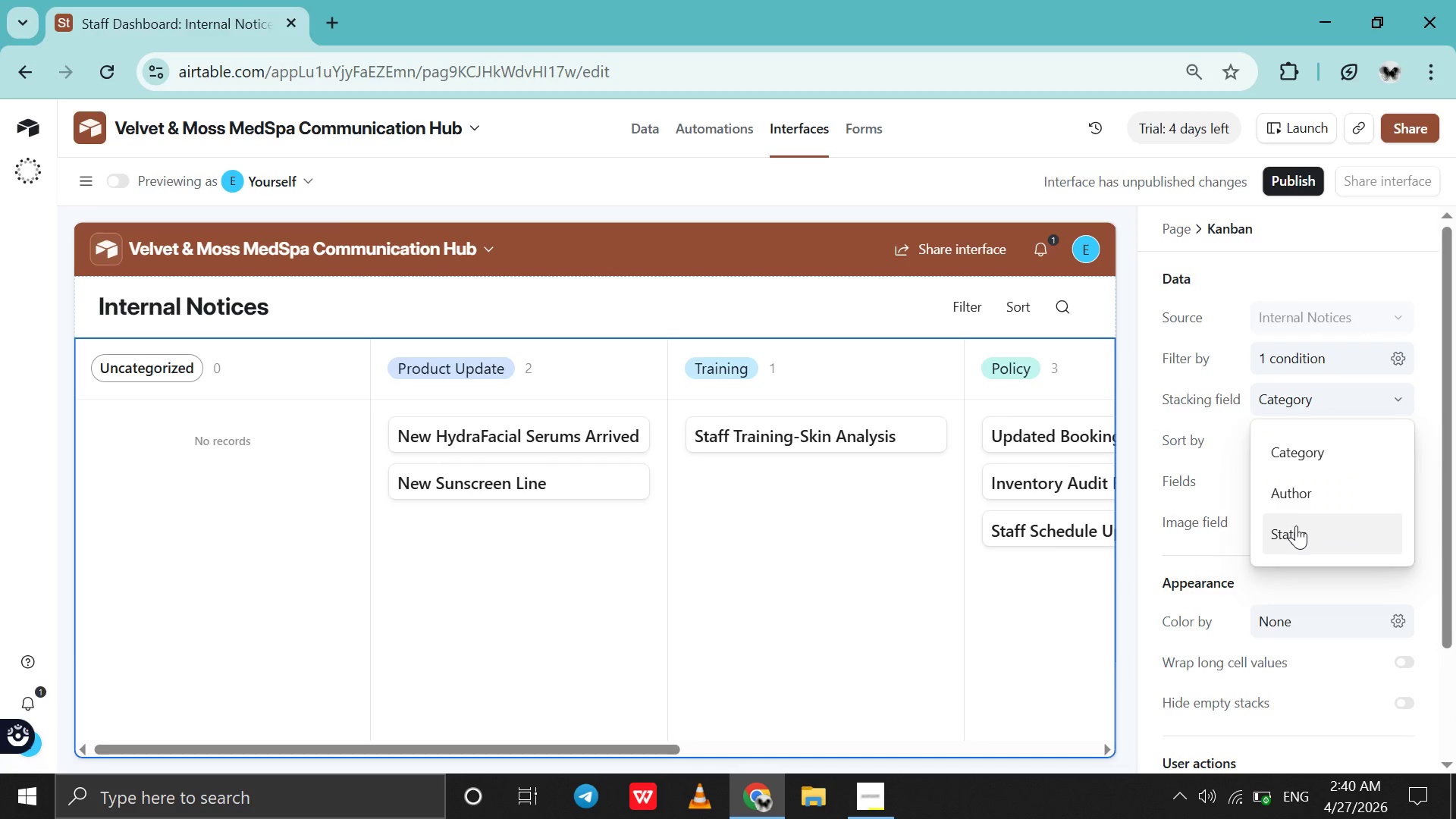 
left_click([1296, 526])
 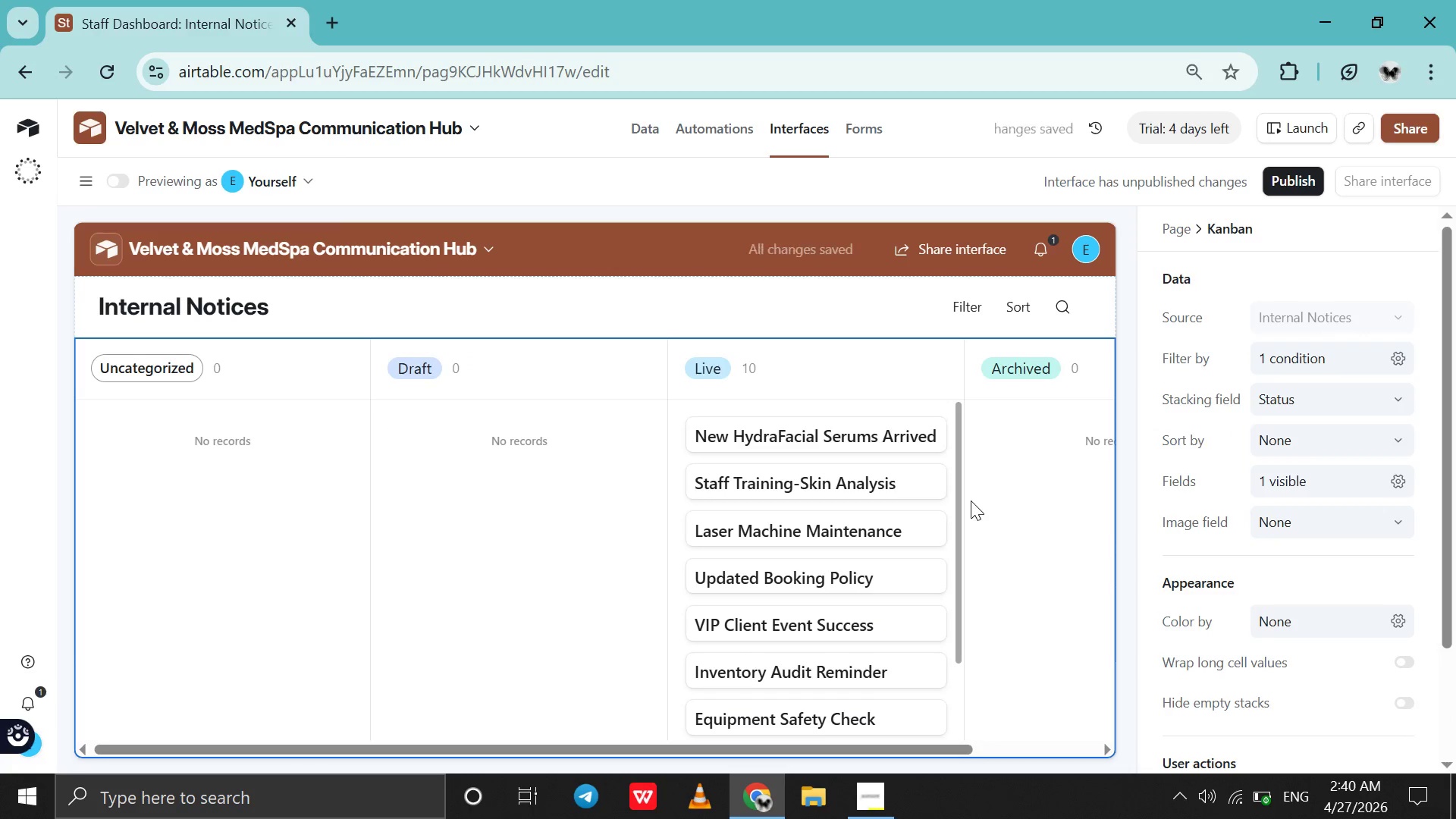 
scroll: coordinate [836, 518], scroll_direction: down, amount: 12.0
 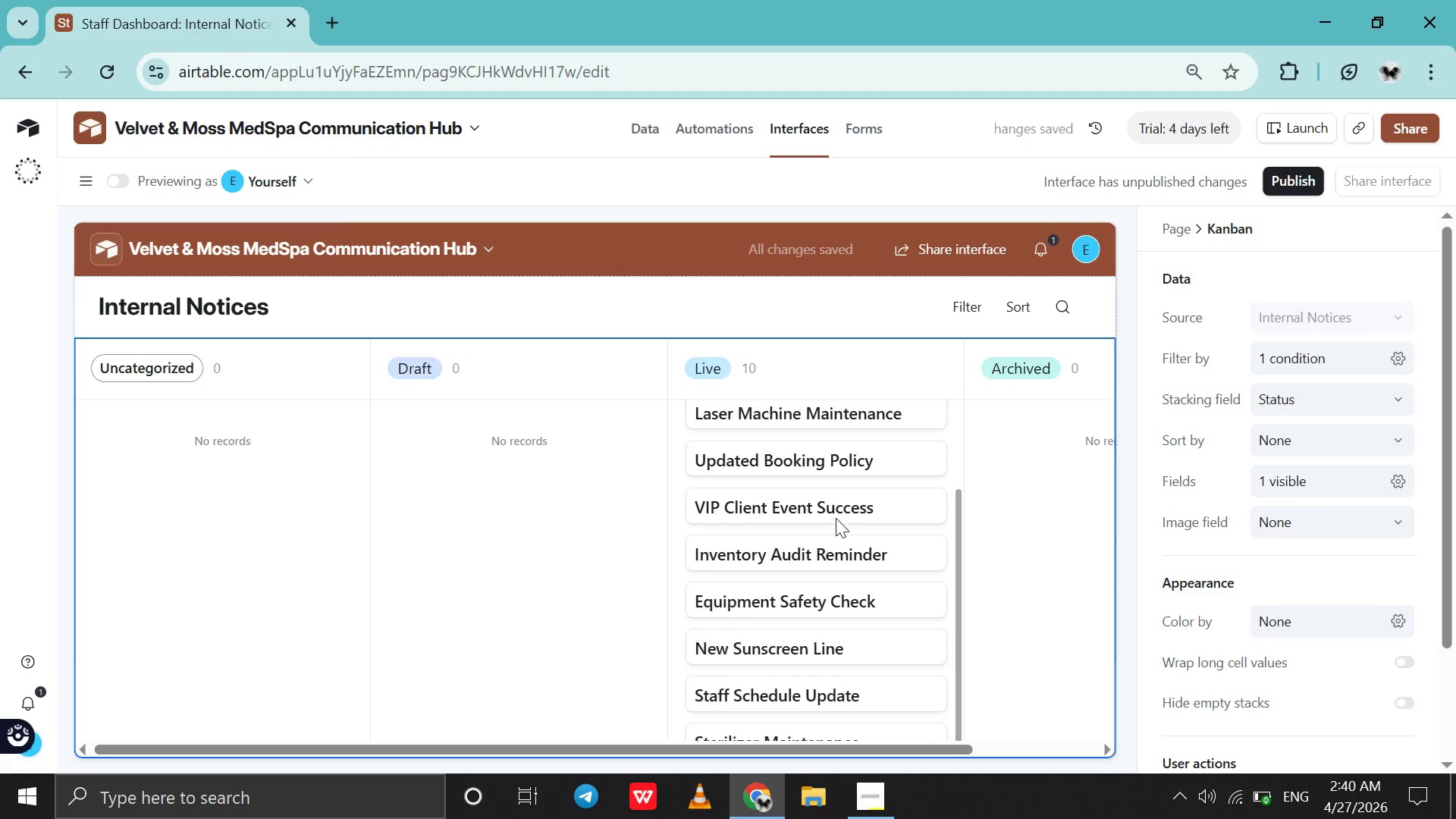 
scroll: coordinate [836, 518], scroll_direction: up, amount: 2.0
 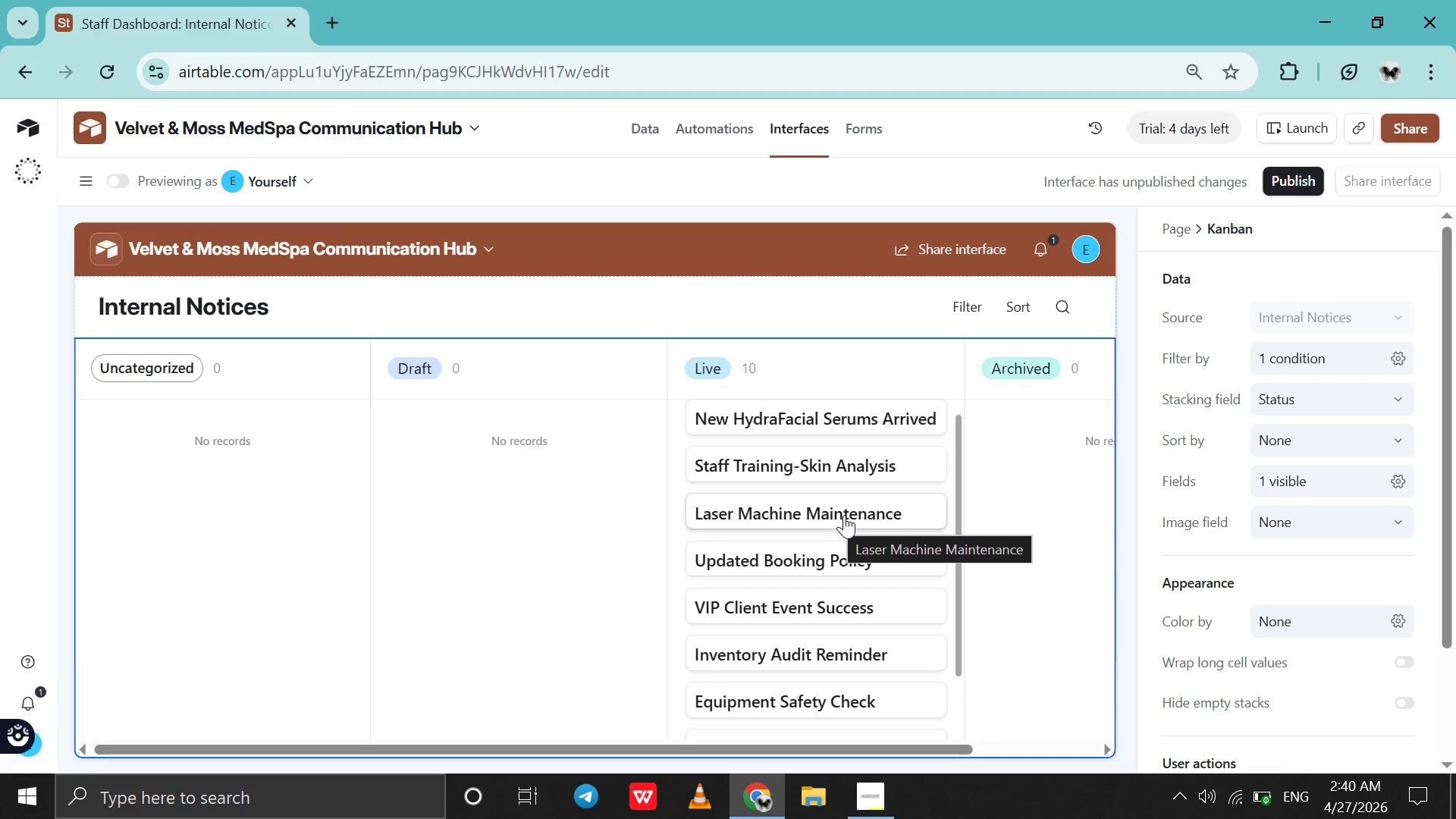 
wait(5.92)
 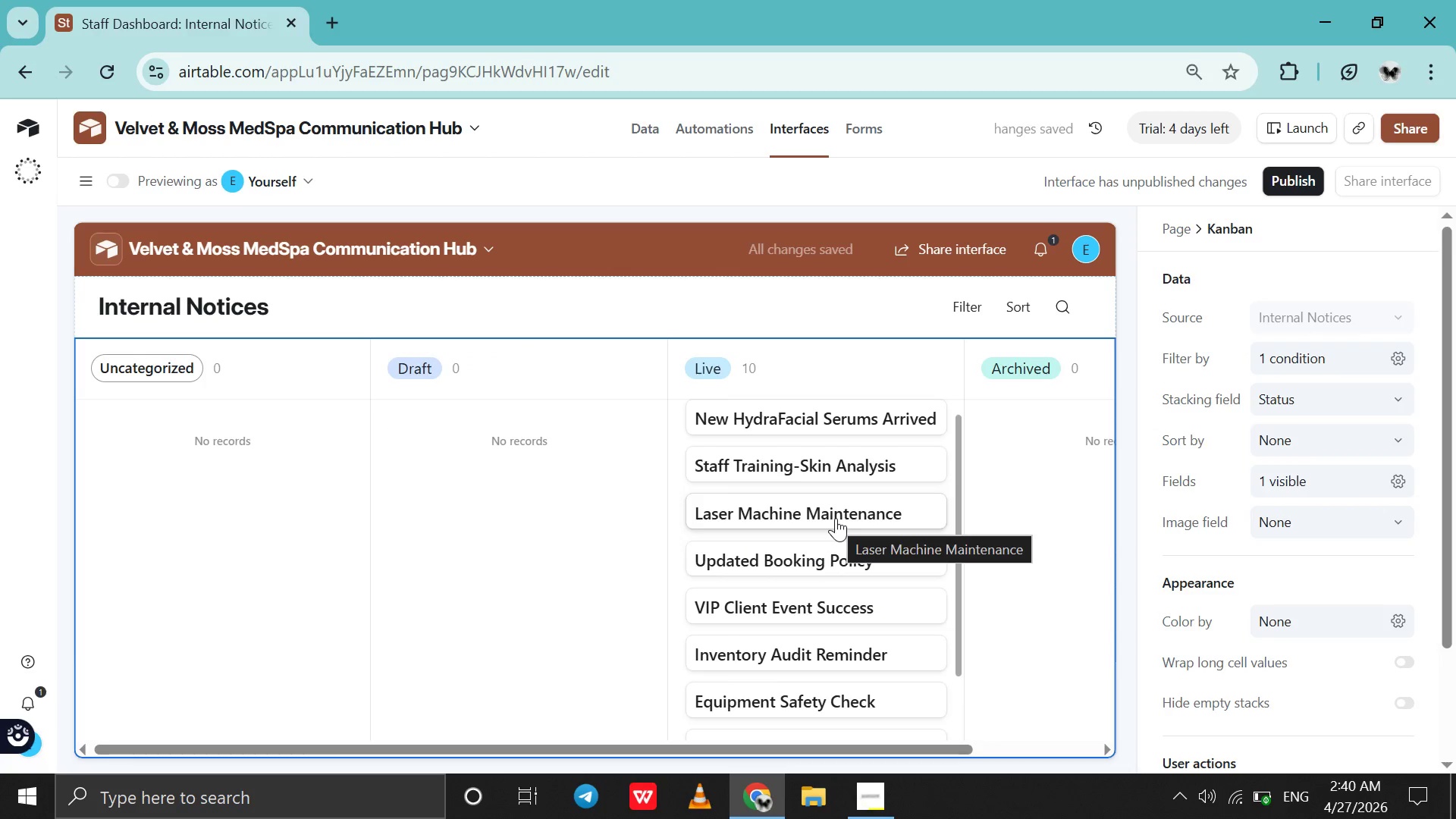 
scroll: coordinate [1300, 612], scroll_direction: none, amount: 0.0
 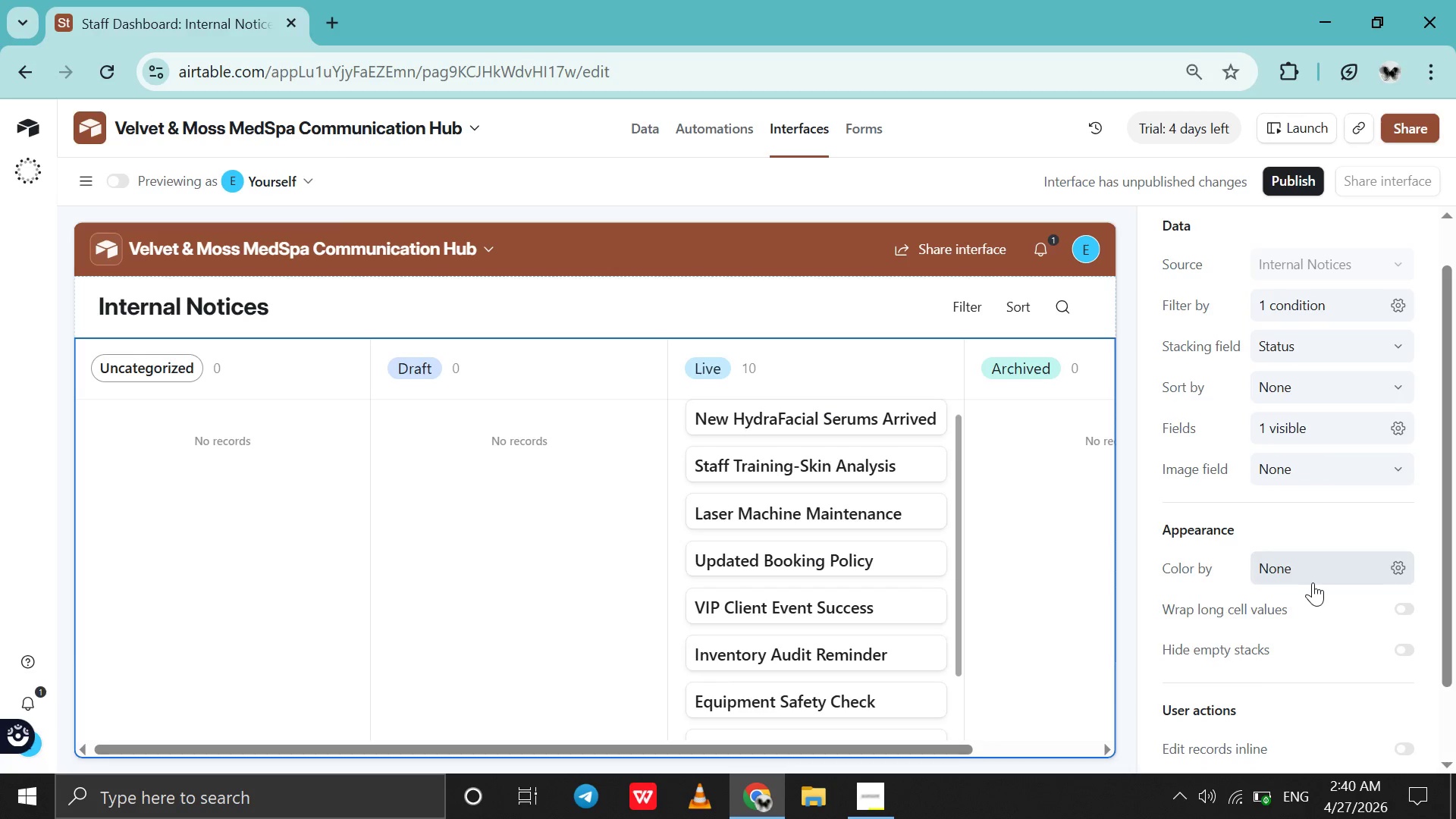 
left_click([1313, 582])
 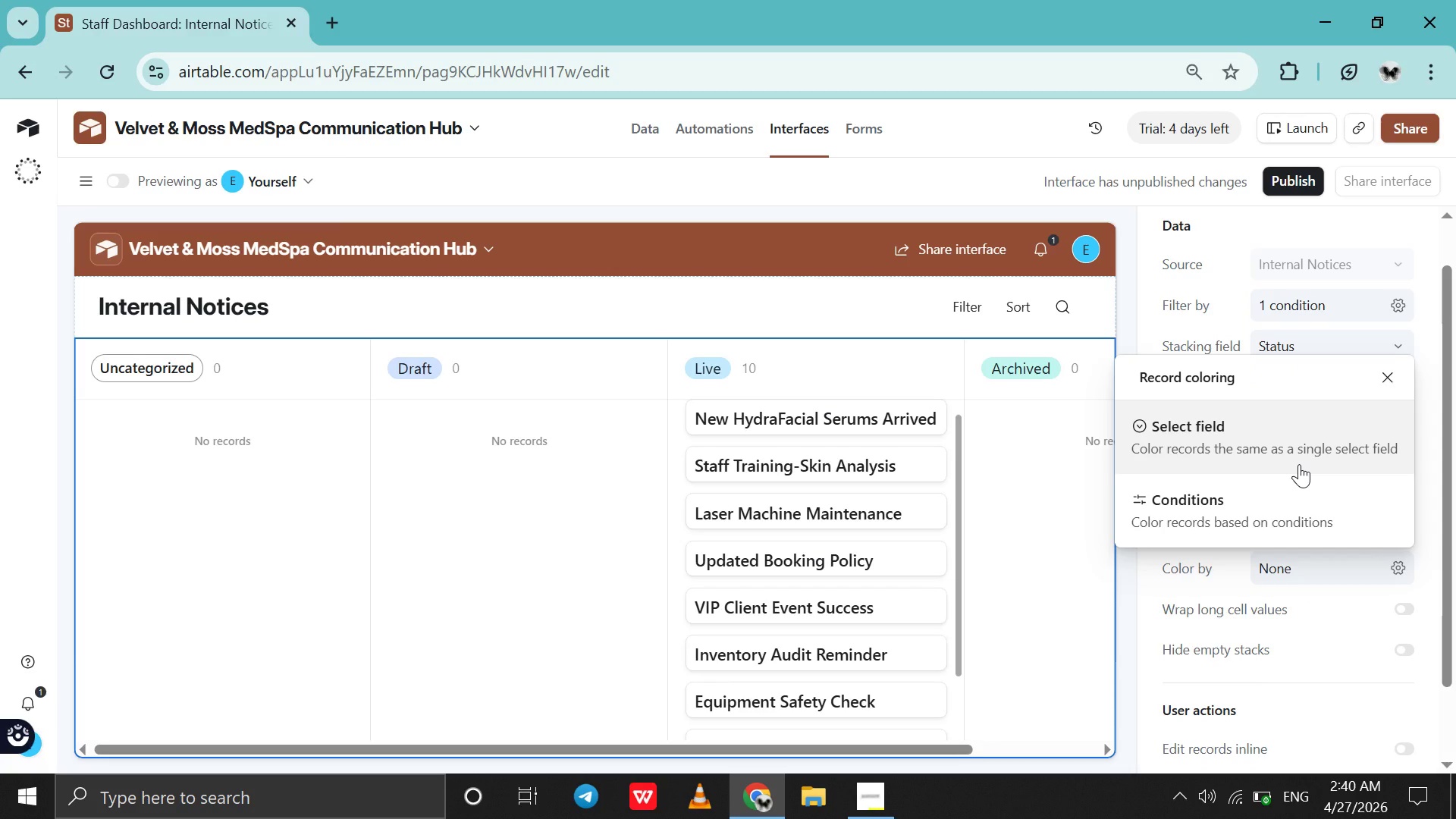 
wait(6.47)
 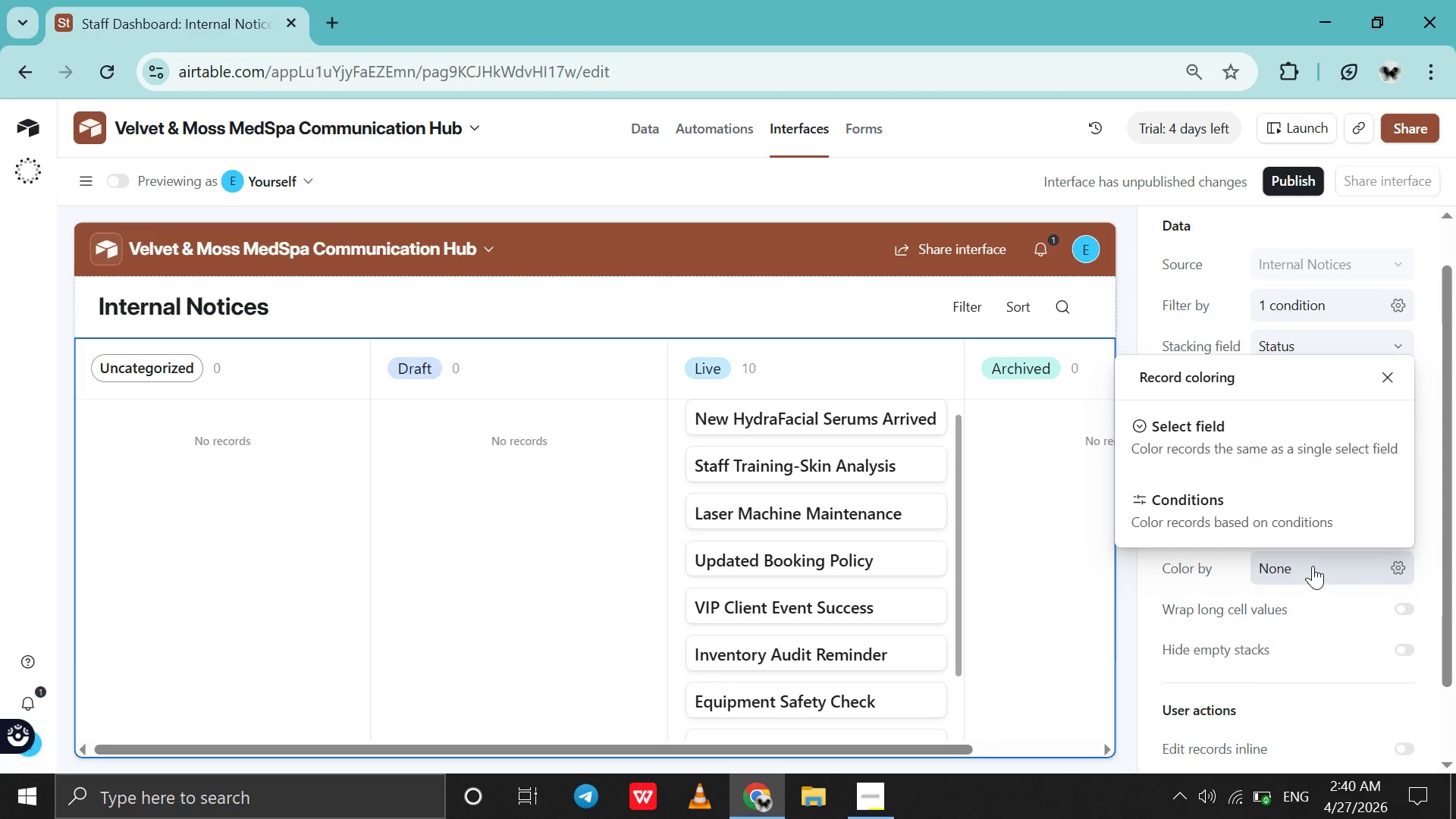 
left_click([1299, 464])
 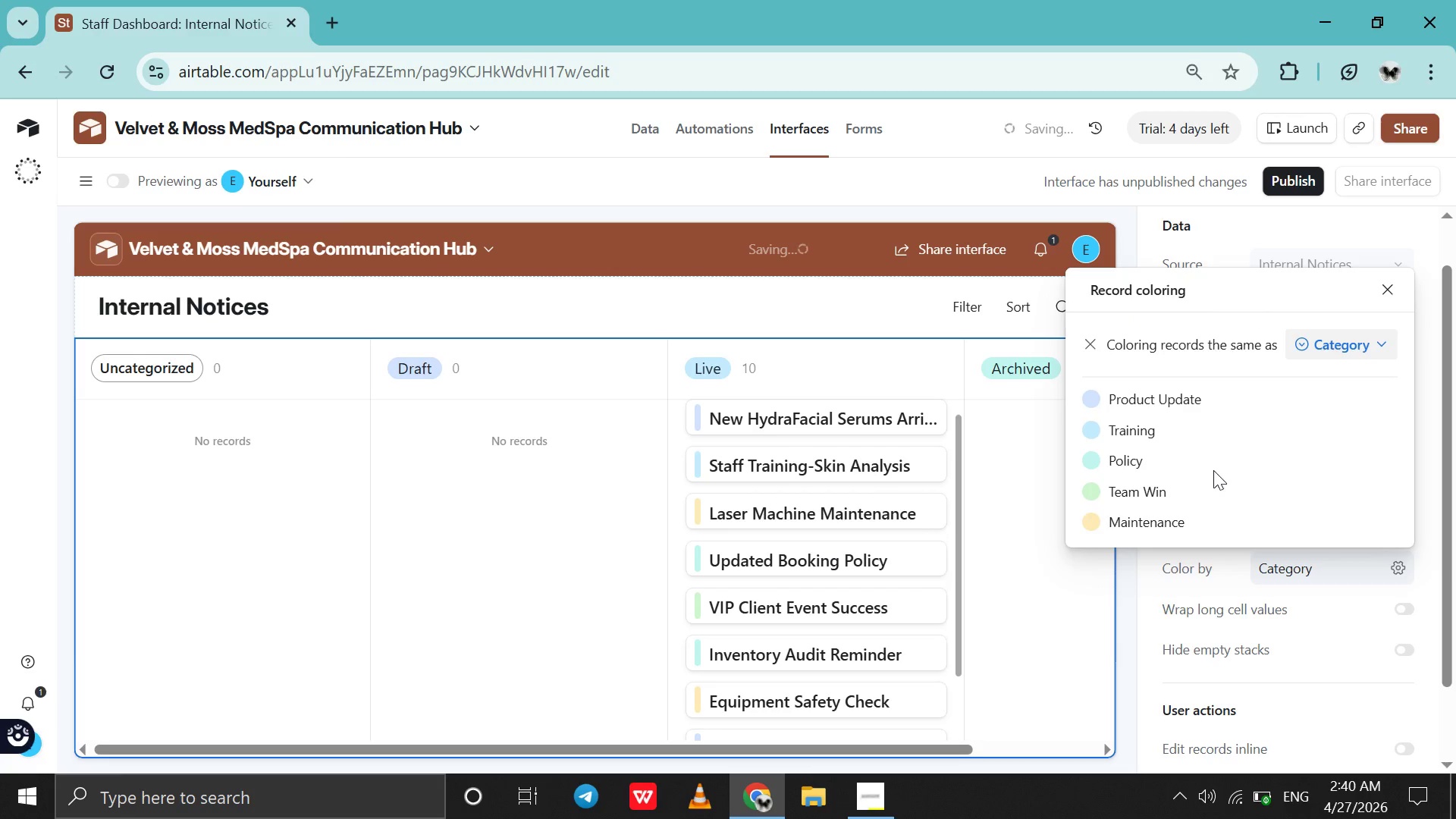 
scroll: coordinate [1211, 471], scroll_direction: down, amount: 4.0
 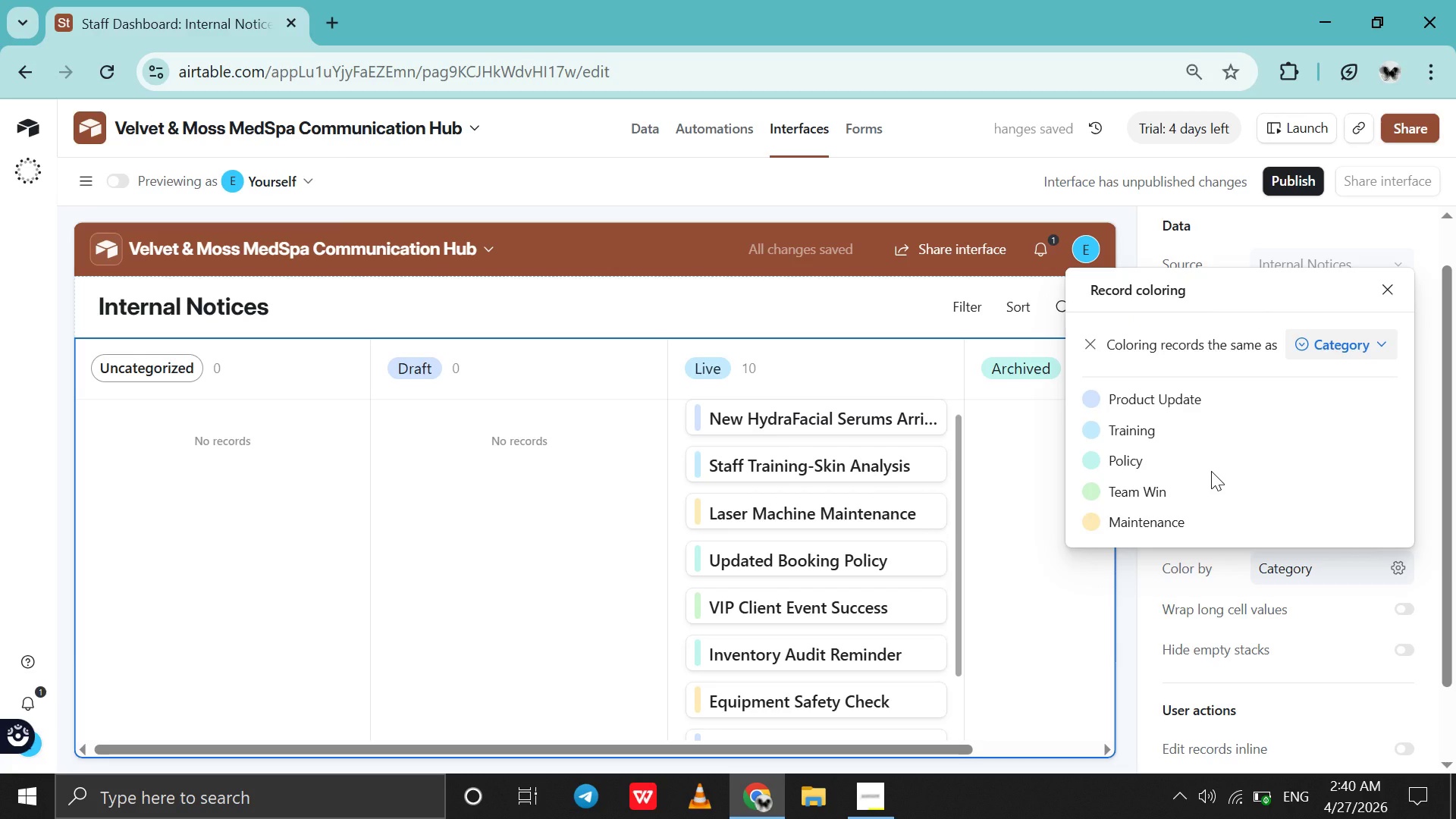 
scroll: coordinate [1211, 471], scroll_direction: none, amount: 0.0
 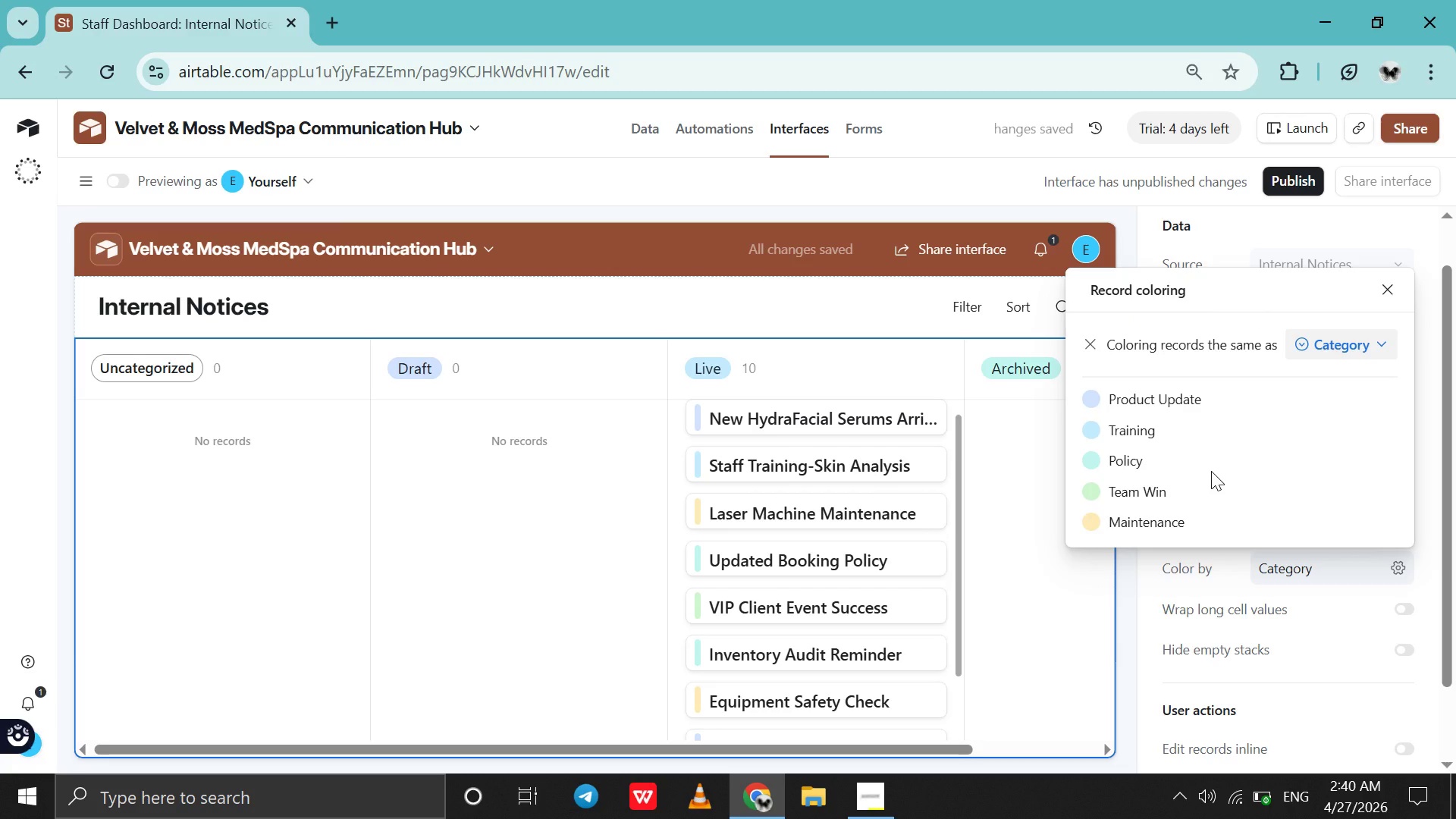 
scroll: coordinate [1211, 471], scroll_direction: down, amount: 4.0
 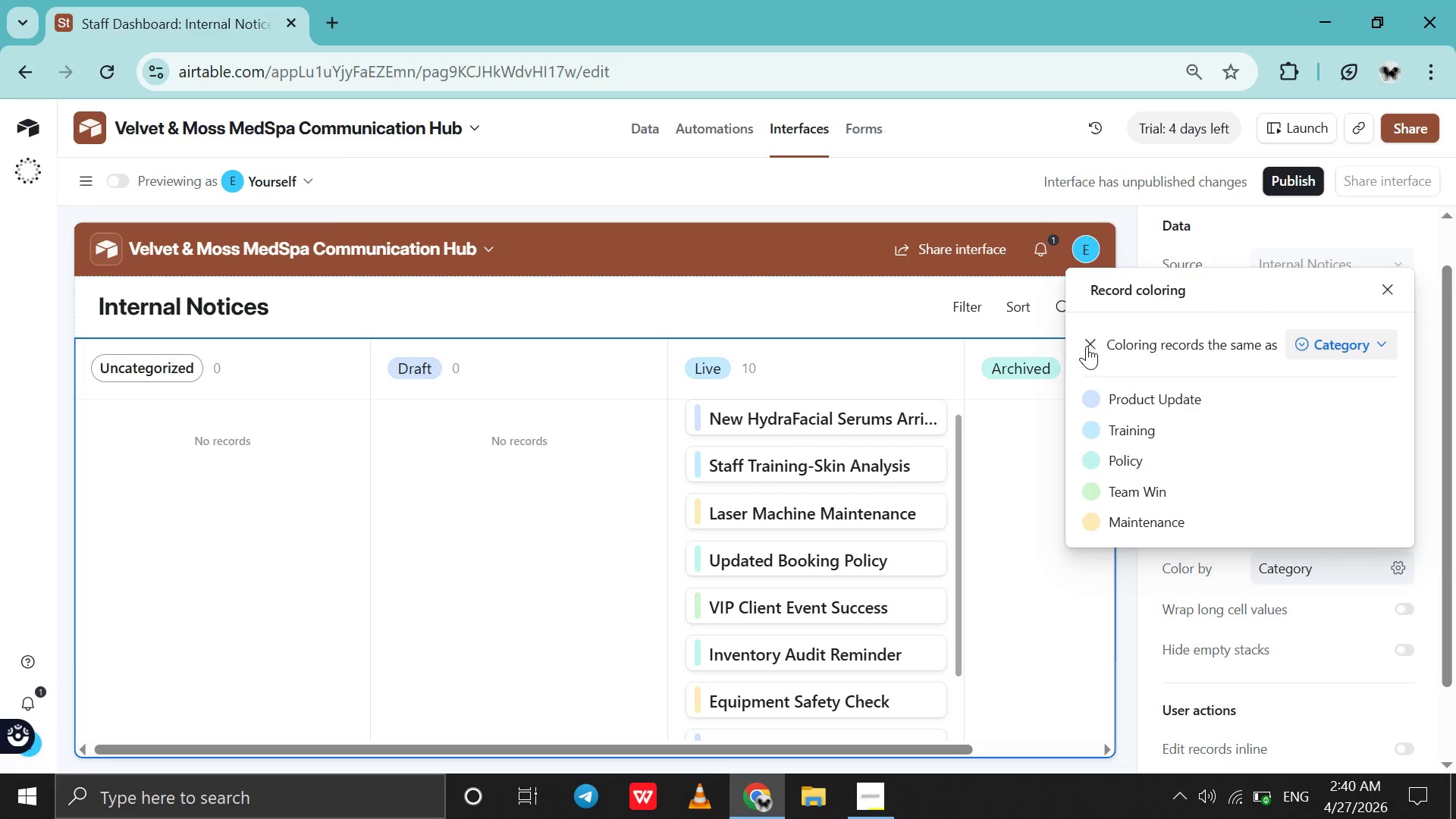 
left_click([1087, 346])
 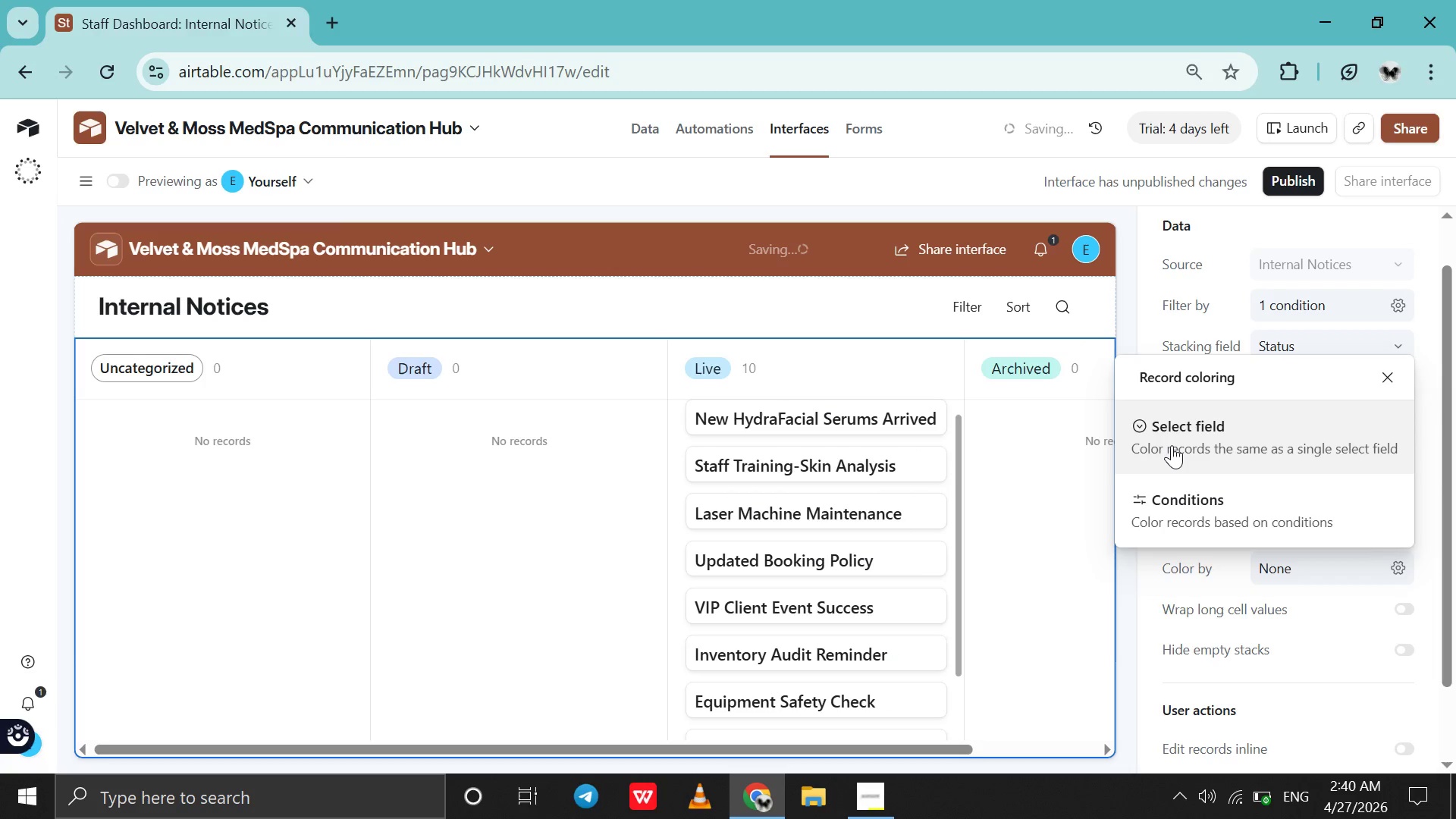 
left_click([1172, 445])
 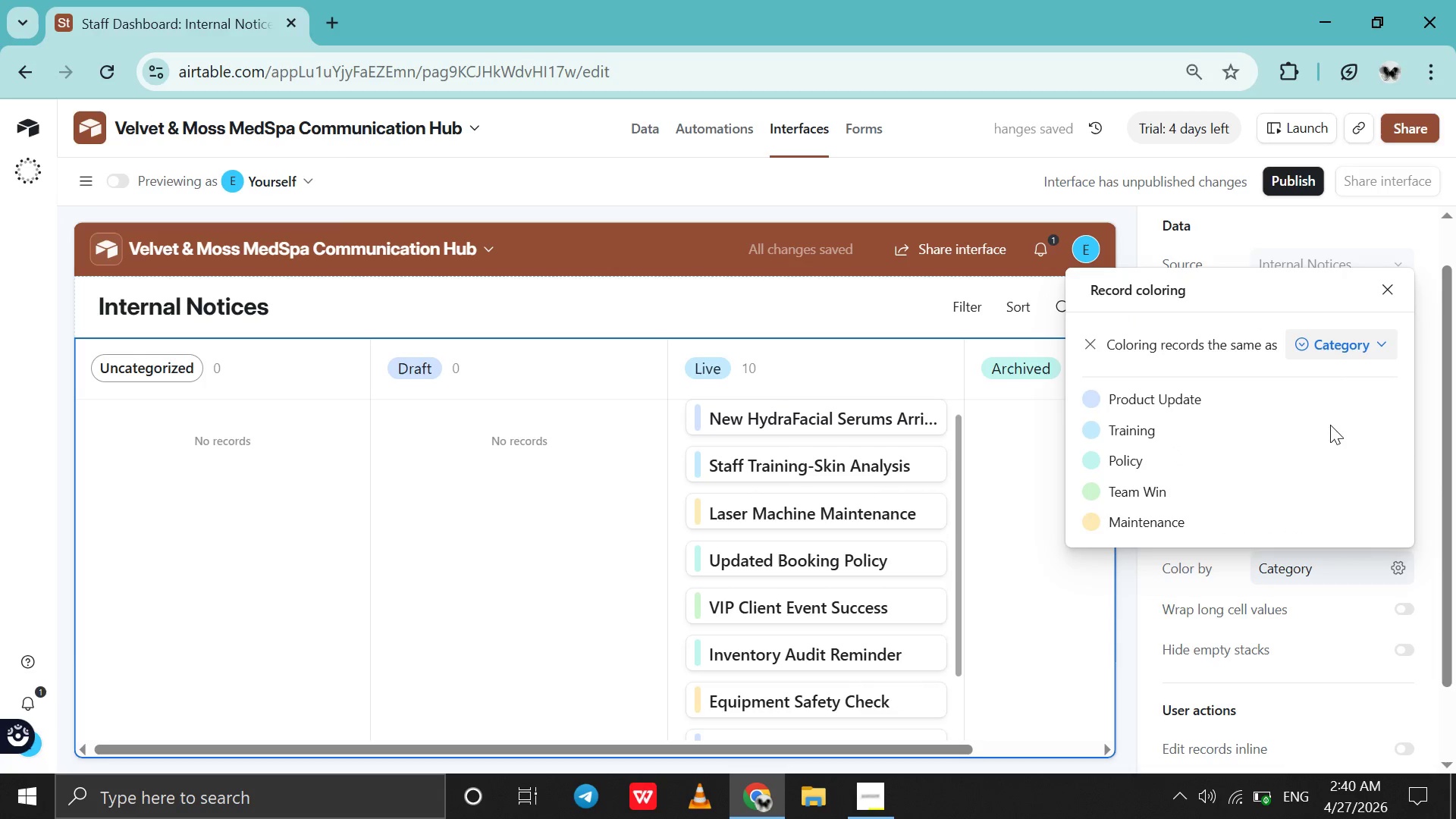 
left_click([1323, 657])
 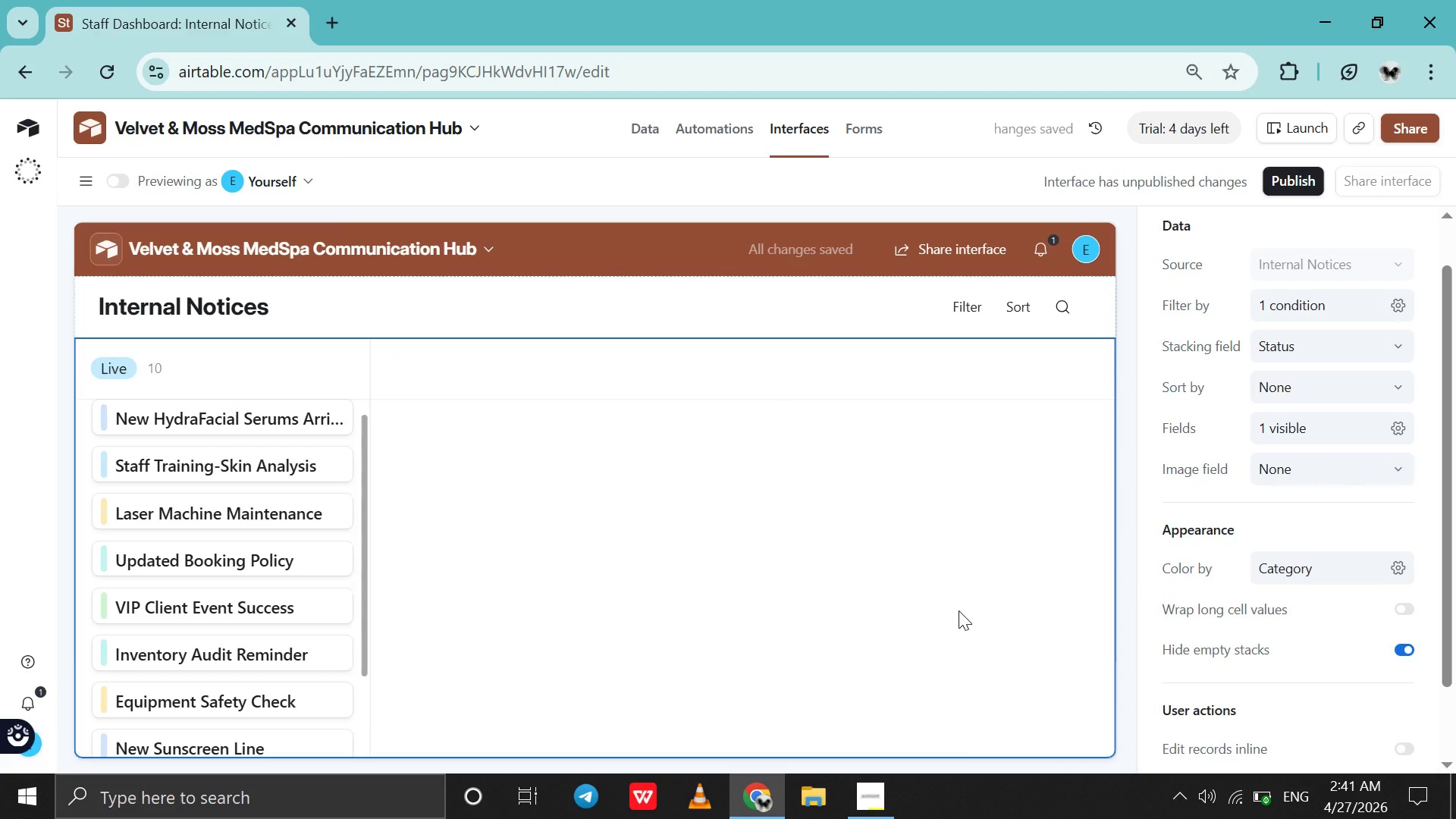 
wait(6.22)
 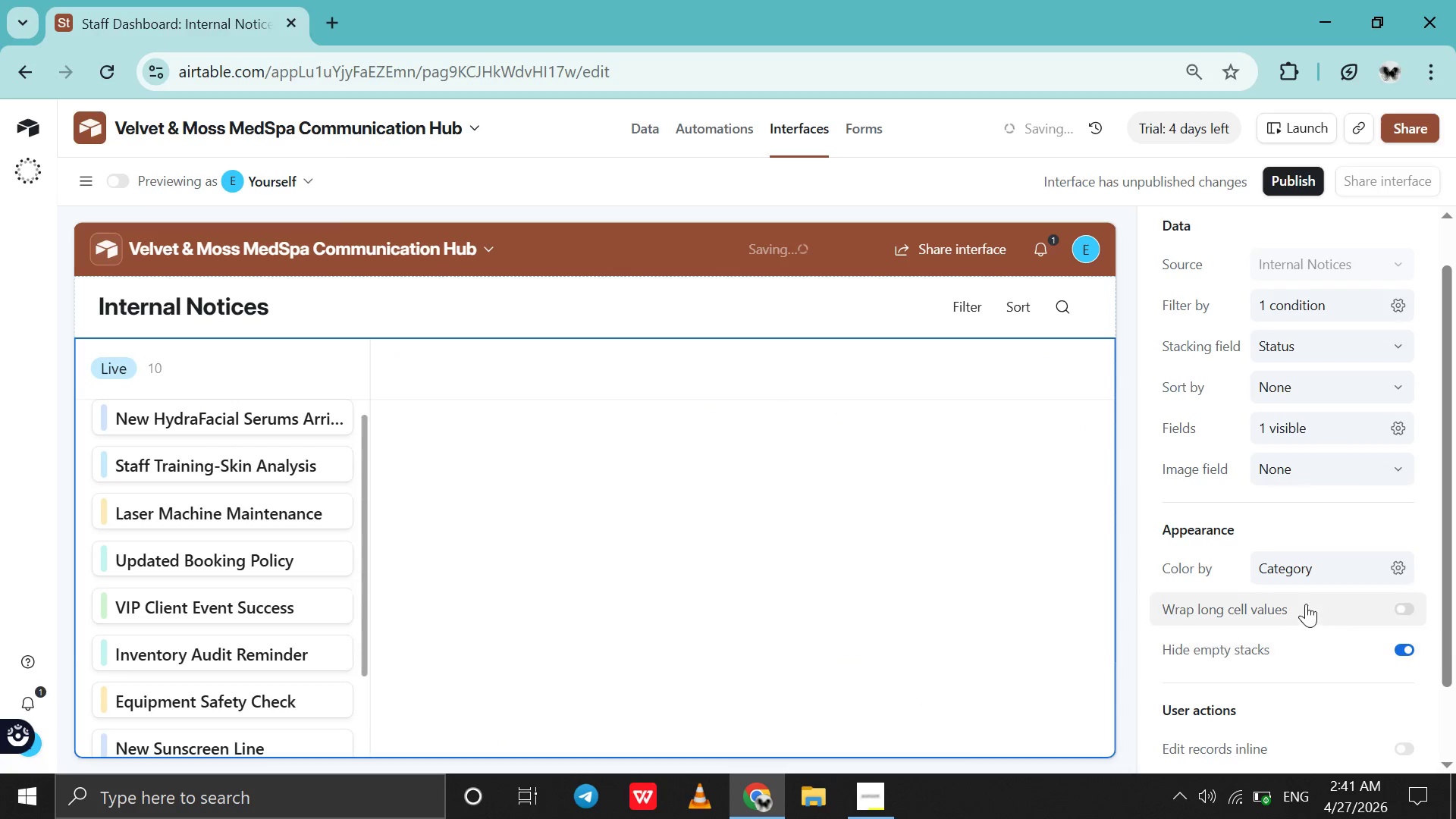 
left_click([966, 560])
 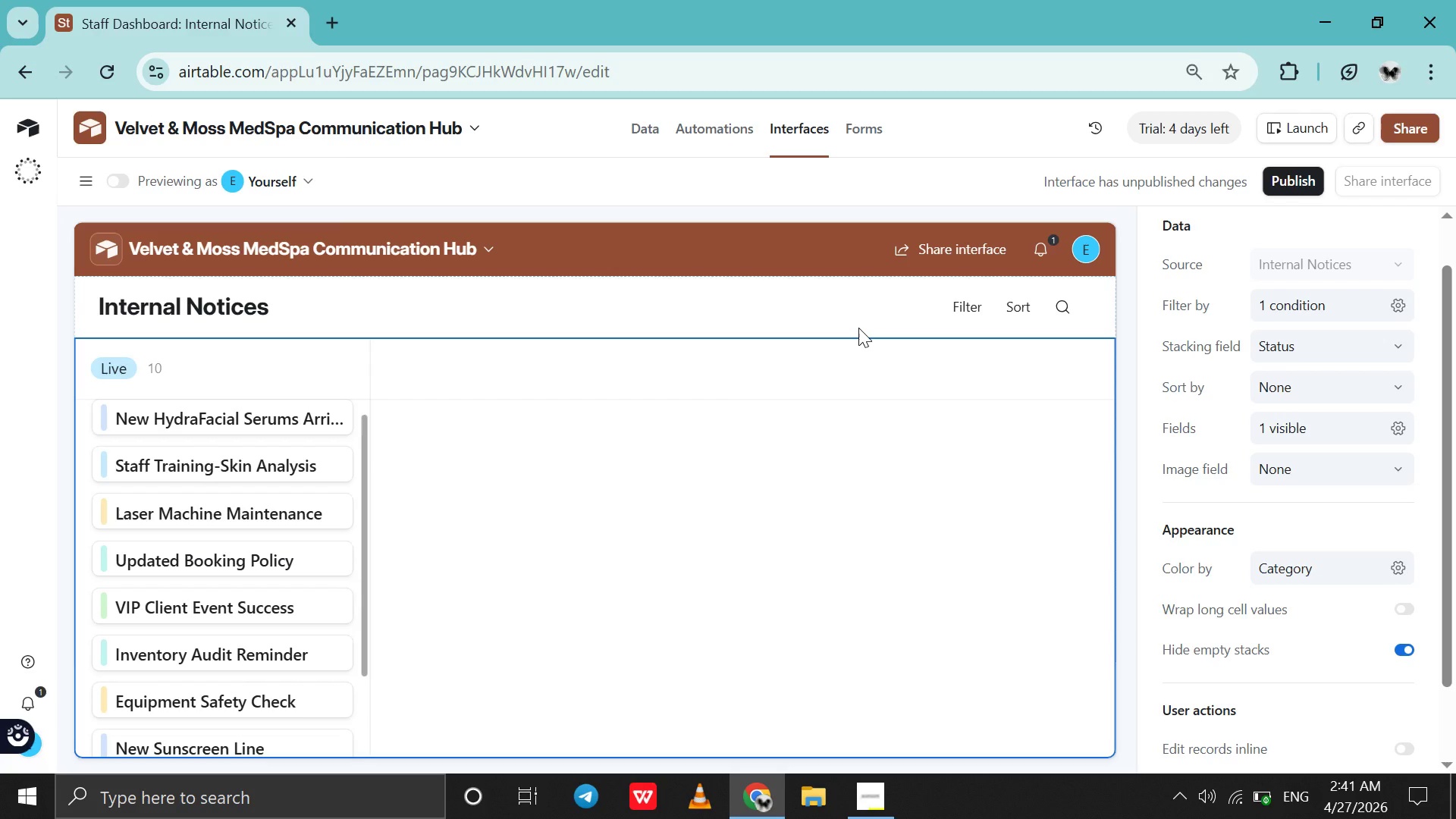 
wait(9.16)
 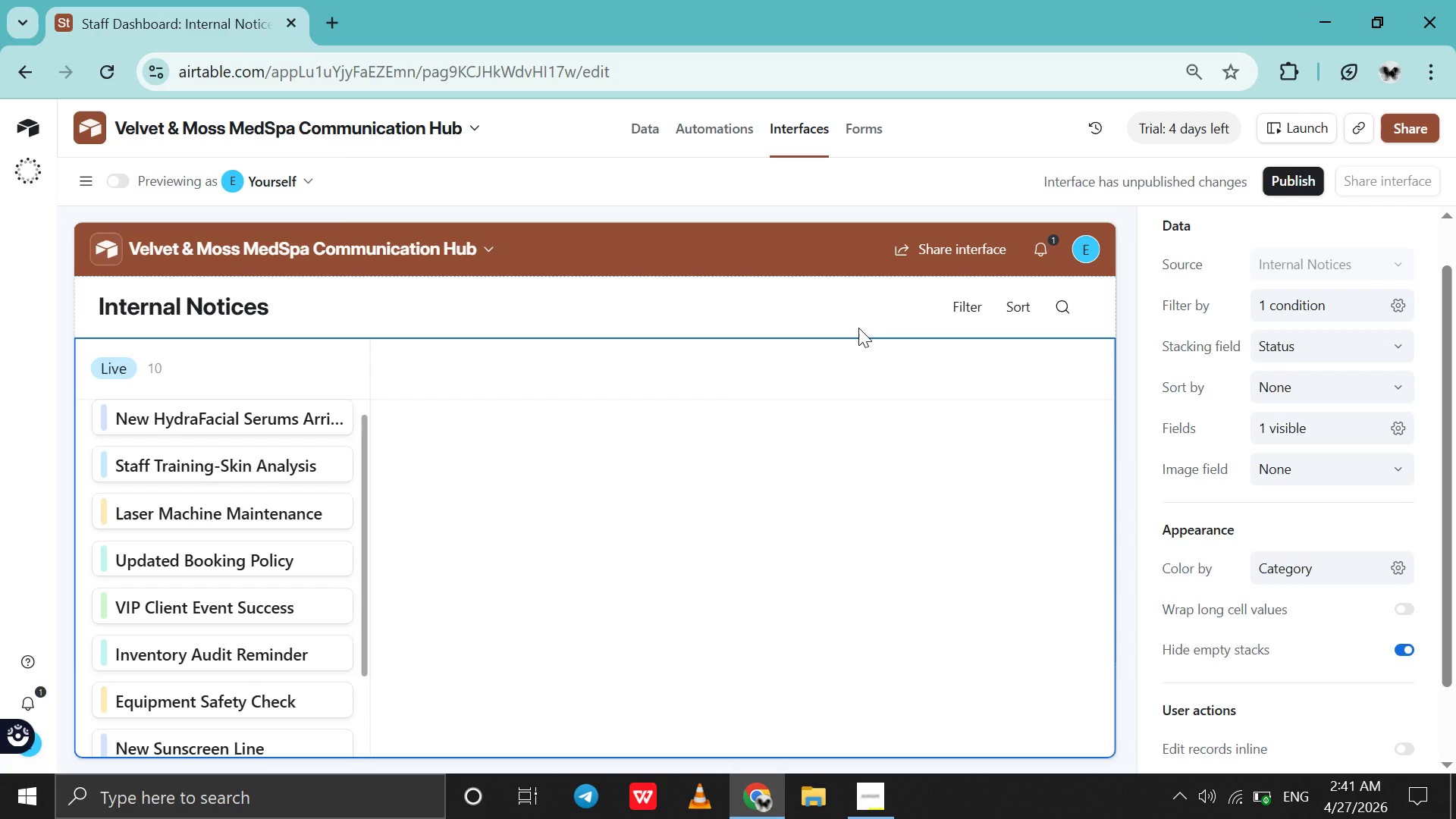 
scroll: coordinate [1207, 401], scroll_direction: down, amount: 7.0
 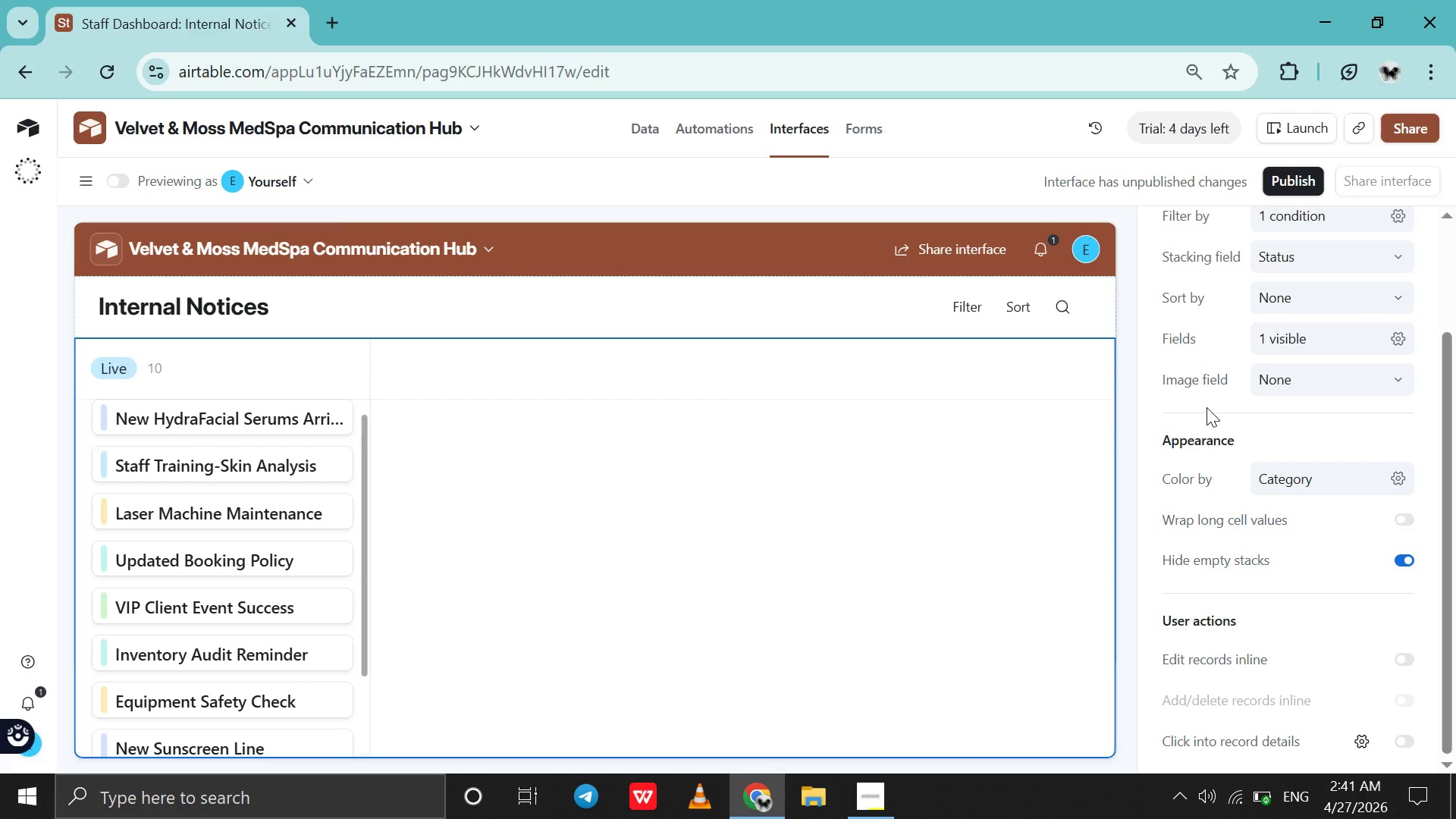 
scroll: coordinate [1207, 407], scroll_direction: up, amount: 1.0
 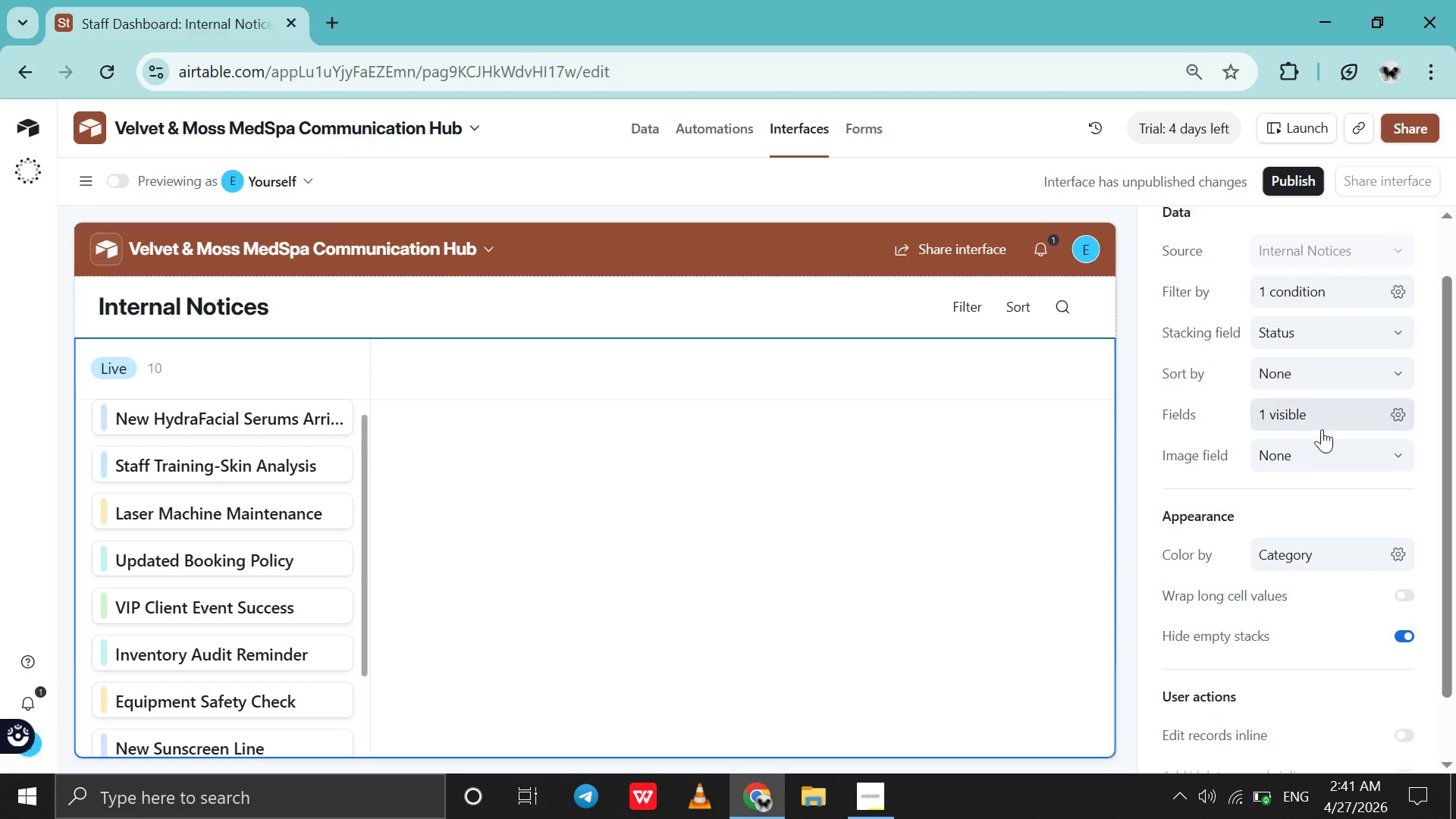 
left_click([1322, 429])
 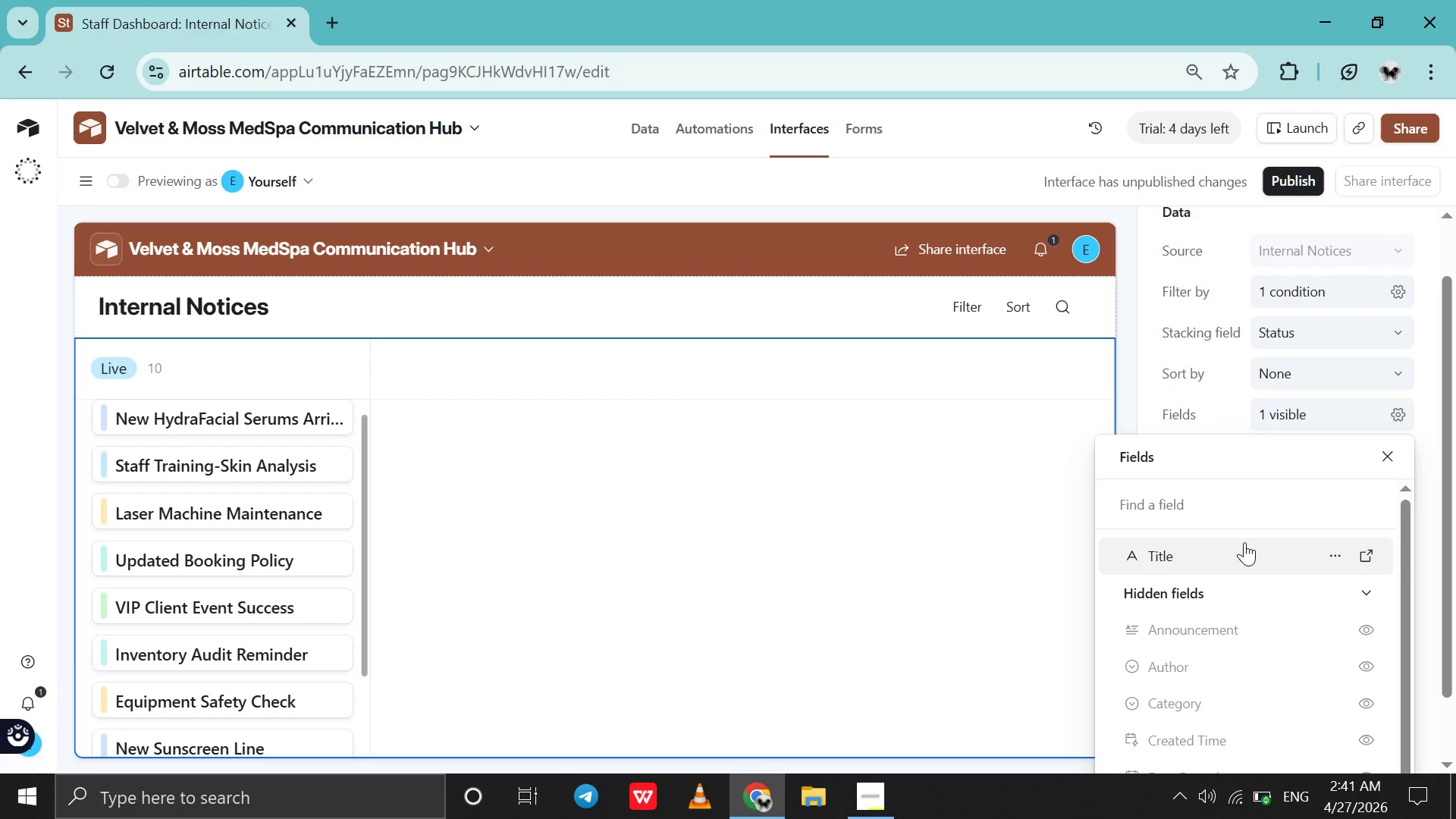 
scroll: coordinate [1244, 542], scroll_direction: down, amount: 3.0
 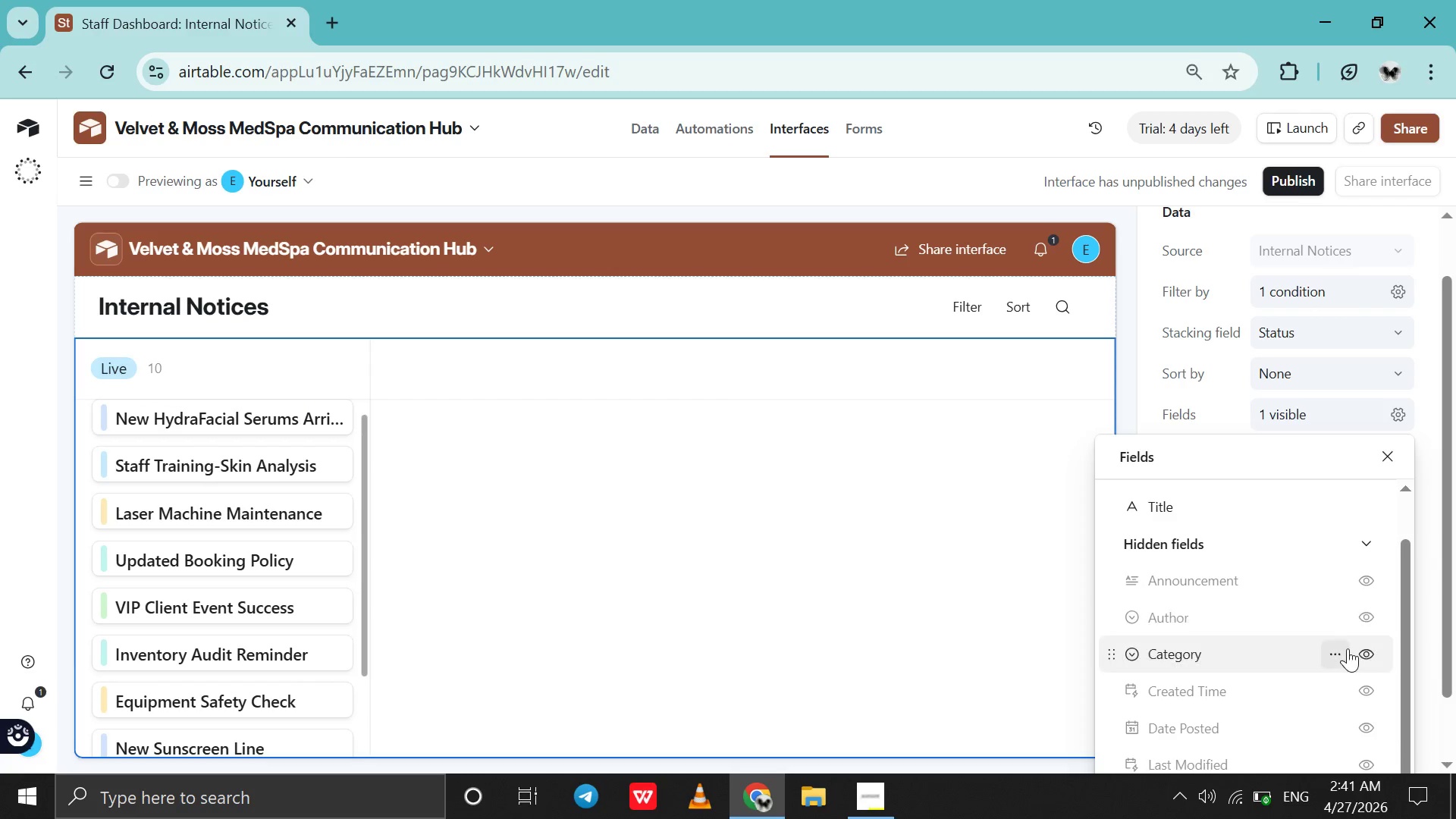 
left_click([1363, 655])
 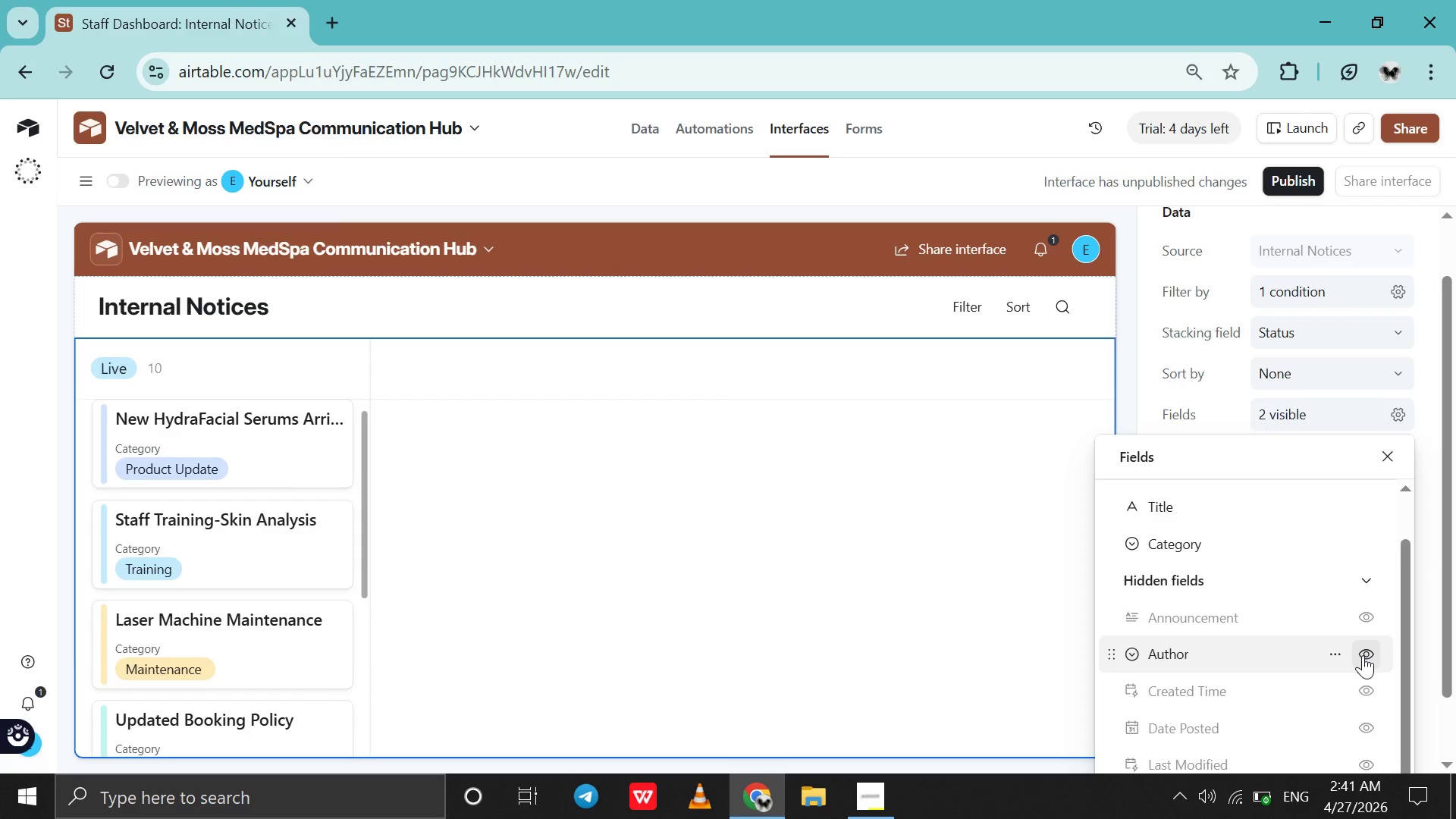 
scroll: coordinate [1363, 655], scroll_direction: down, amount: 2.0
 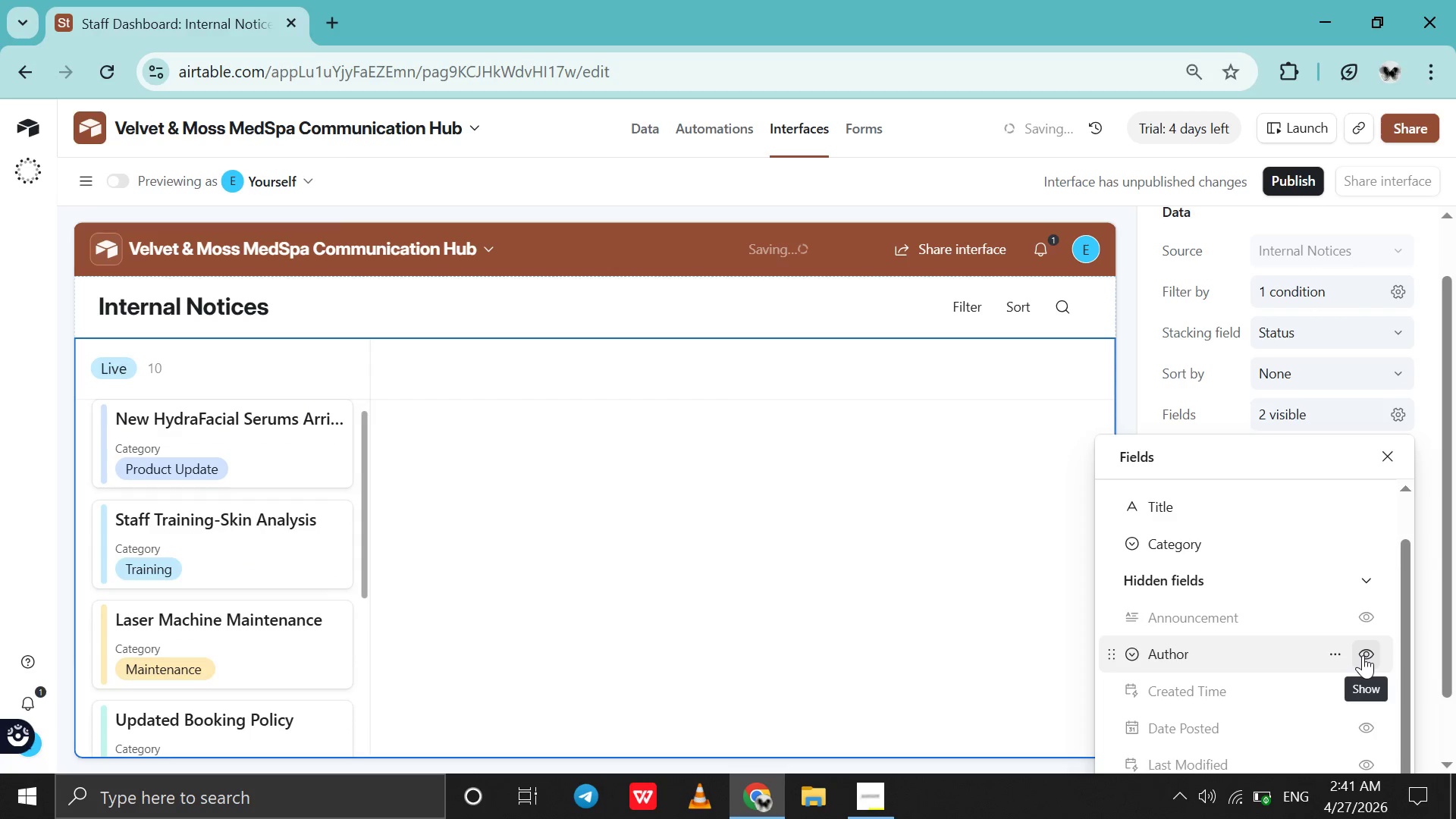 
scroll: coordinate [1363, 655], scroll_direction: none, amount: 0.0
 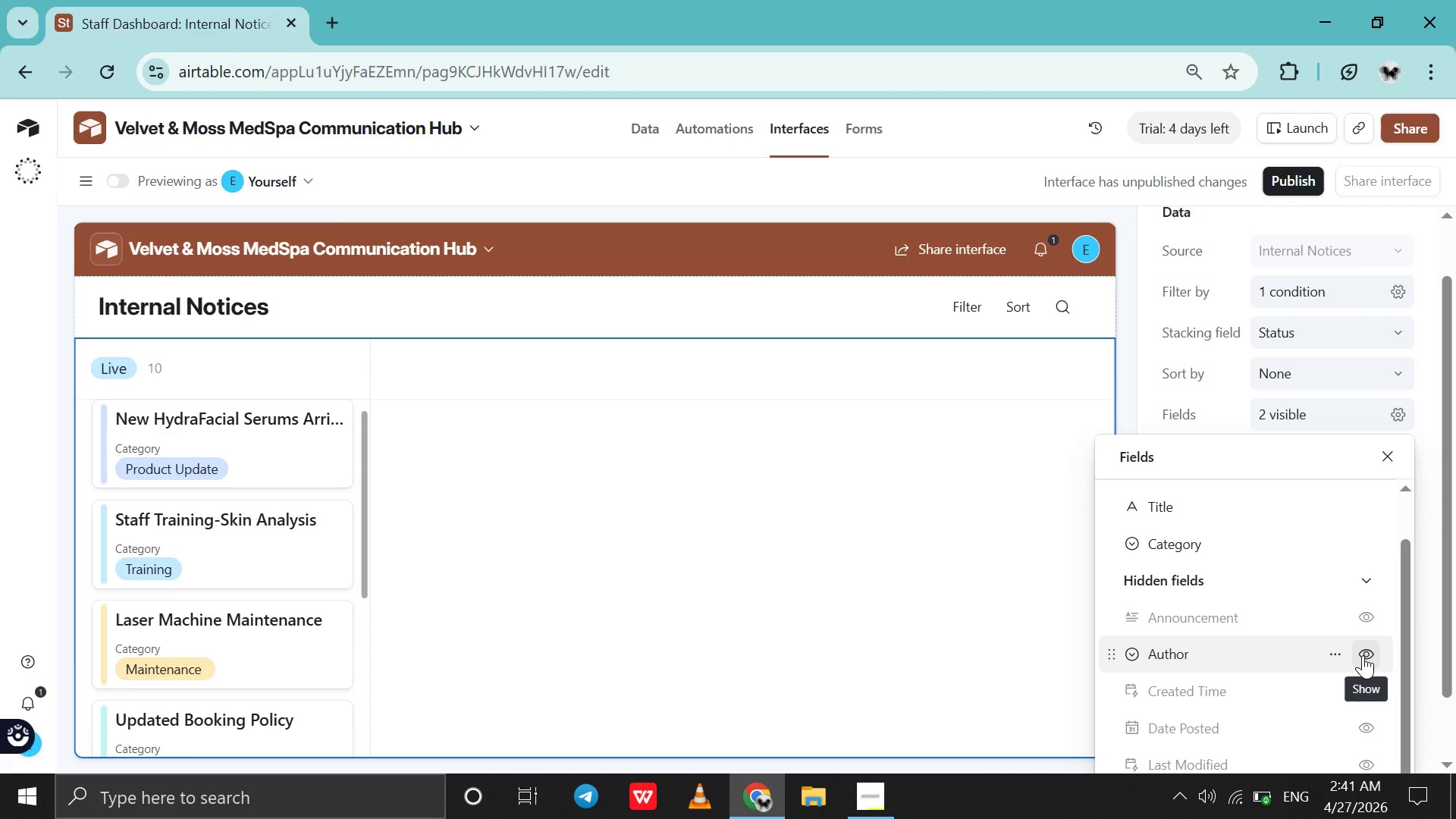 
wait(6.87)
 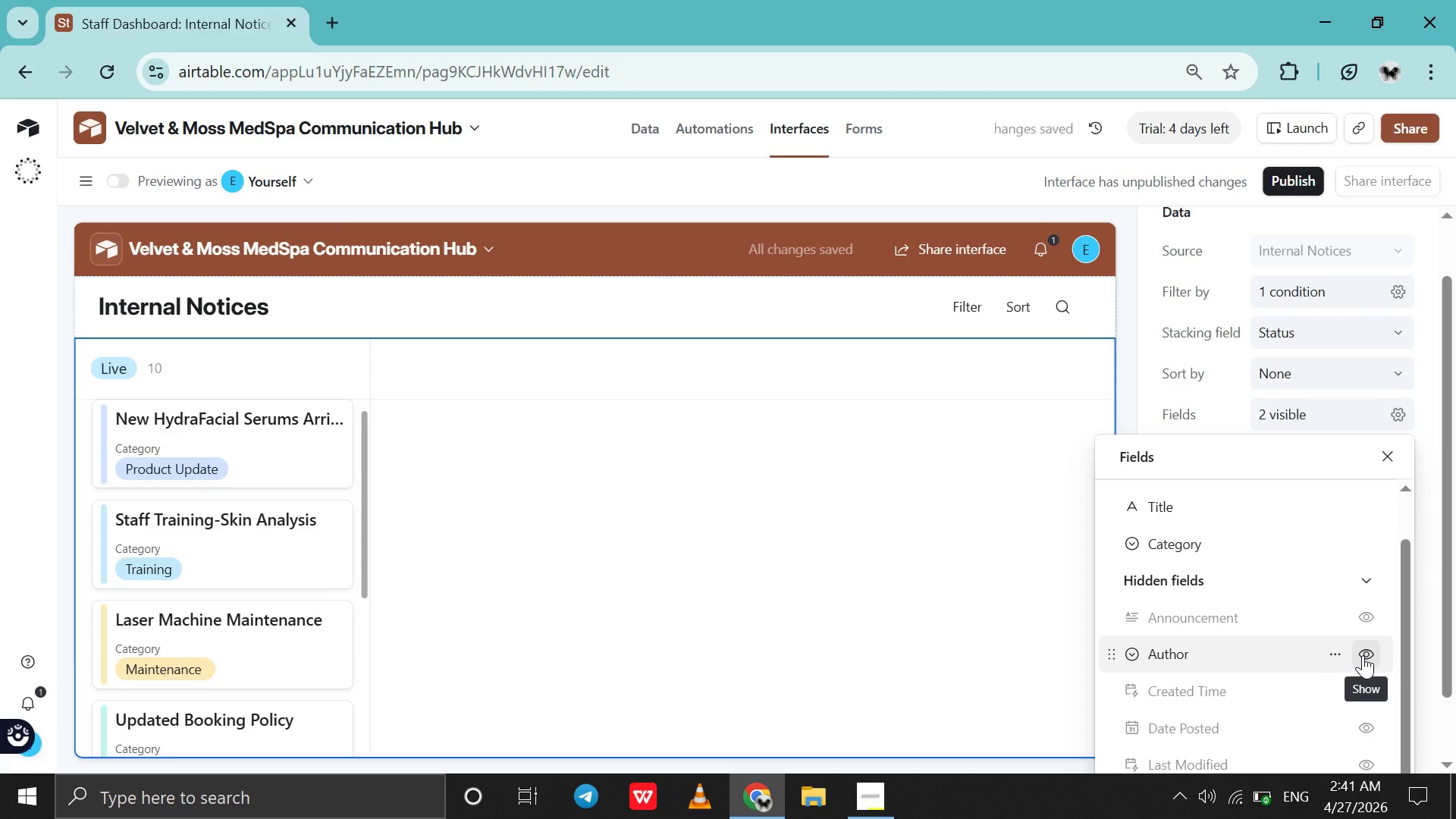 
left_click([1363, 655])
 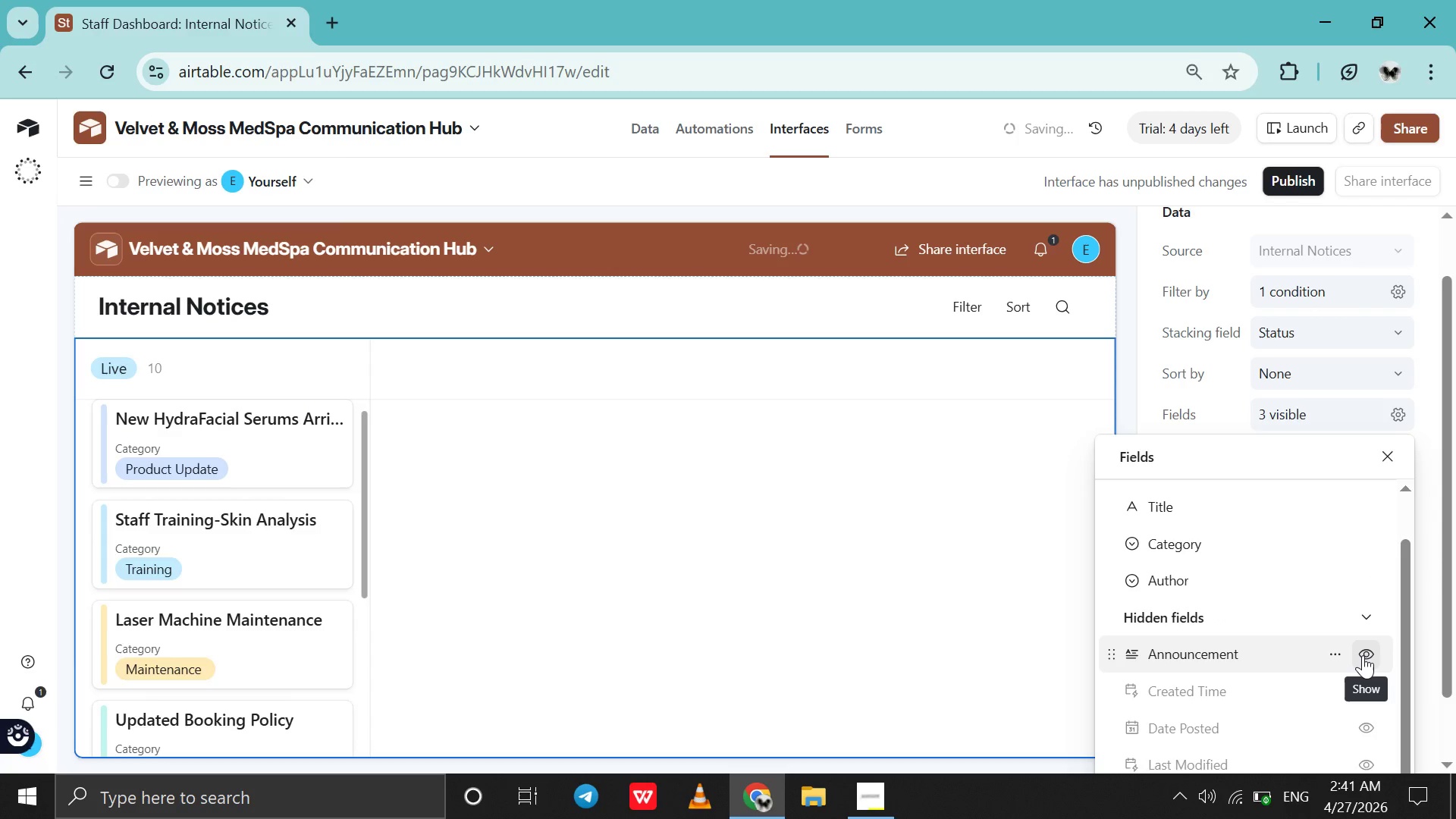 
scroll: coordinate [1363, 655], scroll_direction: down, amount: 4.0
 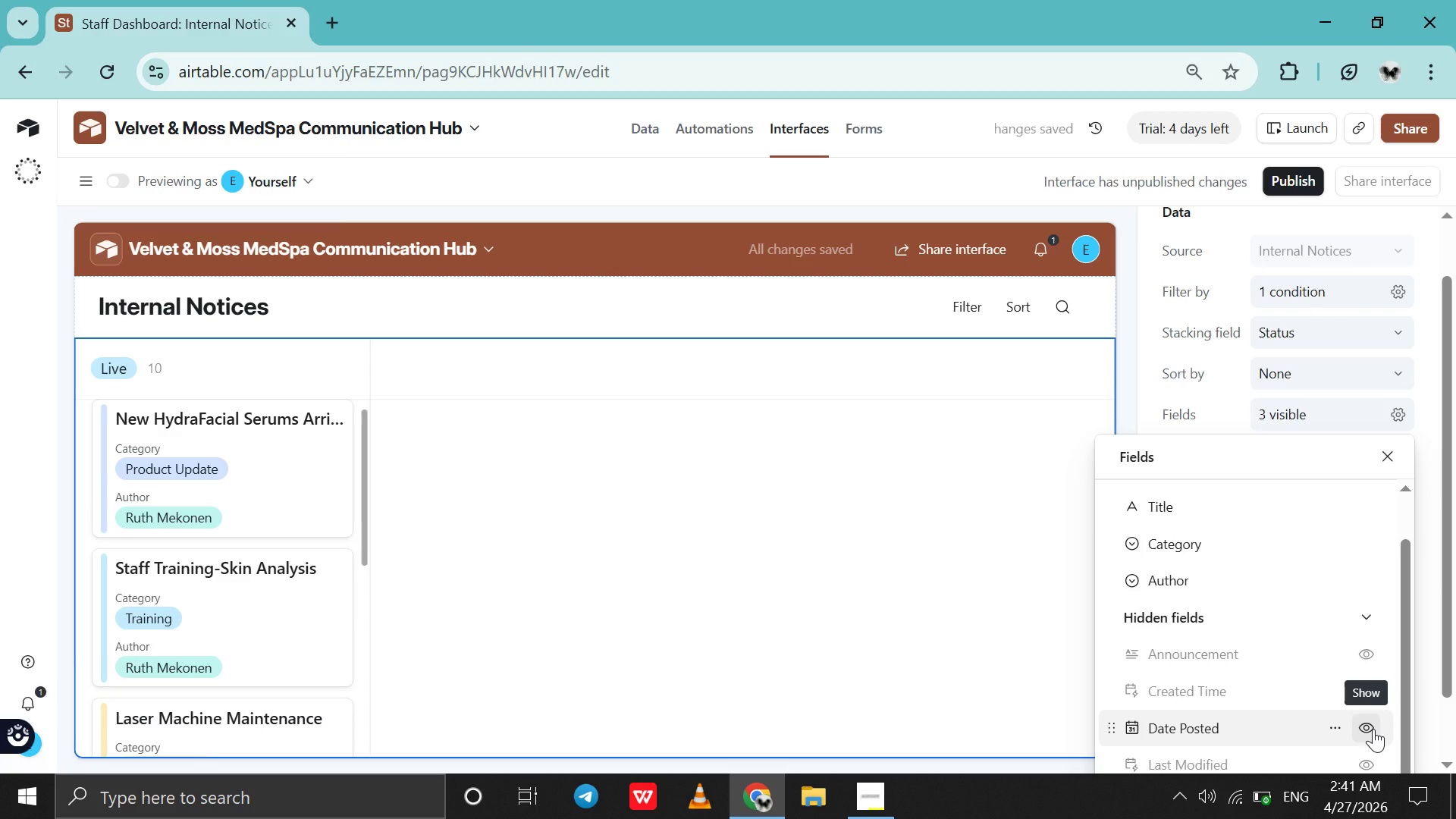 
left_click([1373, 729])
 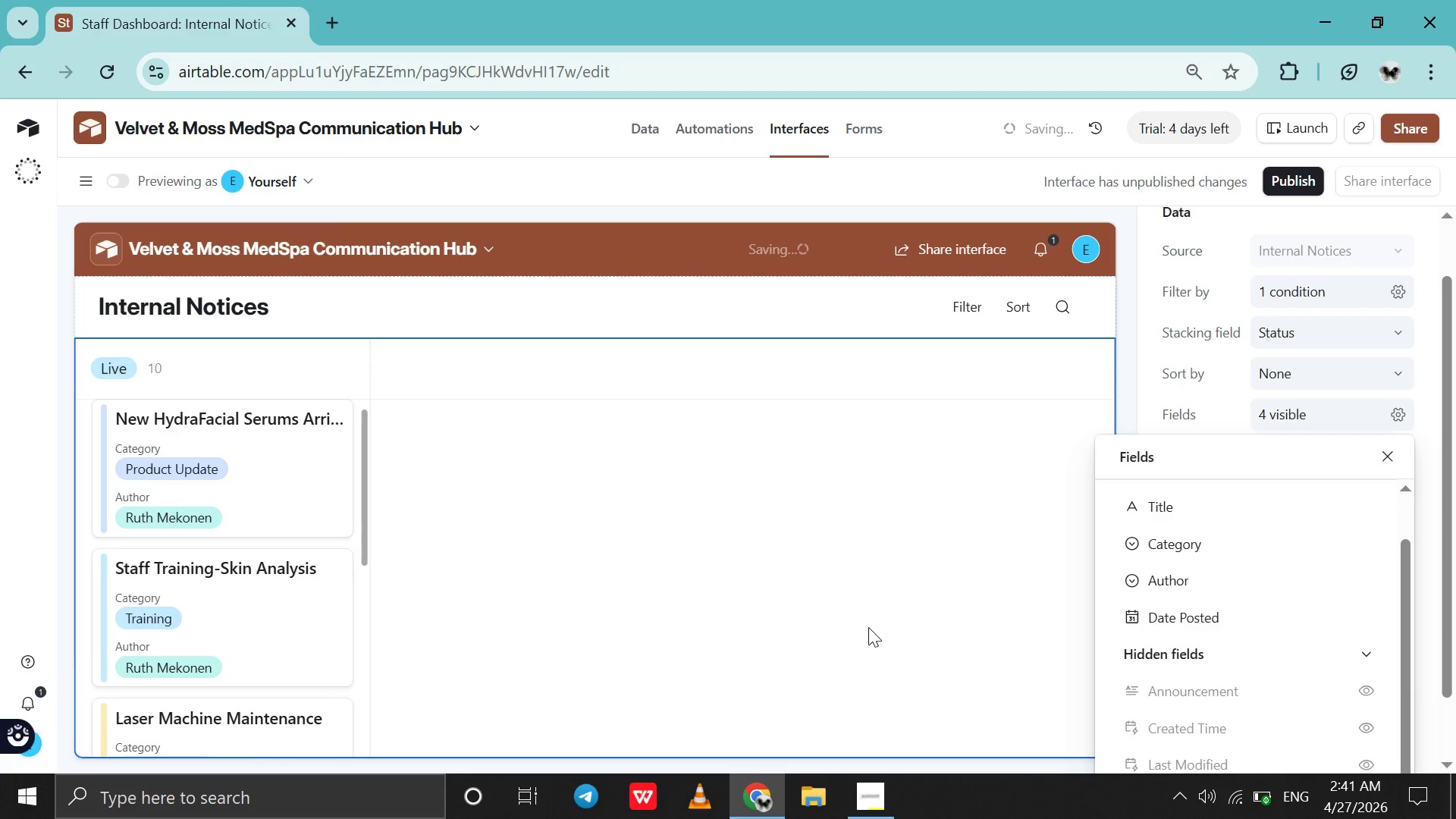 
left_click([868, 627])
 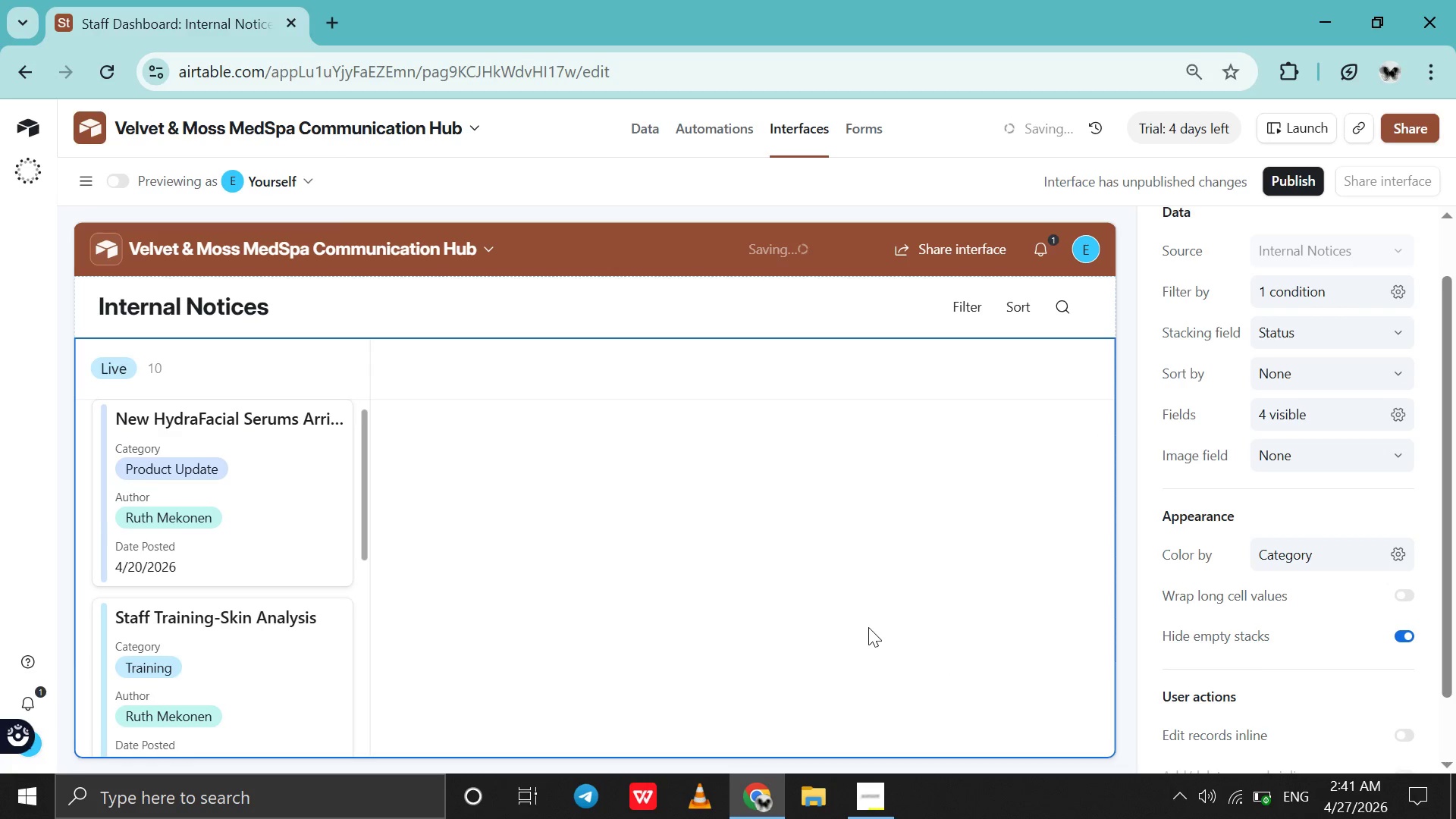 
scroll: coordinate [868, 627], scroll_direction: down, amount: 3.0
 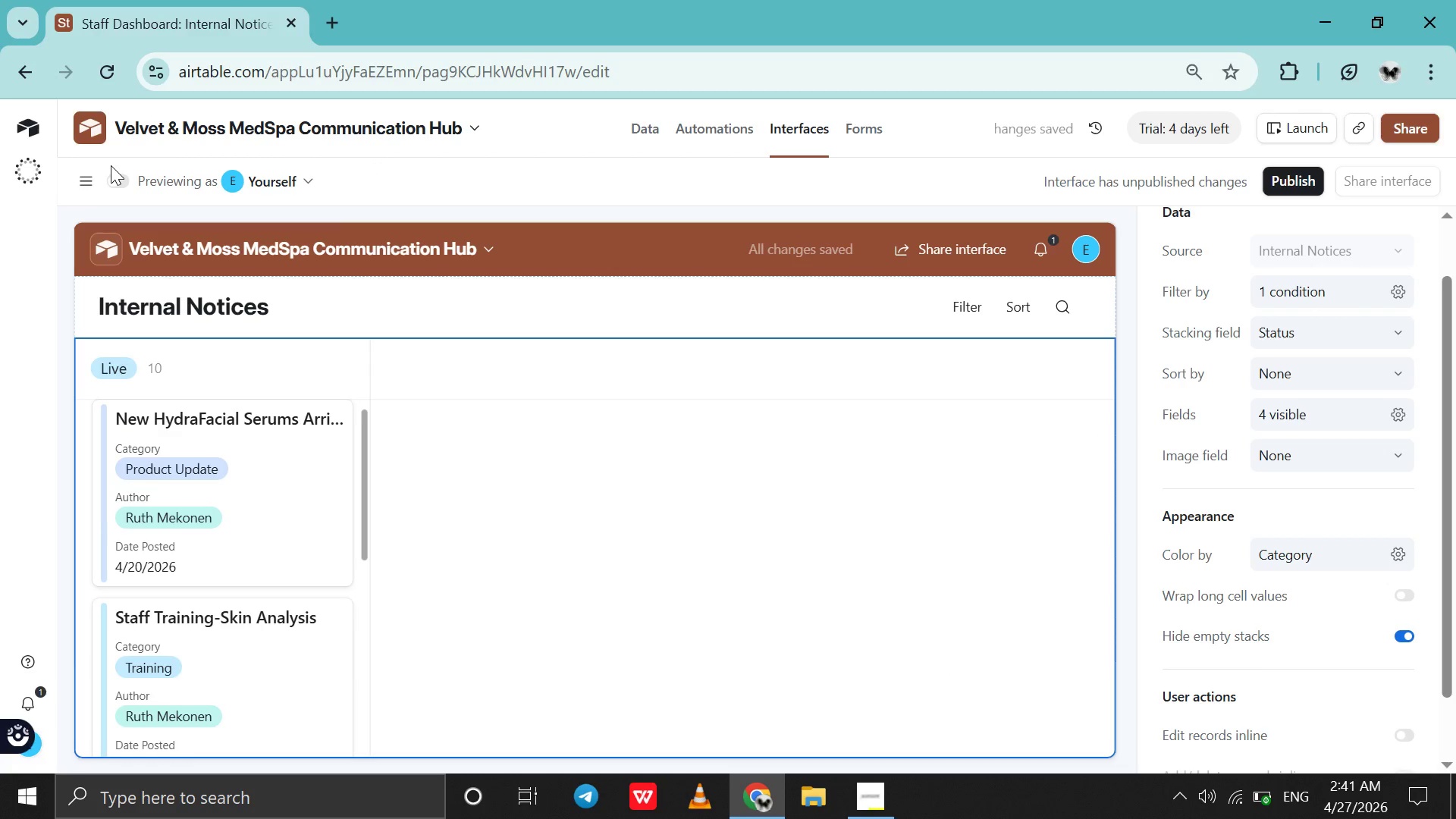 
left_click([80, 179])
 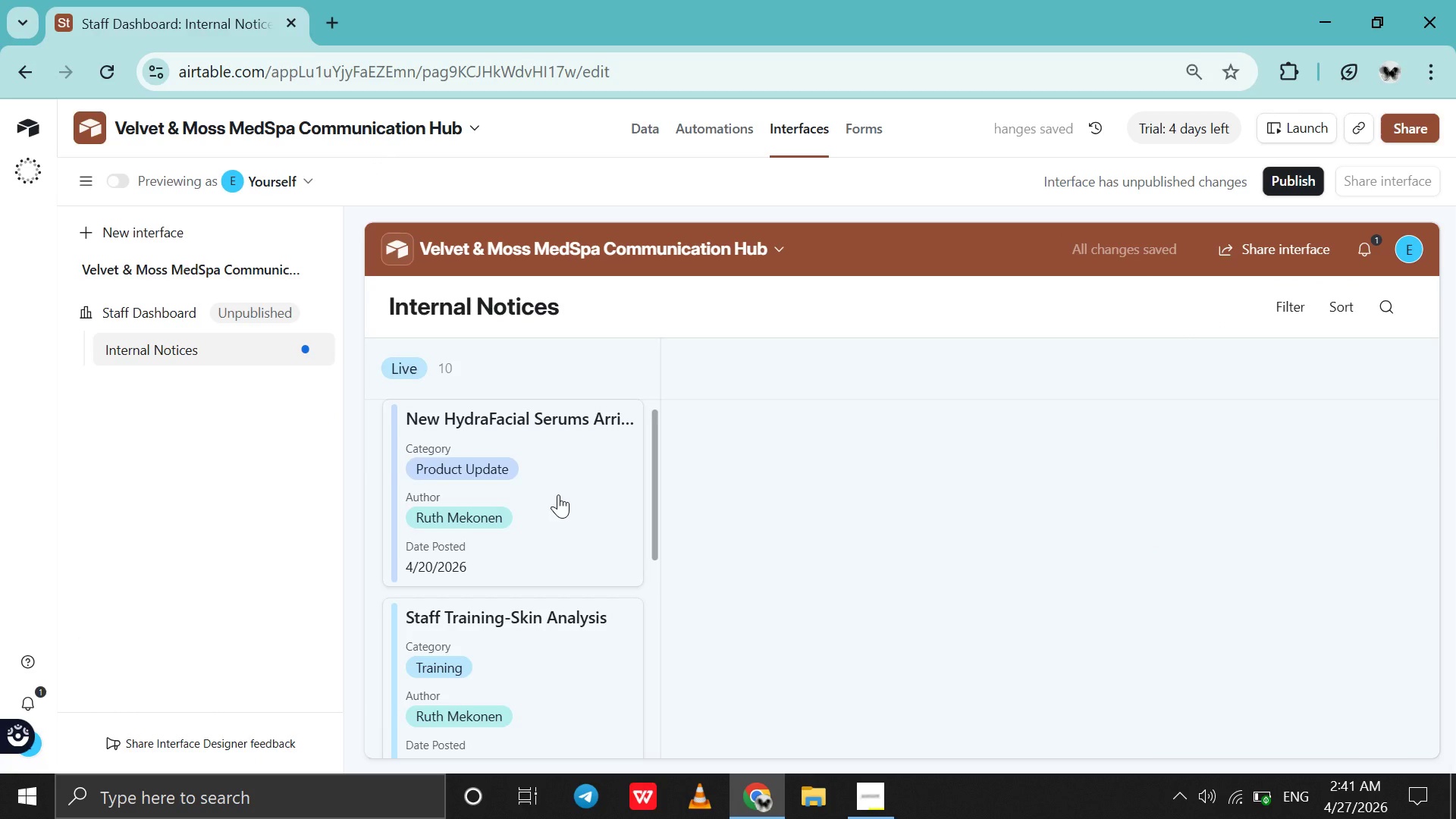 
scroll: coordinate [558, 494], scroll_direction: up, amount: 1.0
 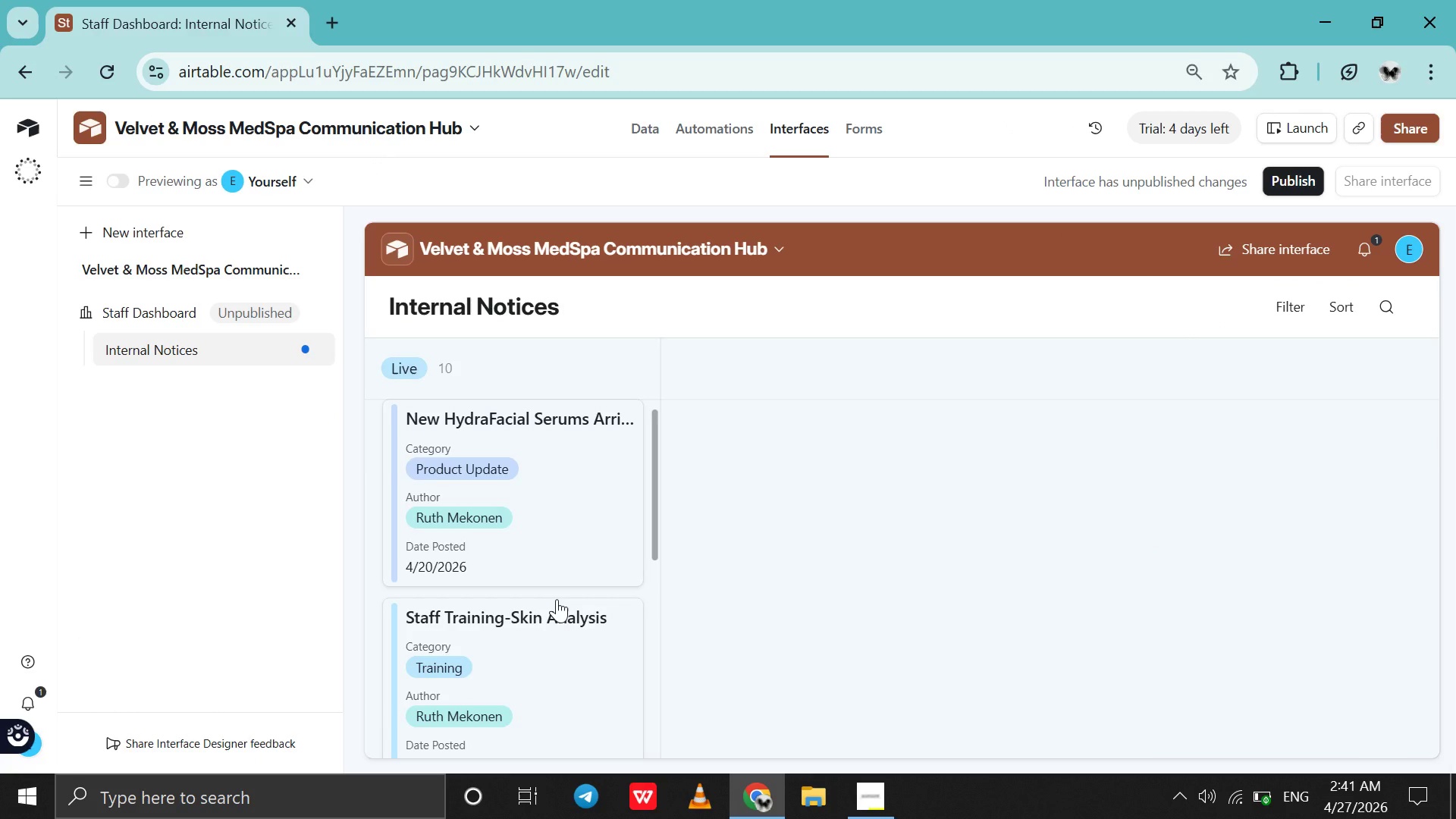 
scroll: coordinate [499, 642], scroll_direction: down, amount: 13.0
 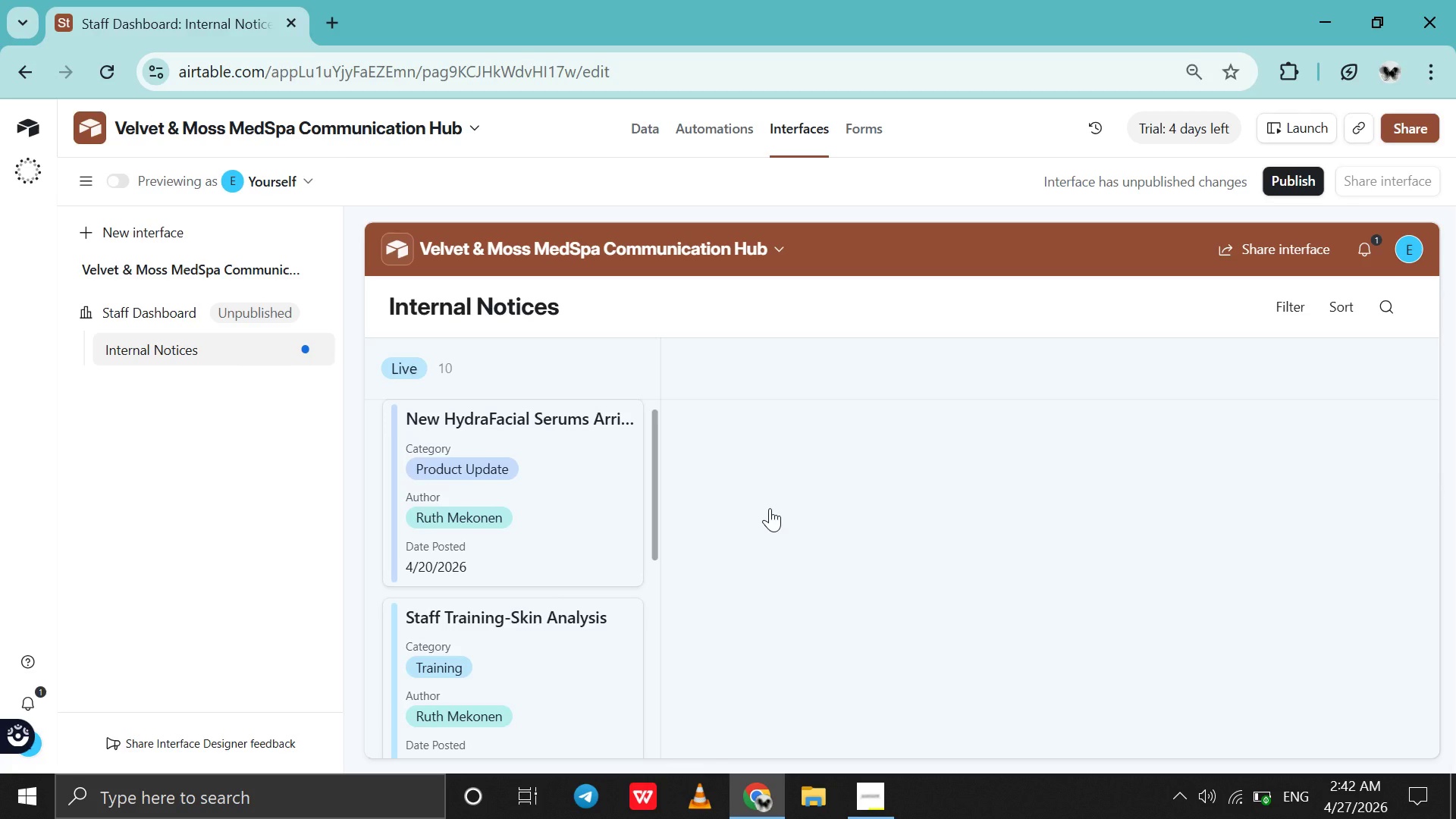 
wait(7.35)
 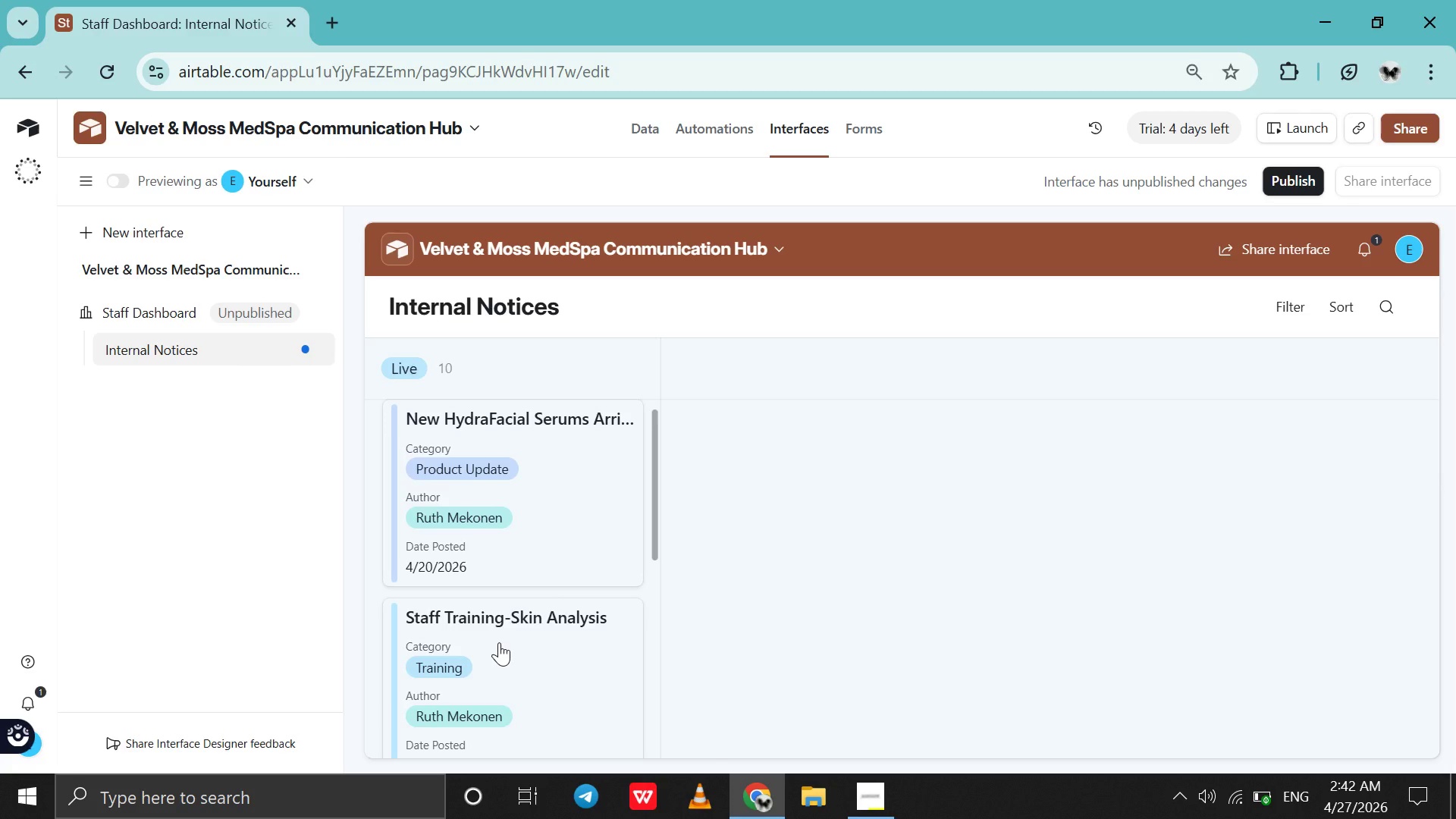 
left_click([771, 255])
 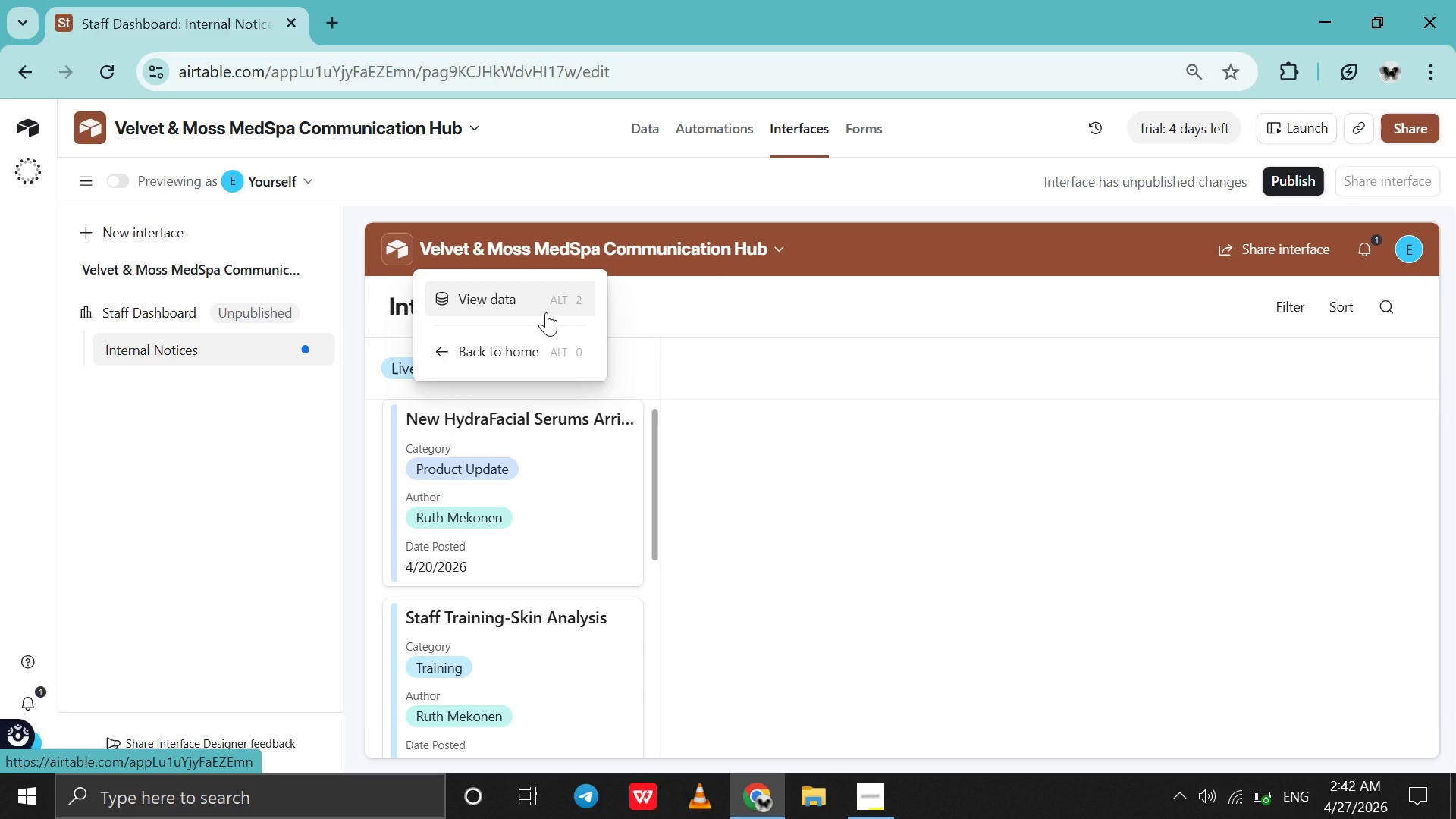 
left_click([185, 507])
 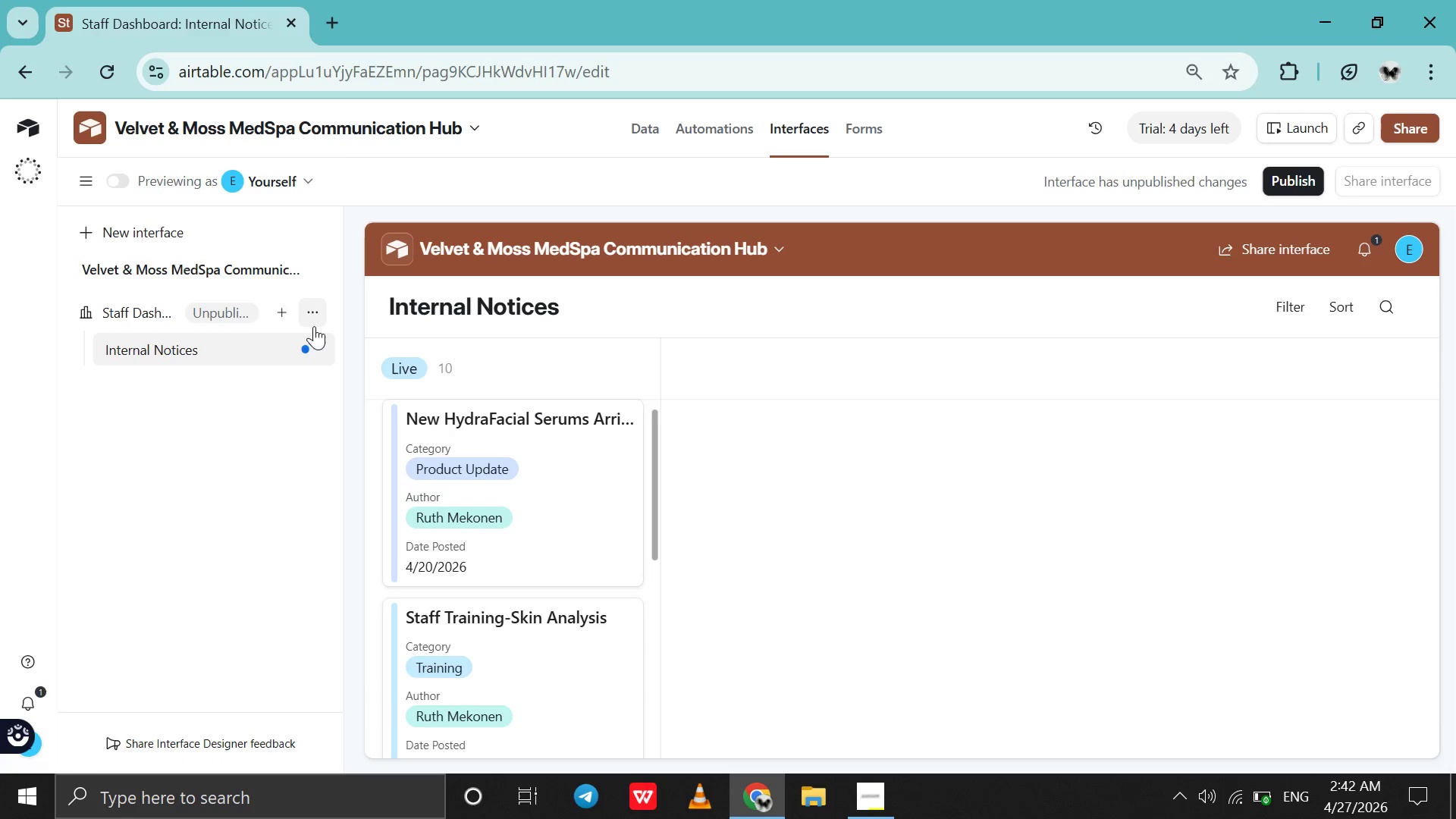 
left_click([315, 322])
 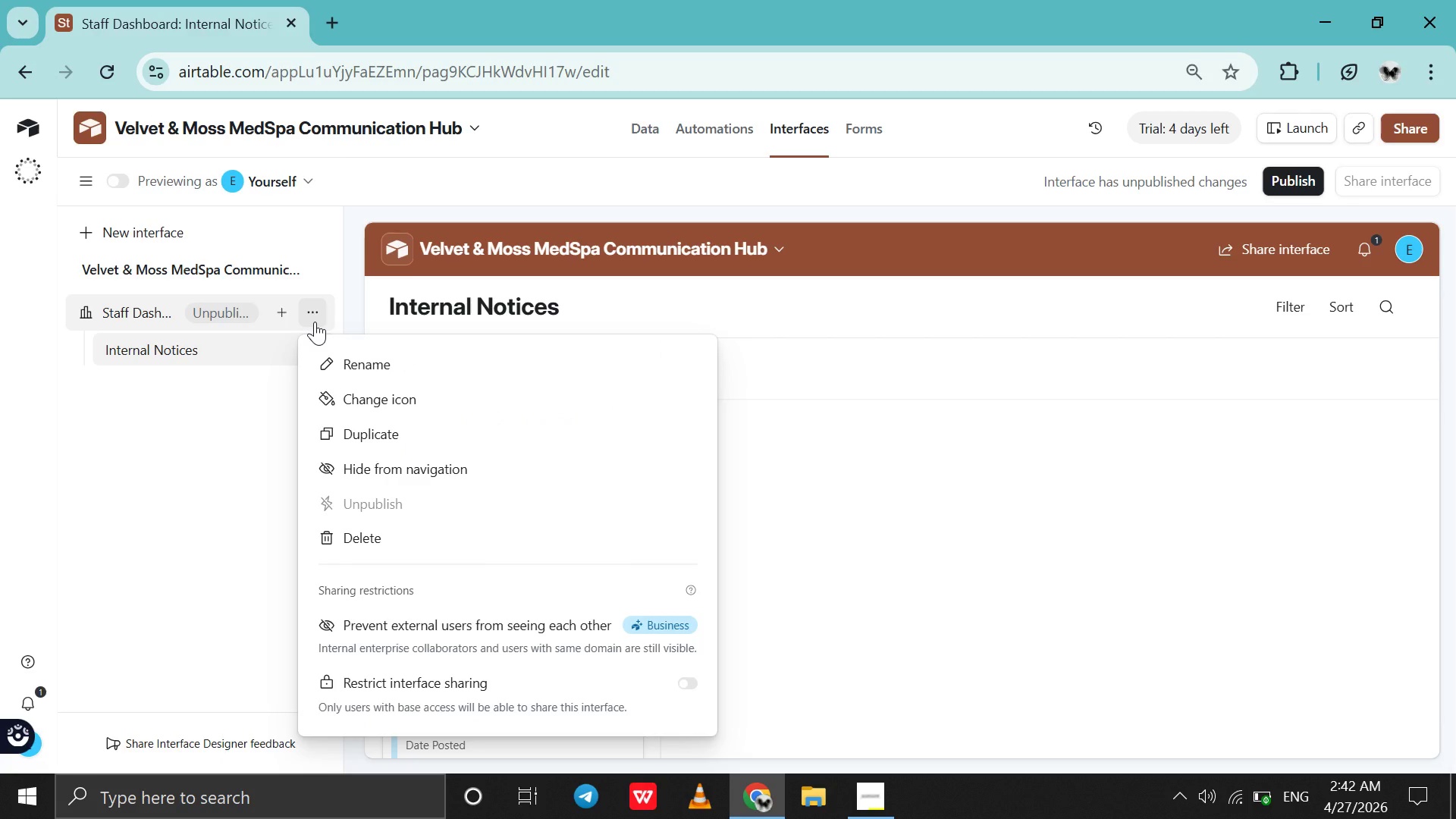 
left_click([315, 322])
 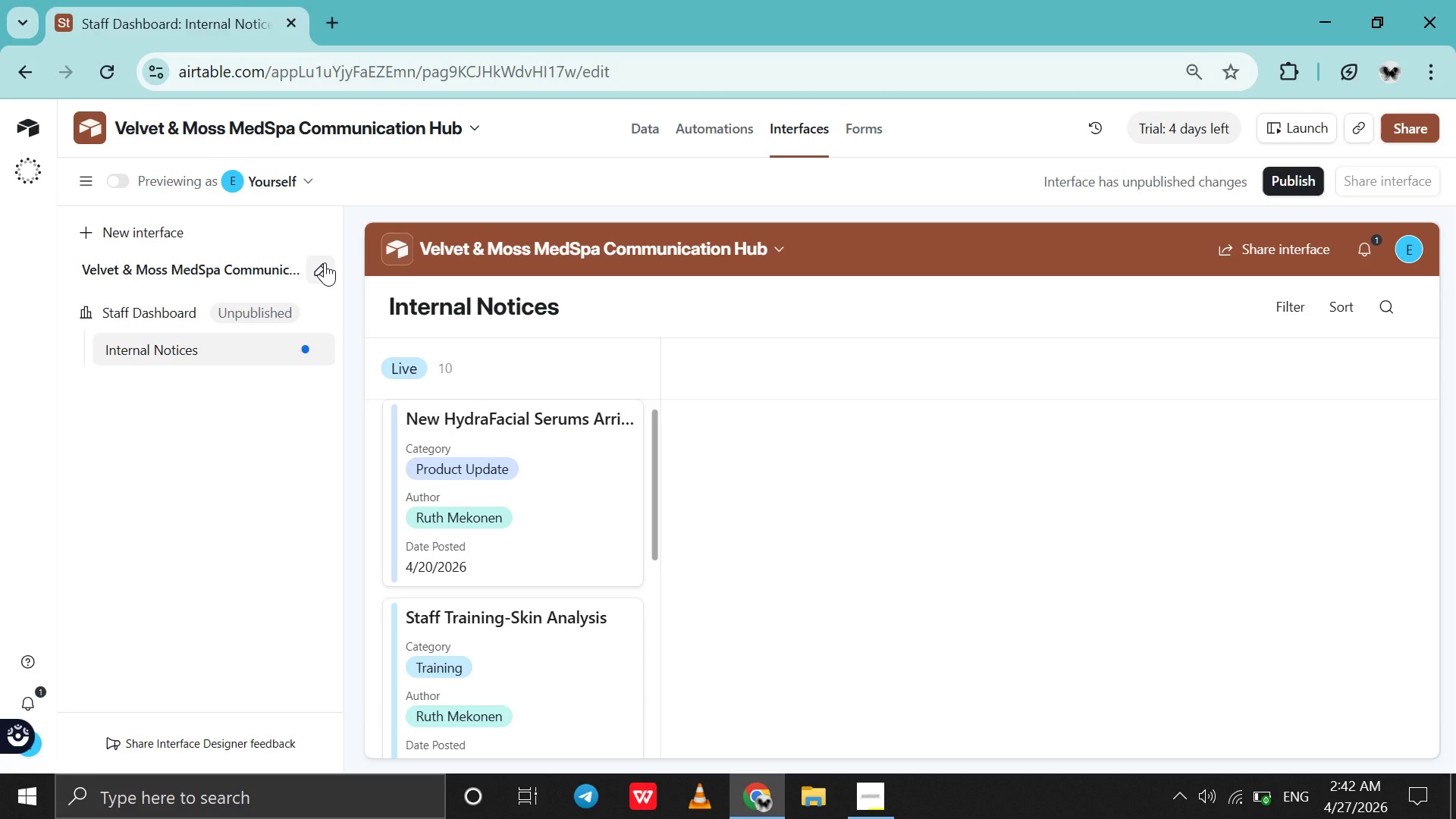 
left_click([325, 262])
 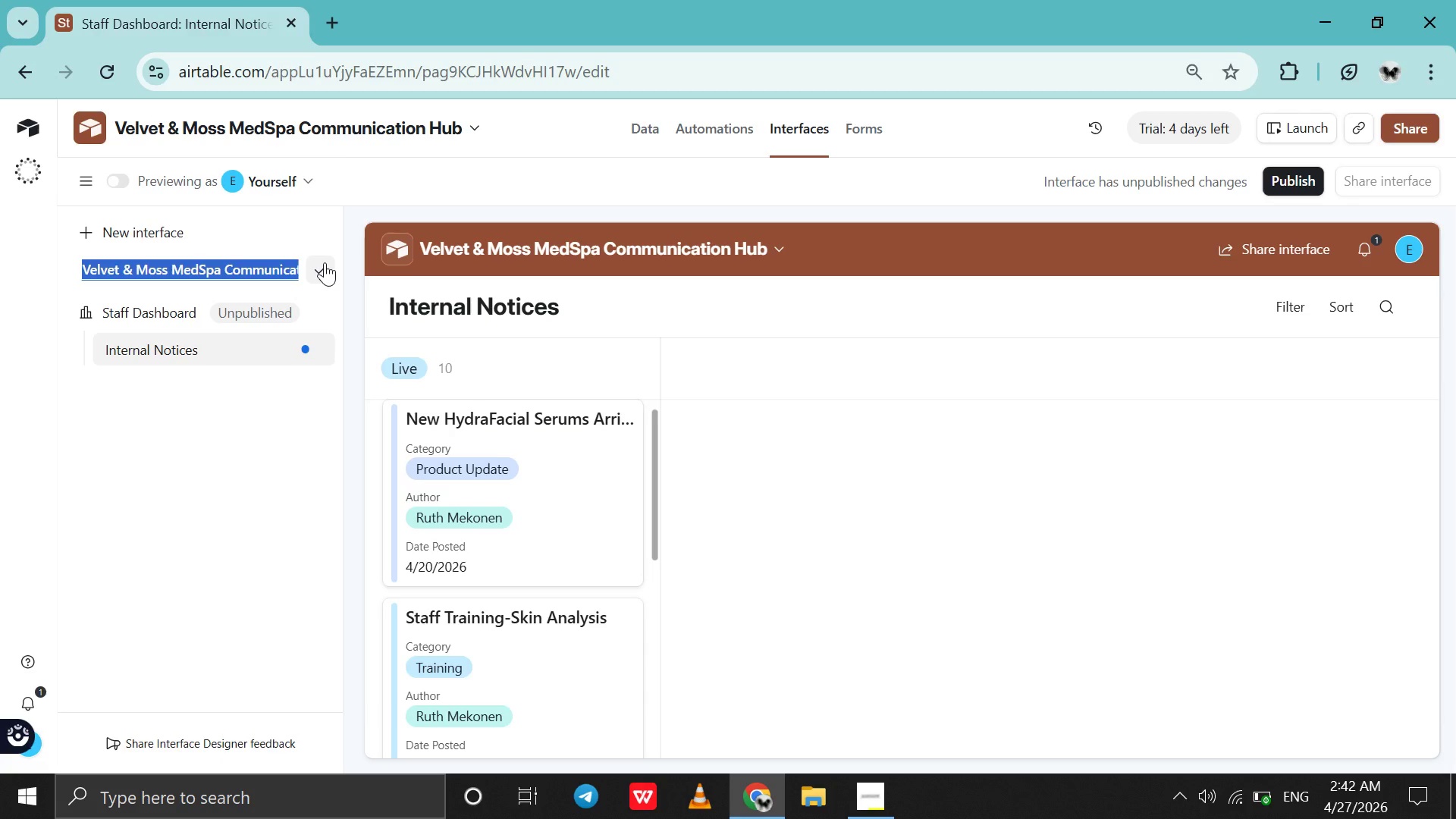 
left_click([325, 262])
 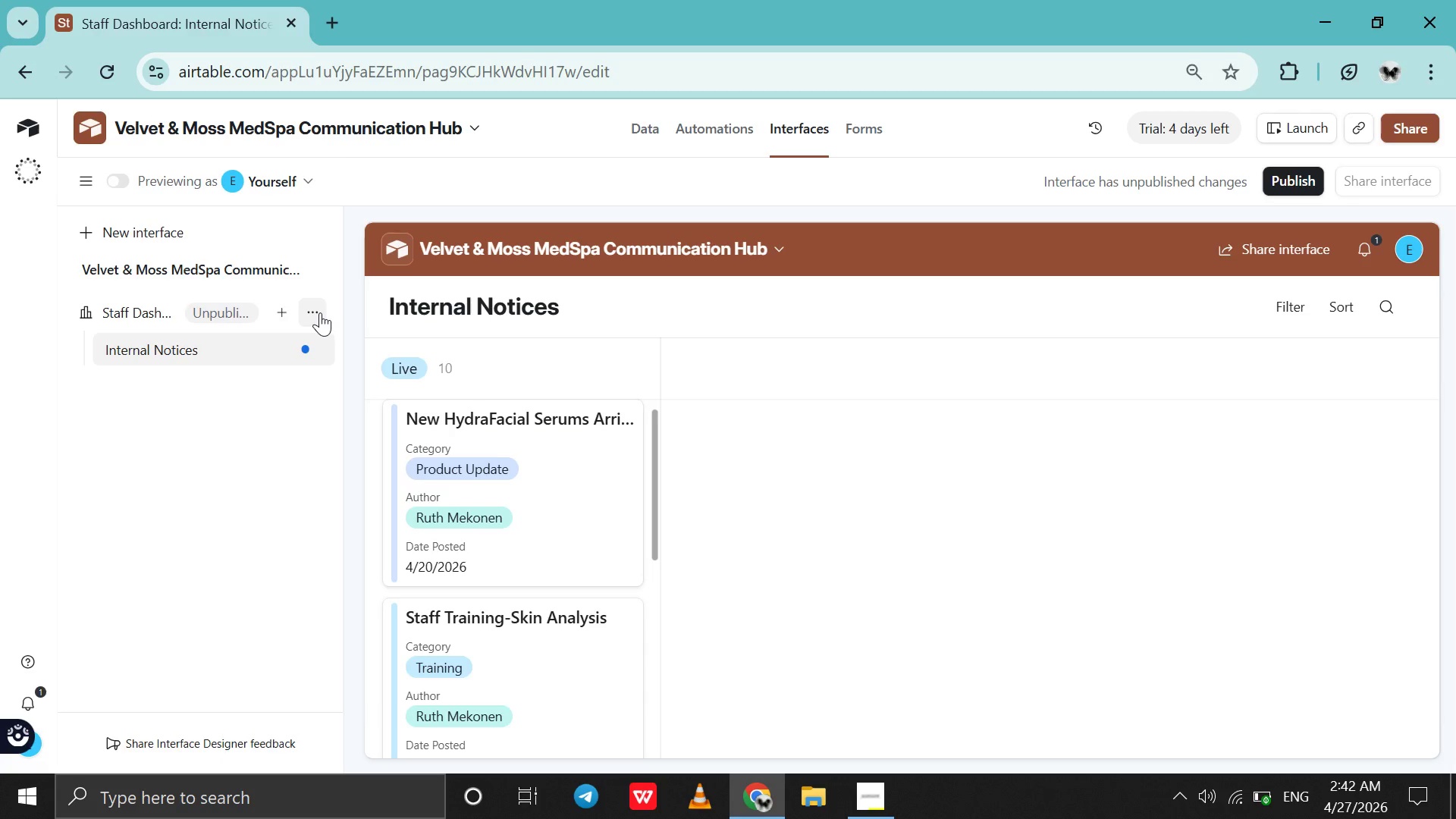 
left_click([320, 312])
 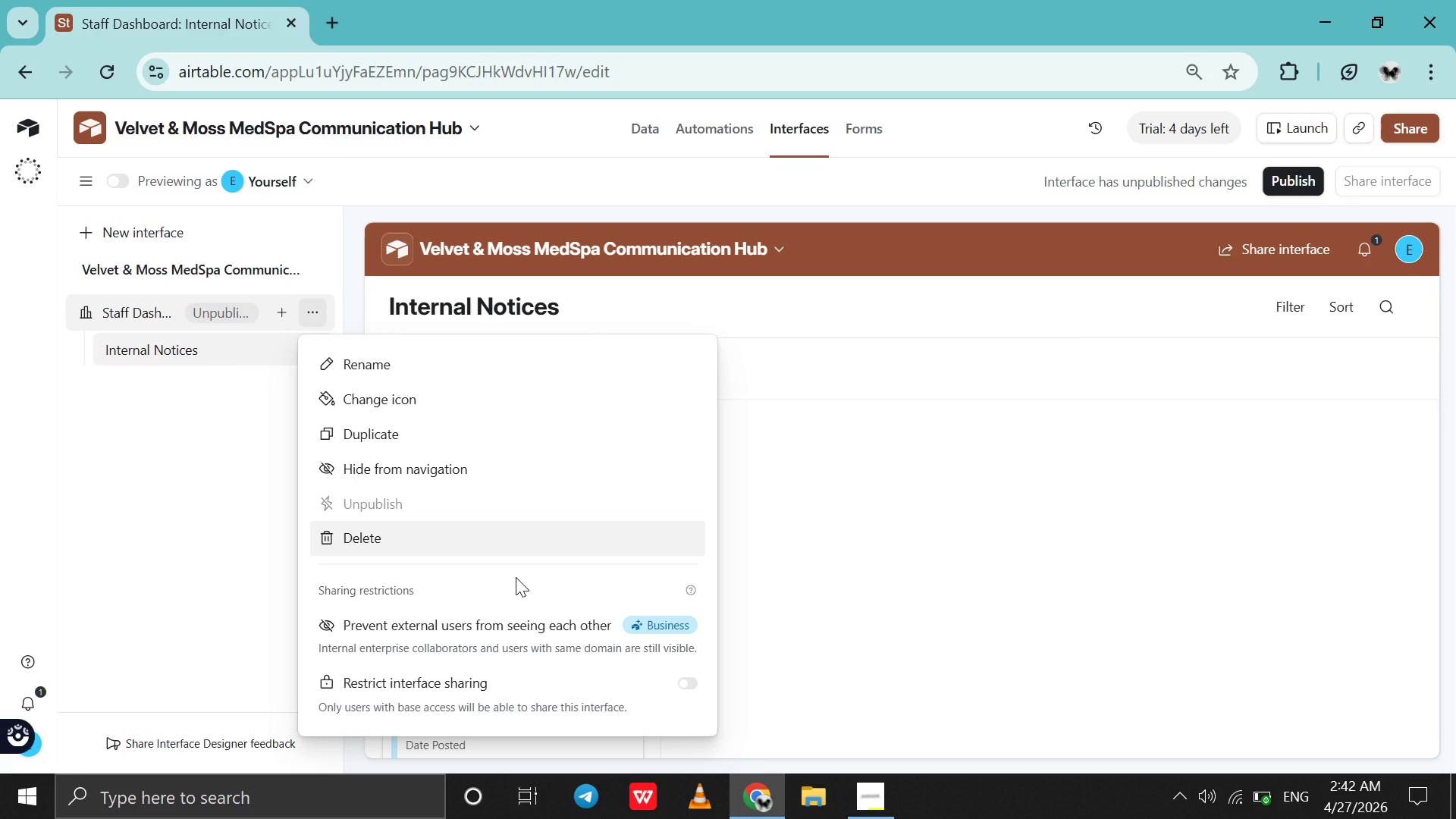 
scroll: coordinate [516, 577], scroll_direction: down, amount: 8.0
 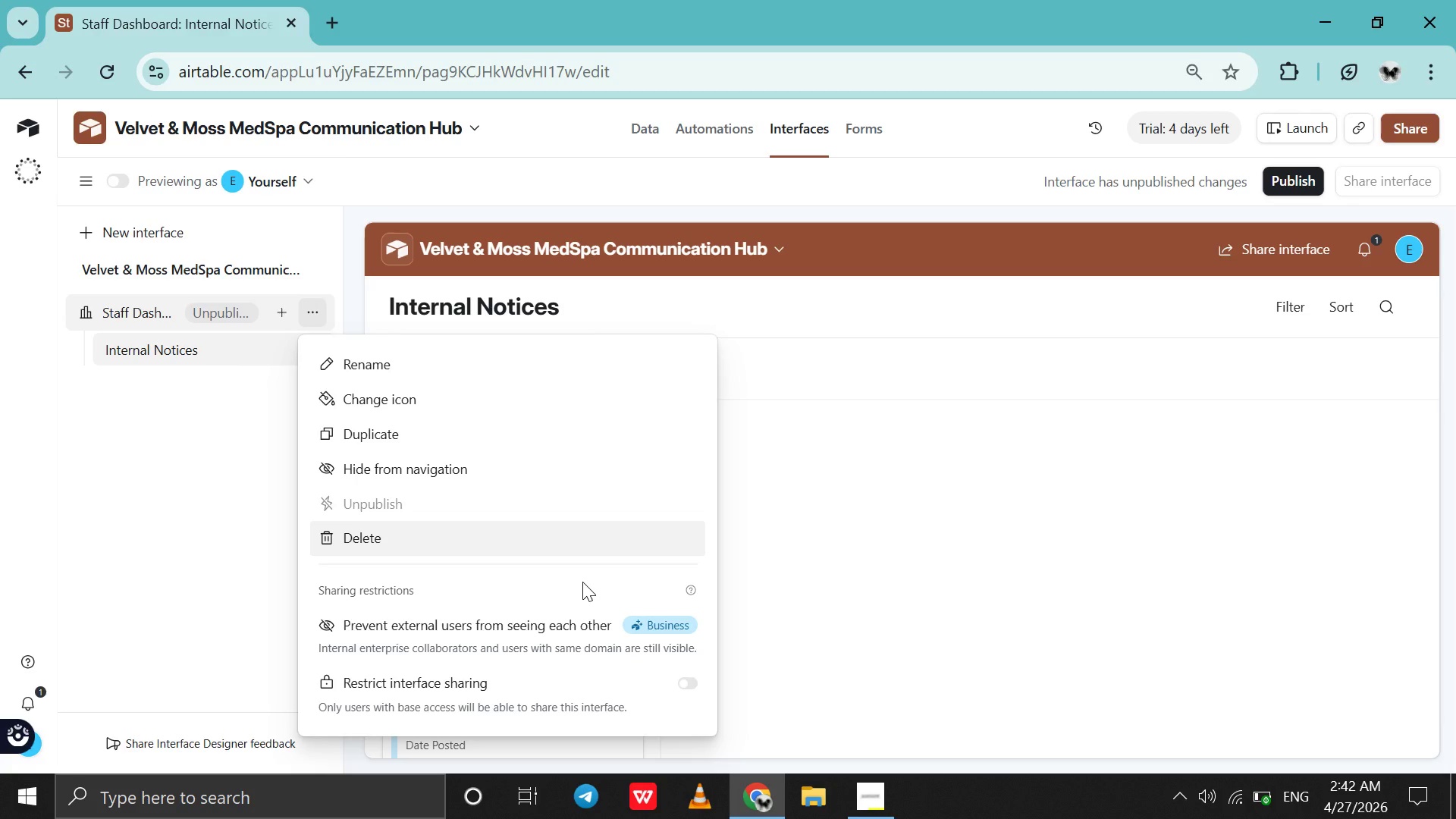 
wait(5.67)
 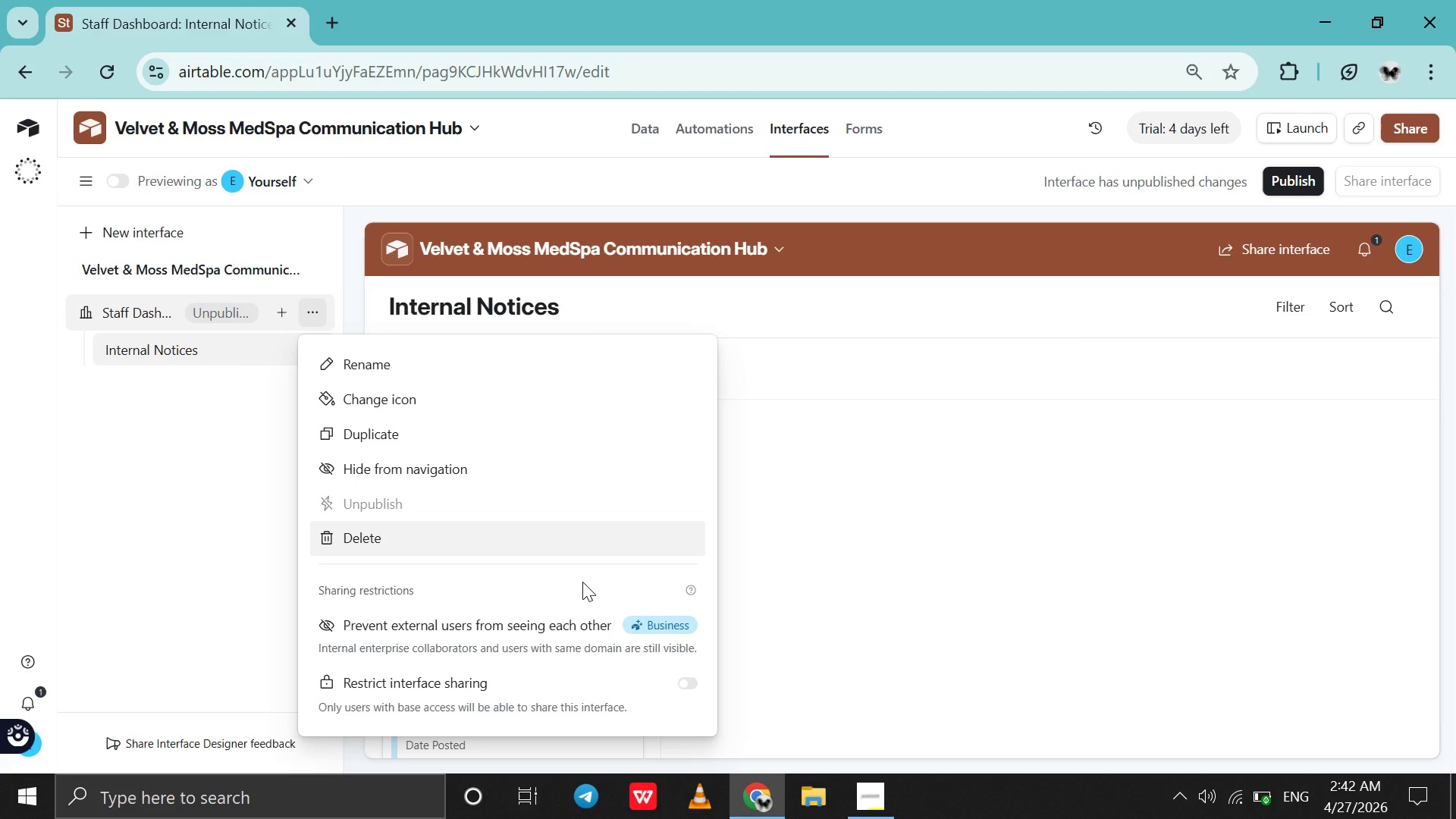 
left_click([208, 510])
 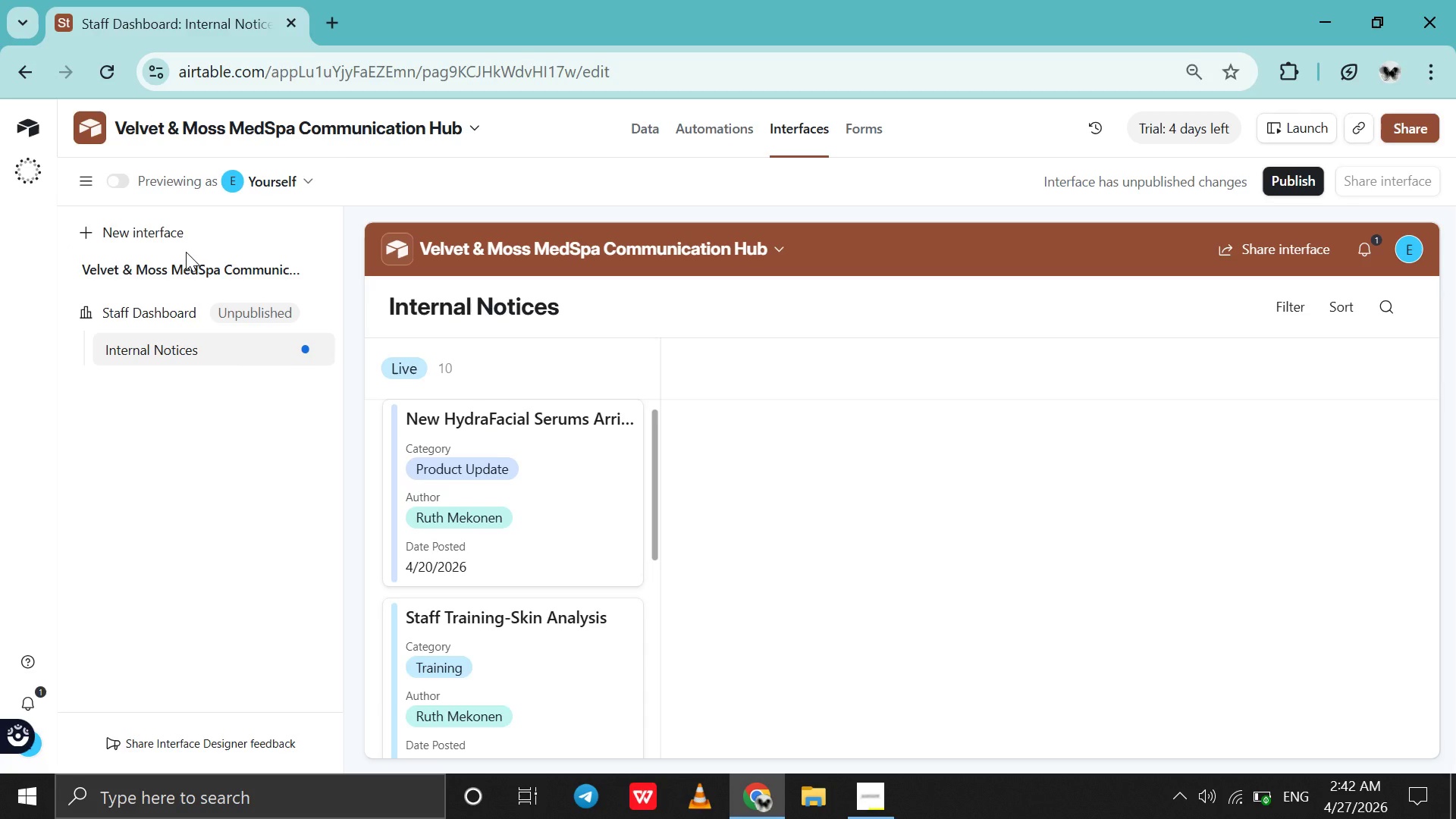 
left_click([201, 240])
 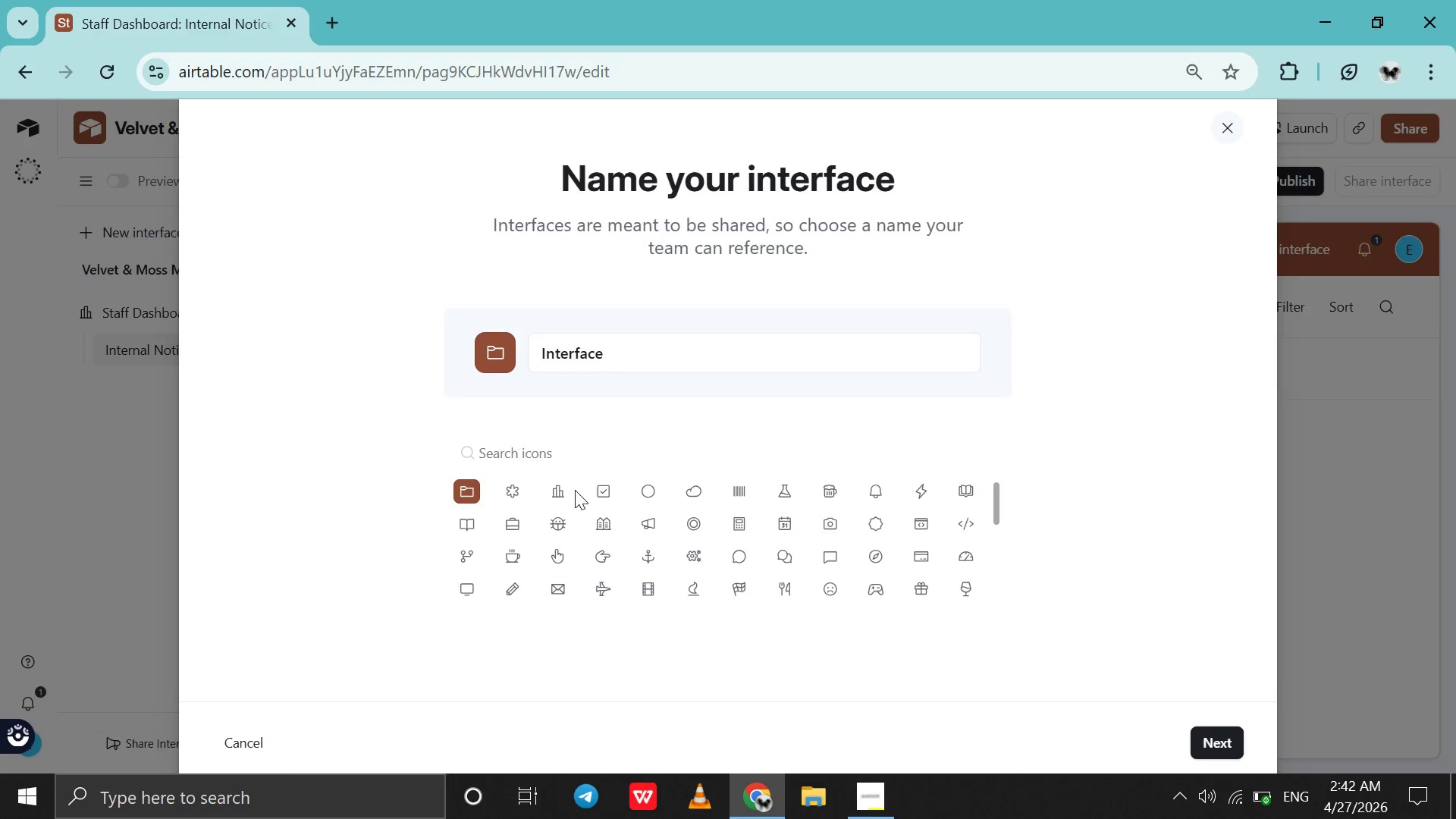 
left_click([567, 490])
 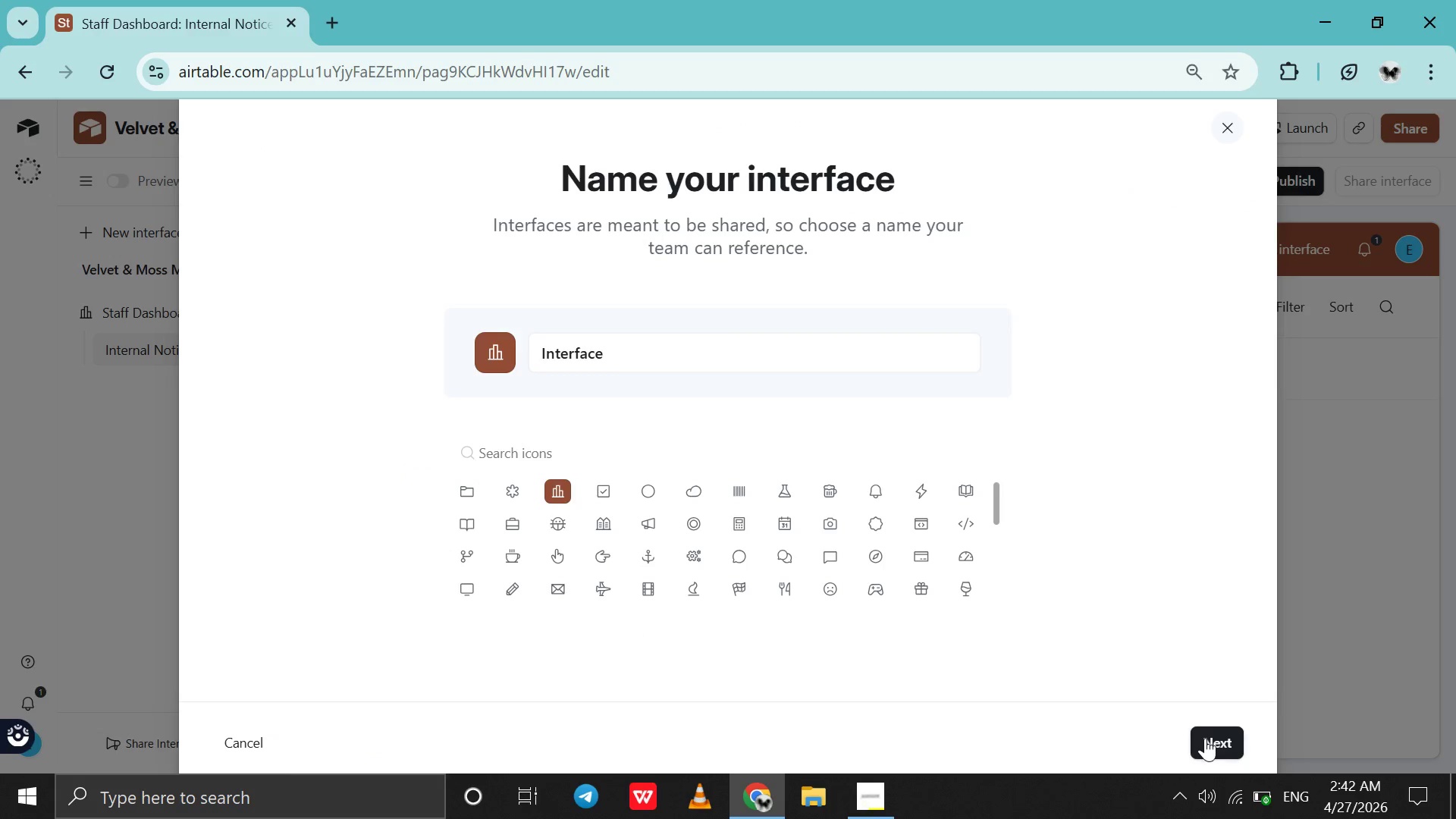 
left_click([1205, 738])
 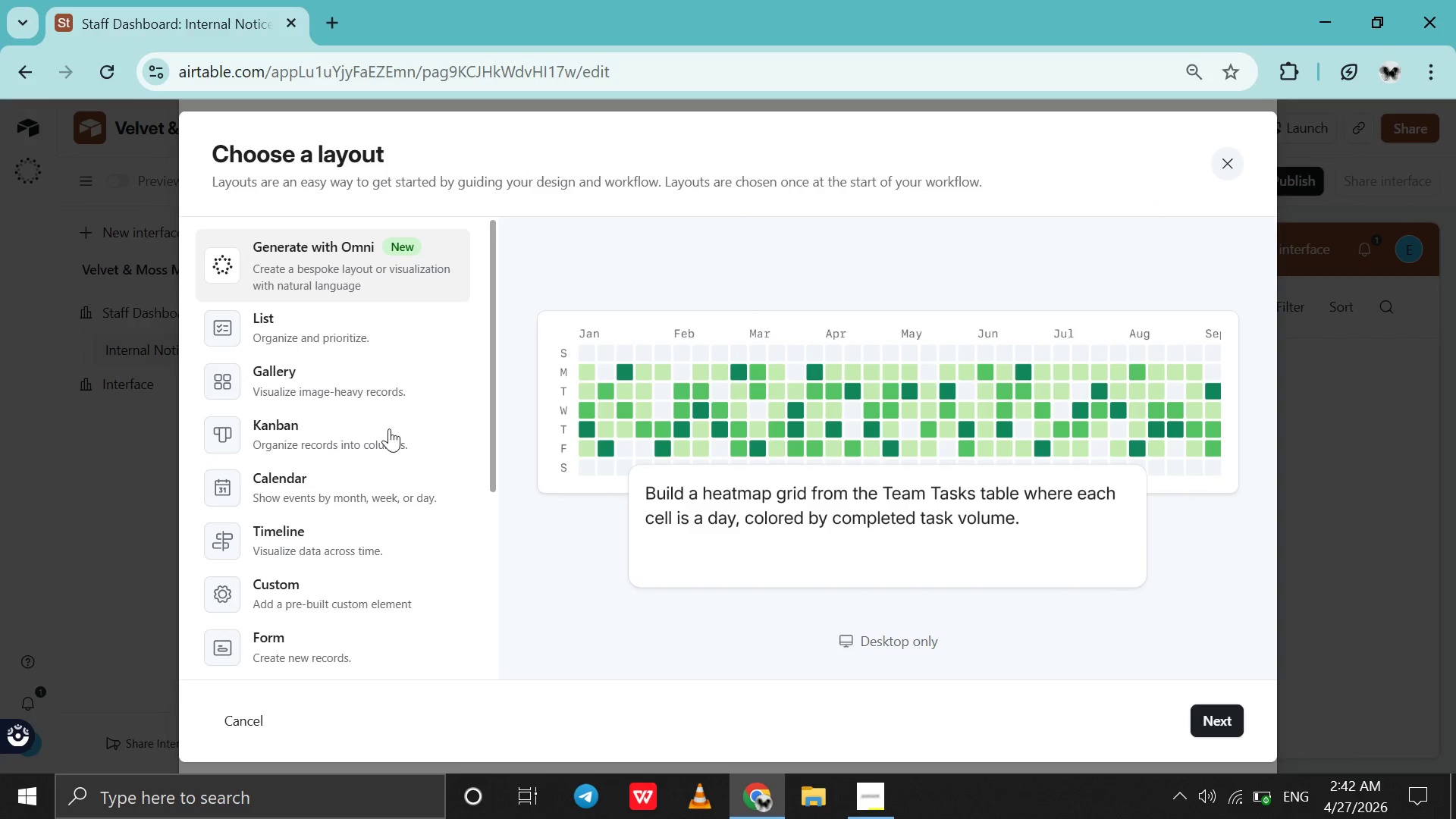 
left_click([389, 428])
 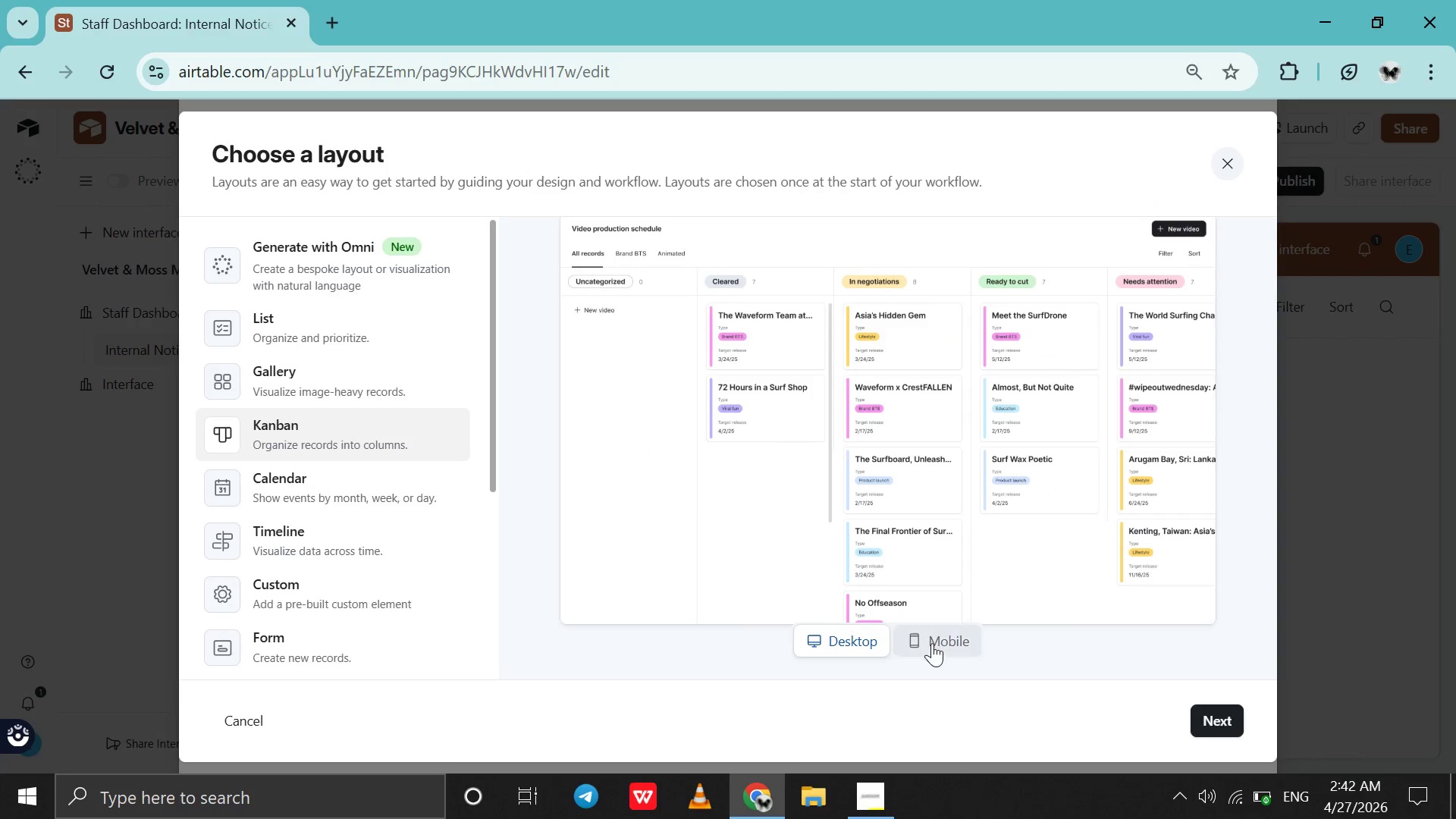 
left_click([932, 643])
 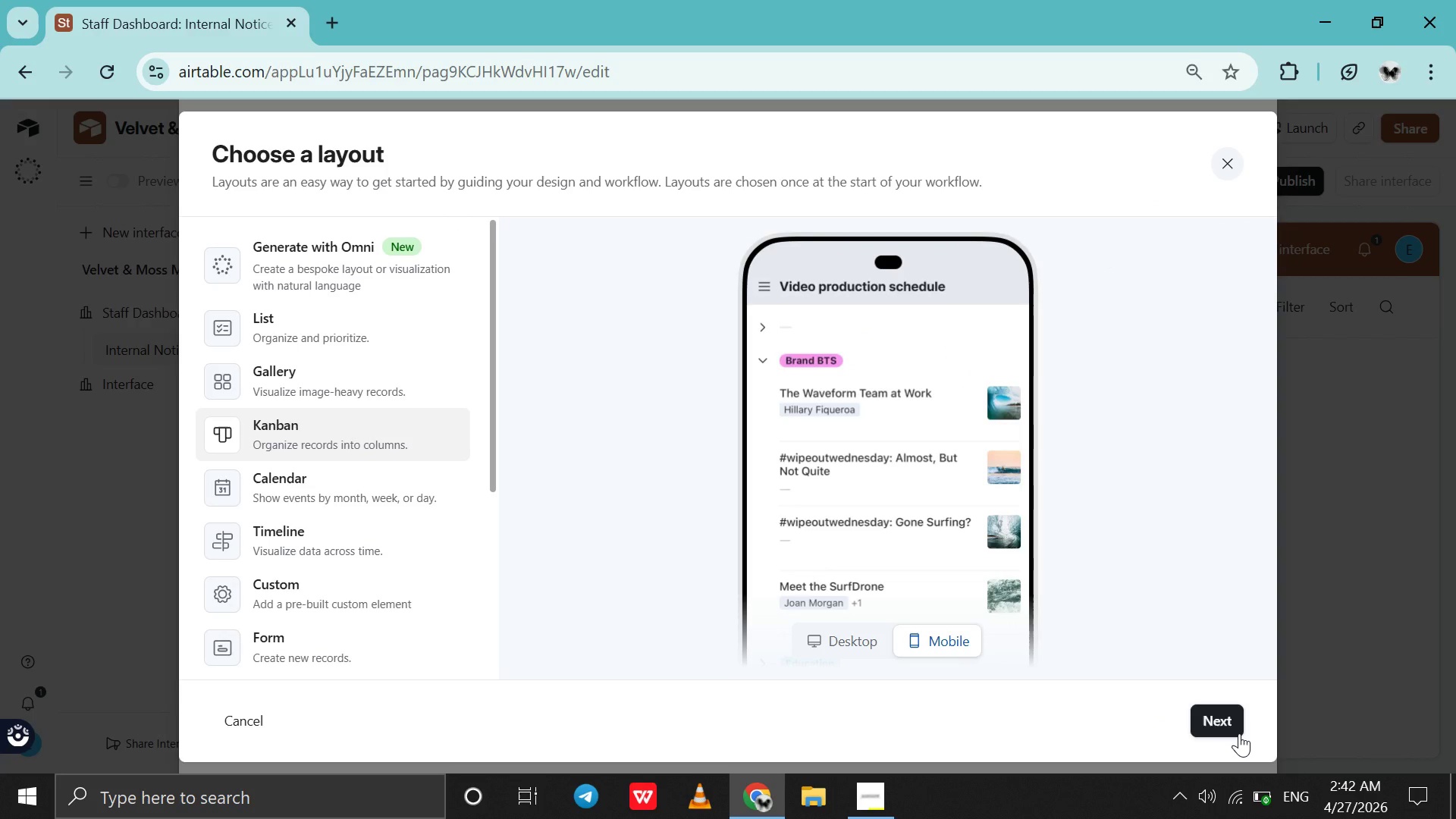 
left_click([1239, 733])
 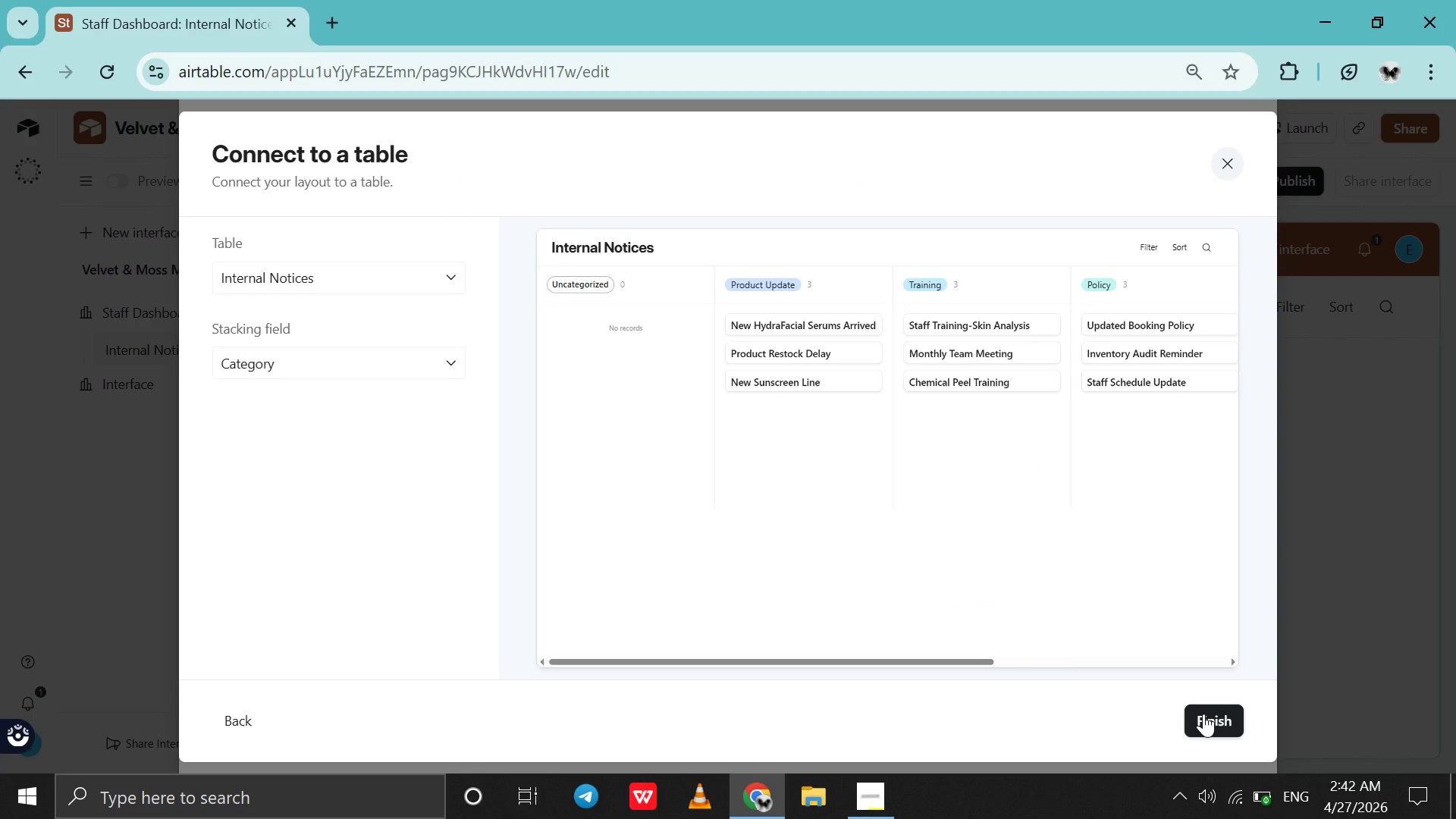 
left_click([1203, 714])
 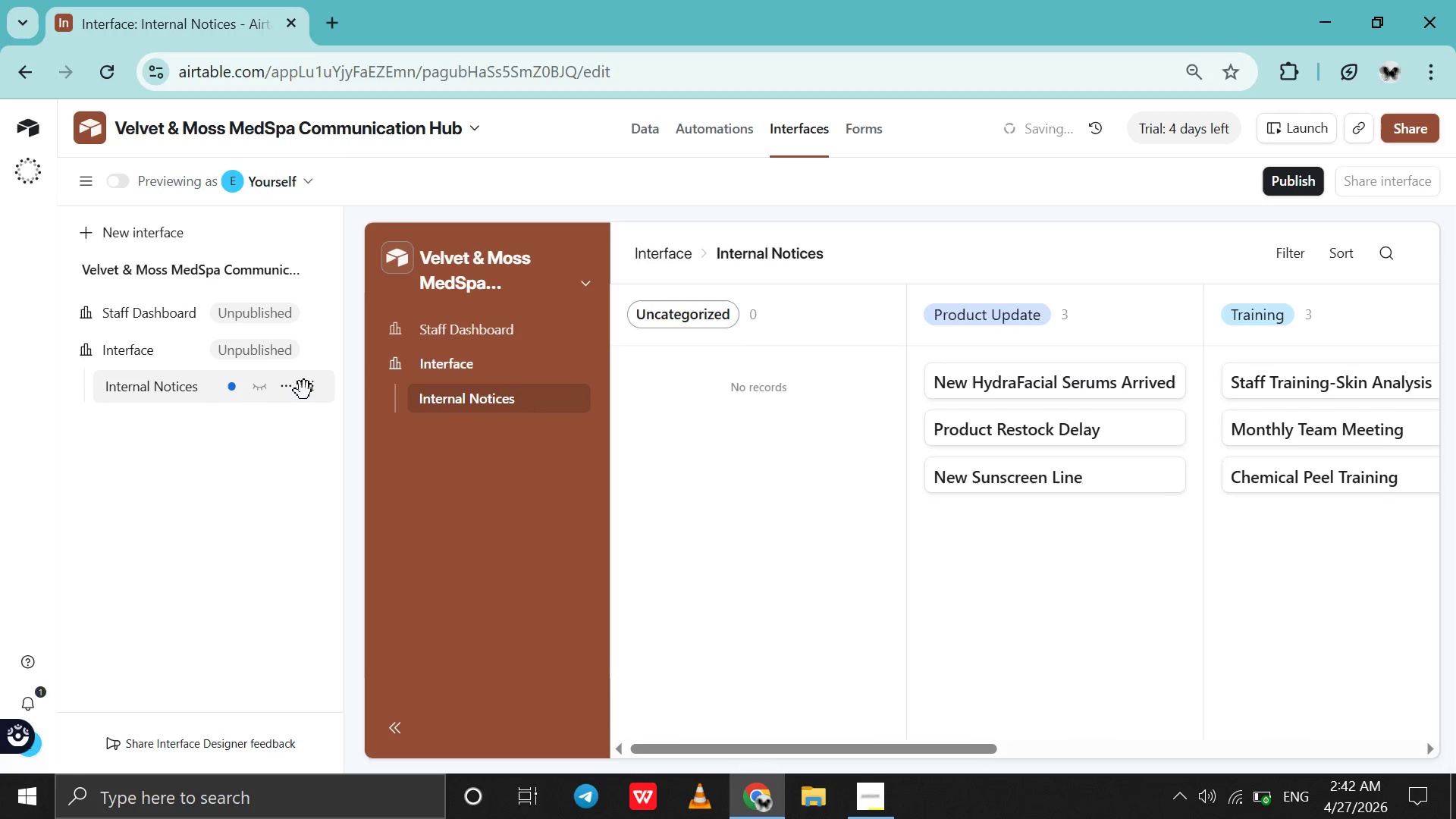 
wait(6.03)
 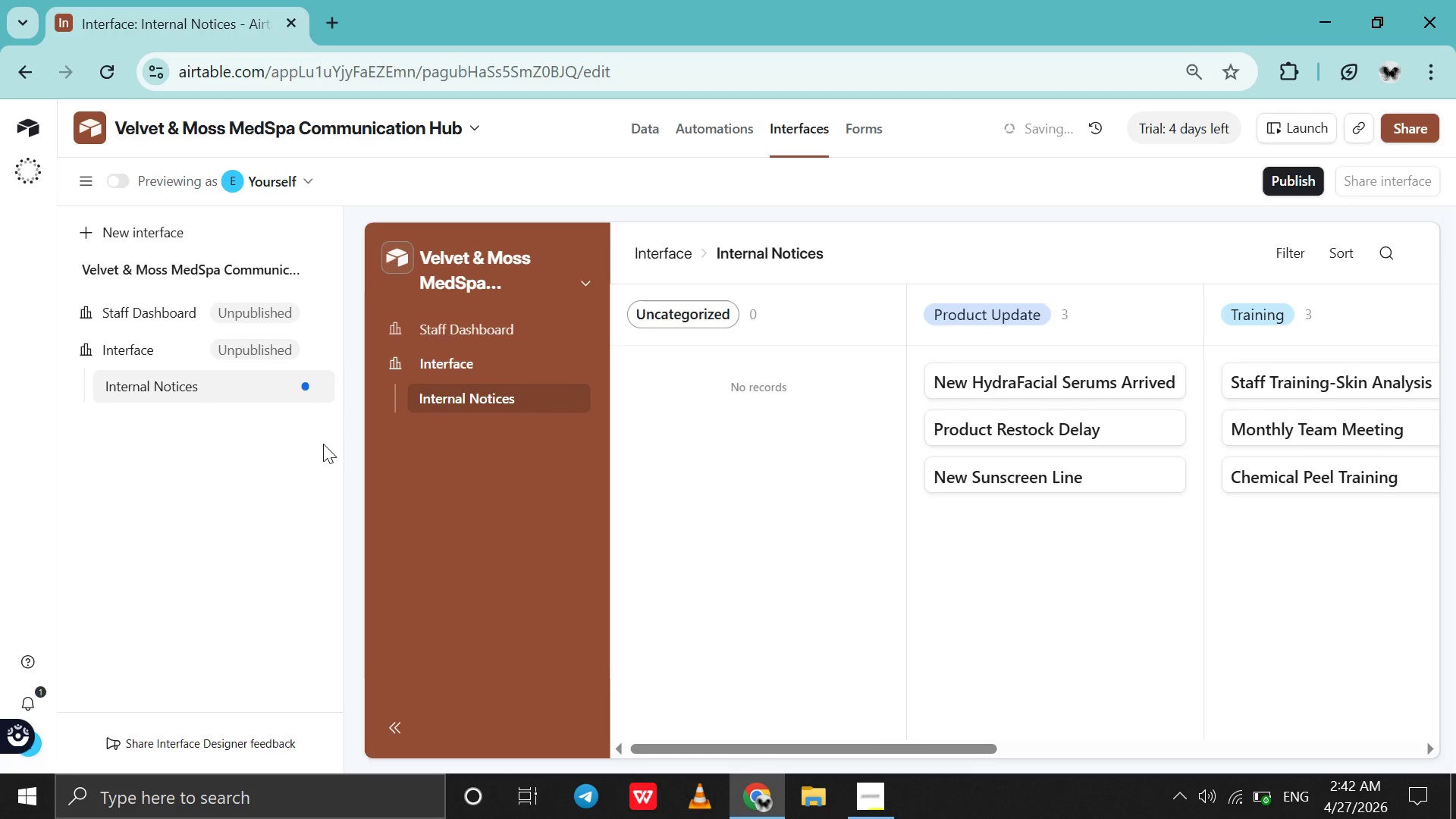 
left_click([286, 395])
 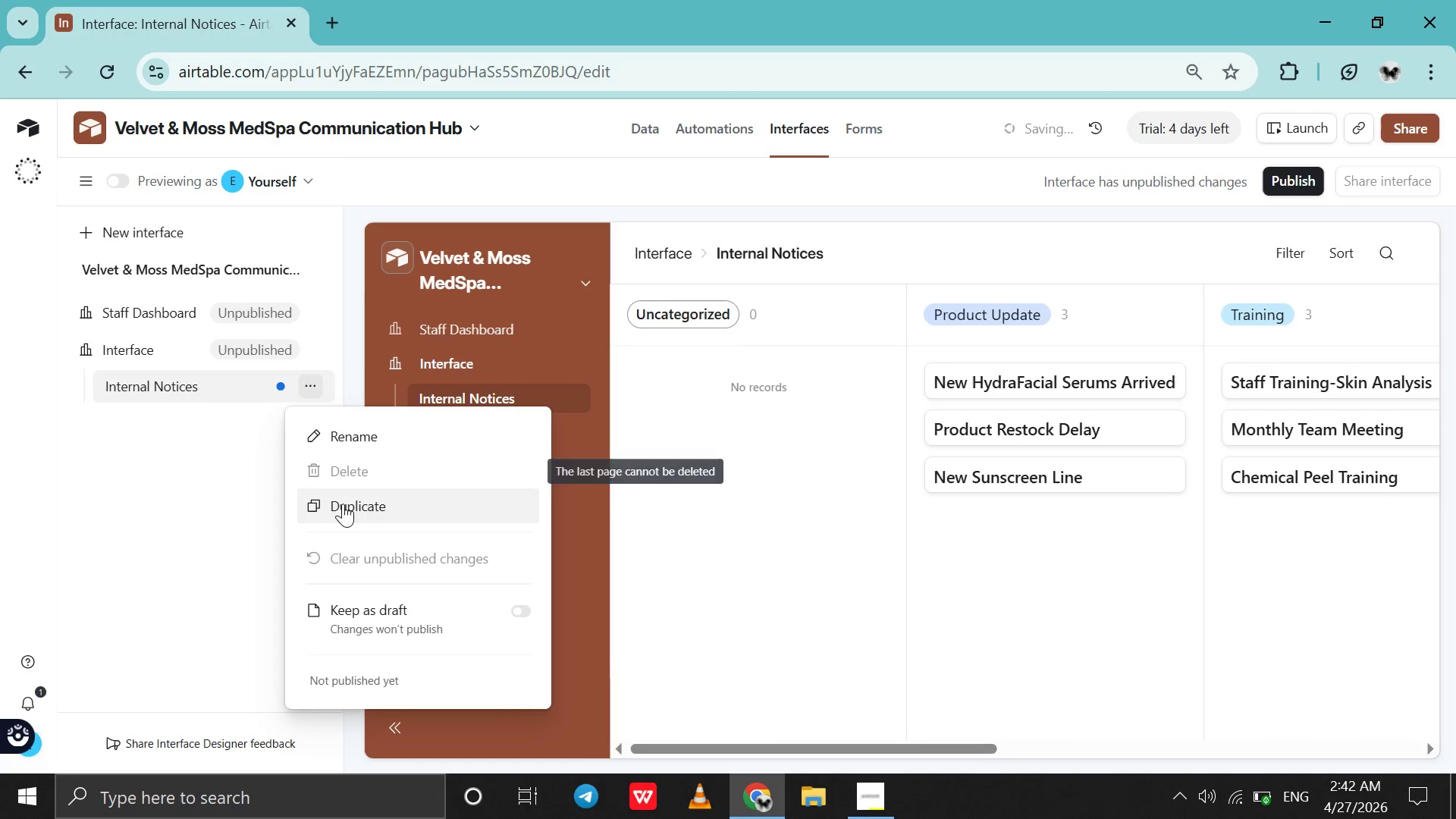 
scroll: coordinate [472, 592], scroll_direction: down, amount: 22.0
 